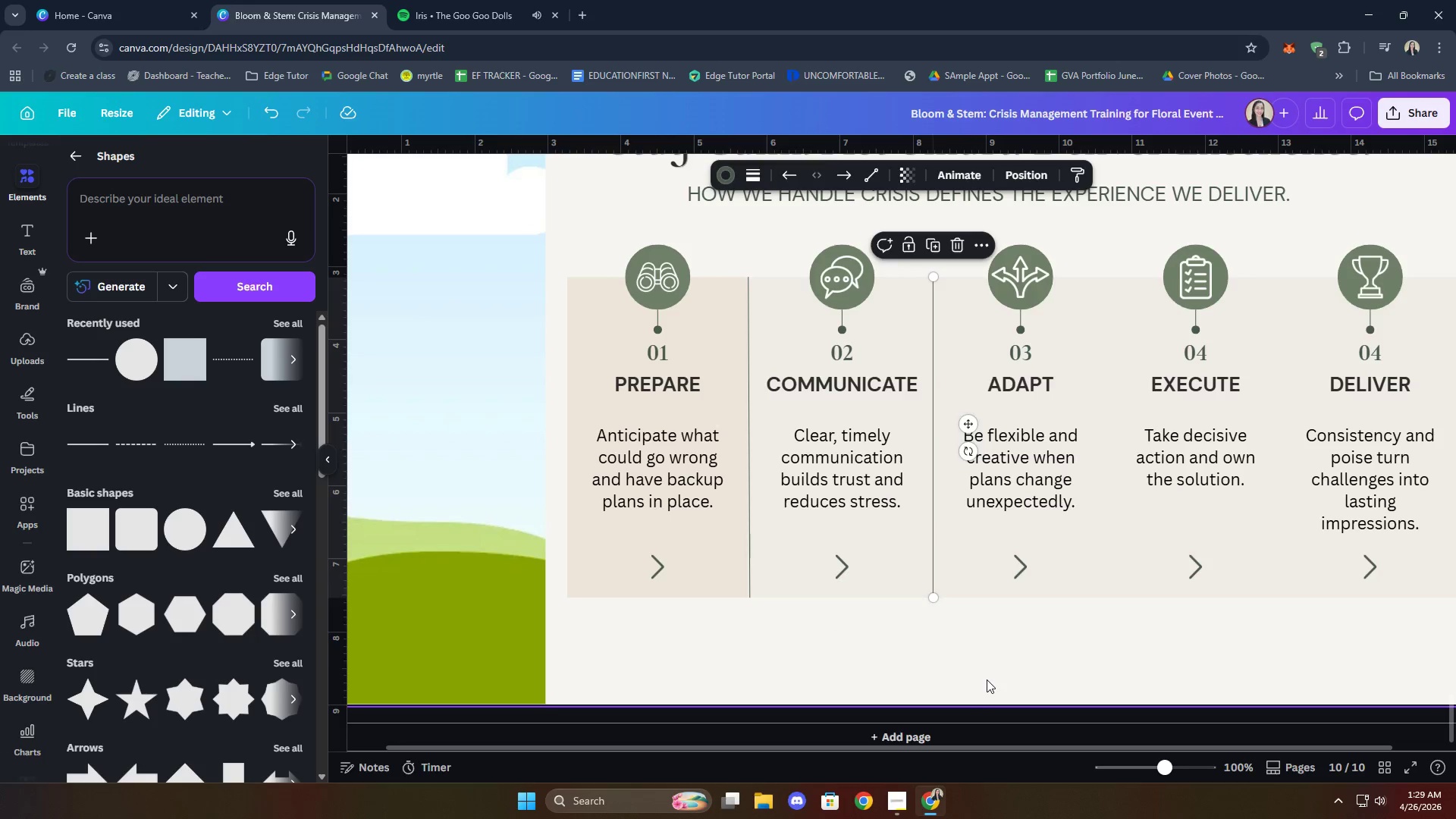 
key(Control+V)
 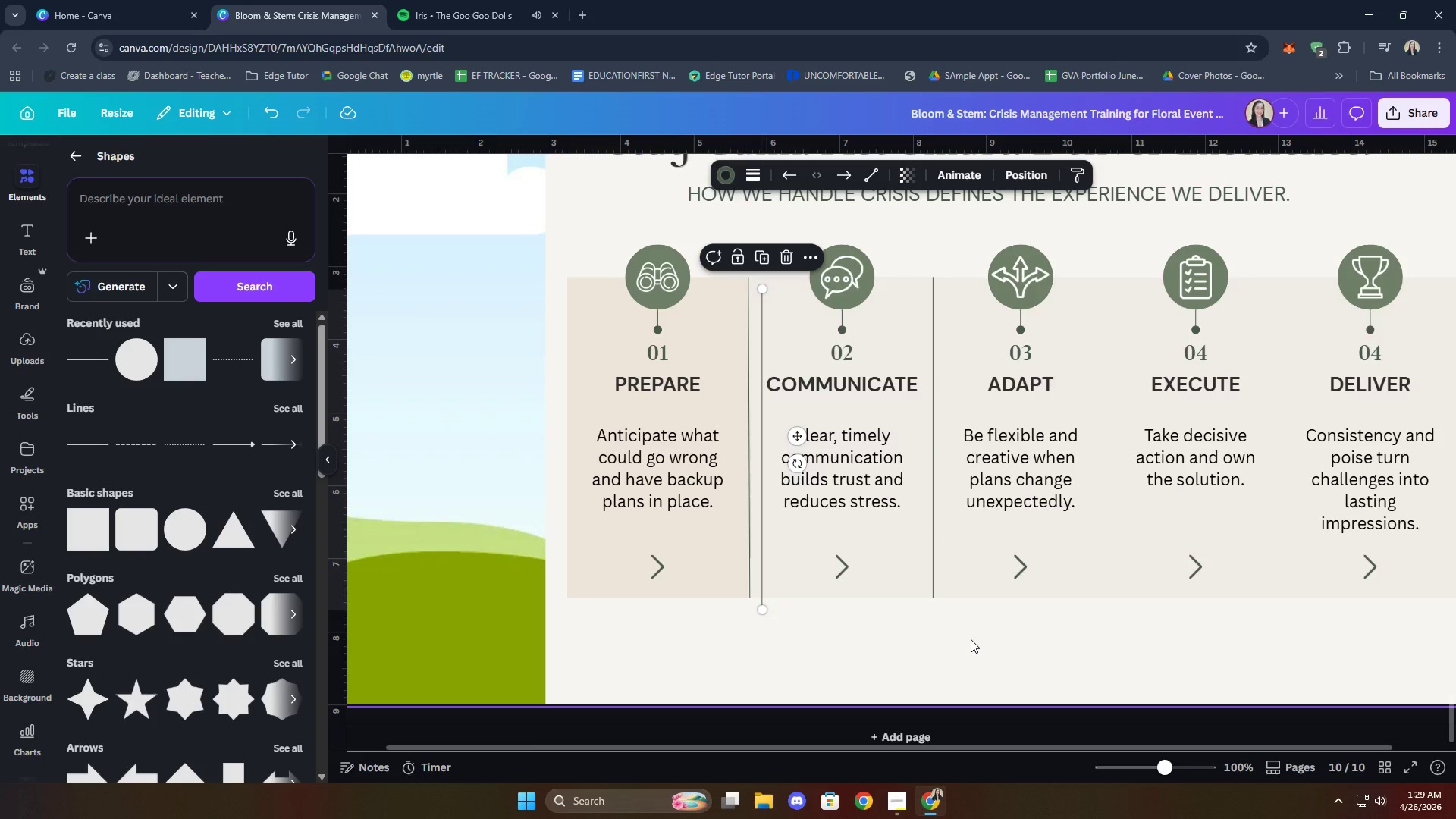 
hold_key(key=ArrowRight, duration=1.25)
 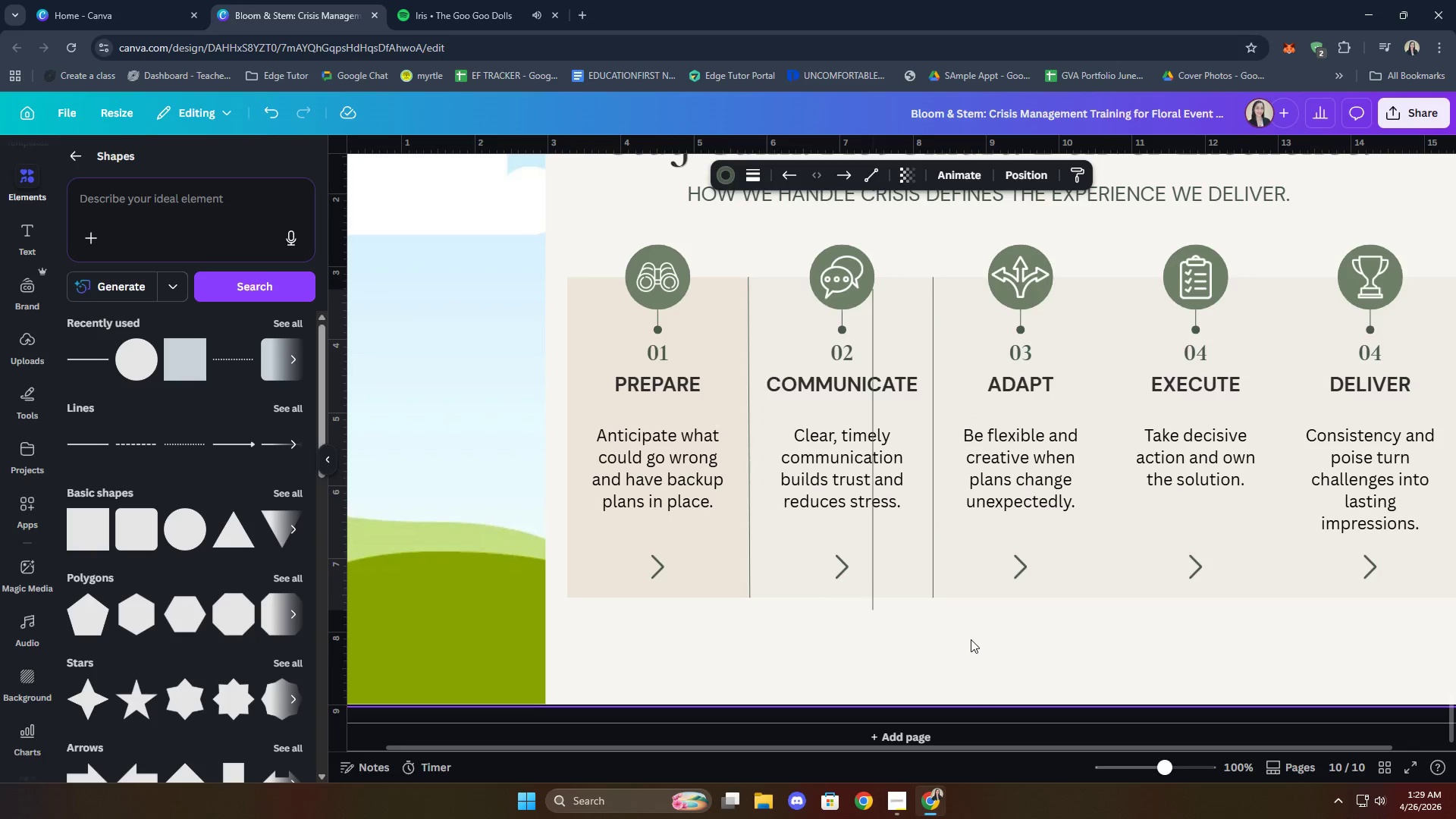 
key(ArrowUp)
 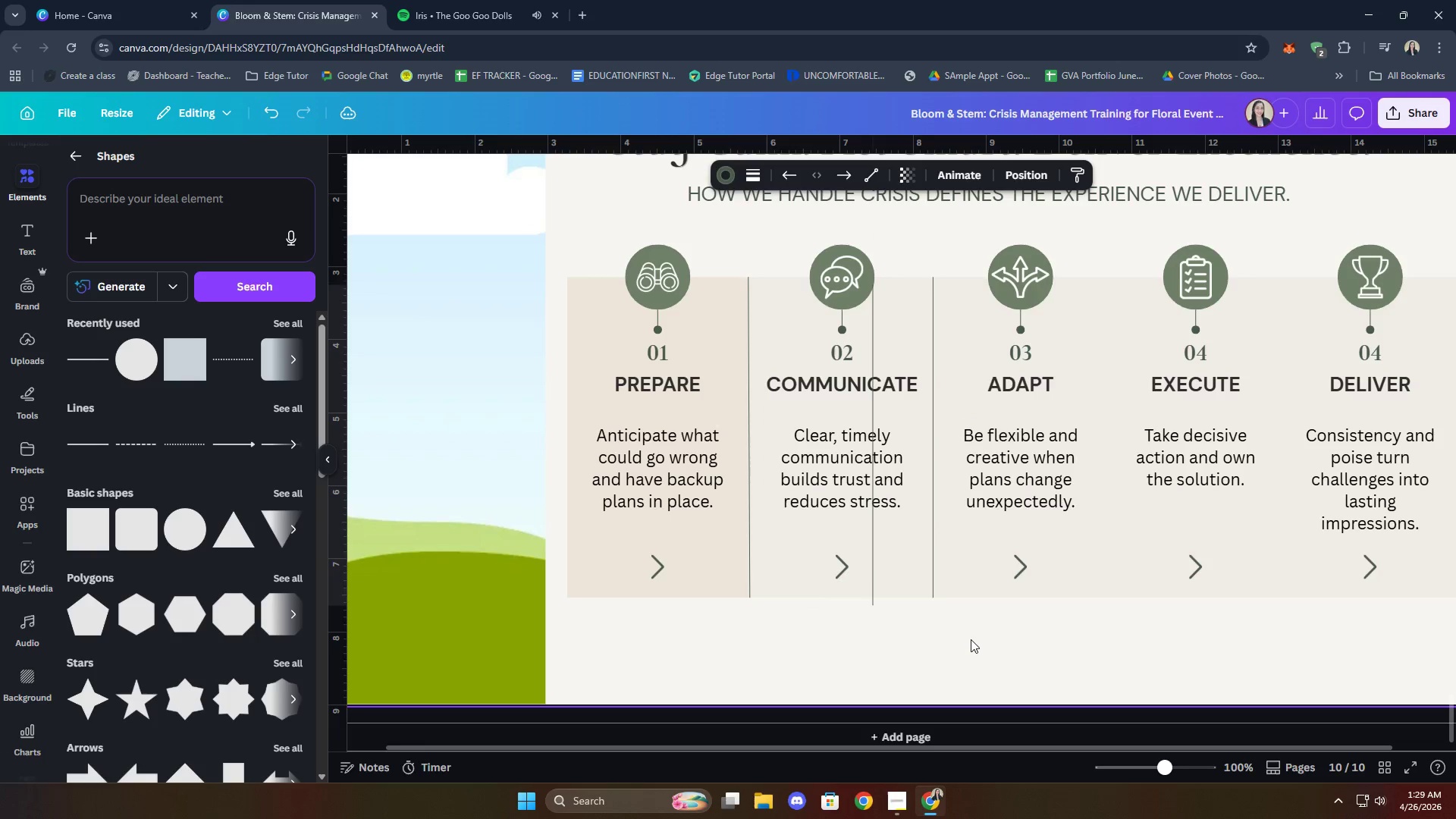 
key(ArrowUp)
 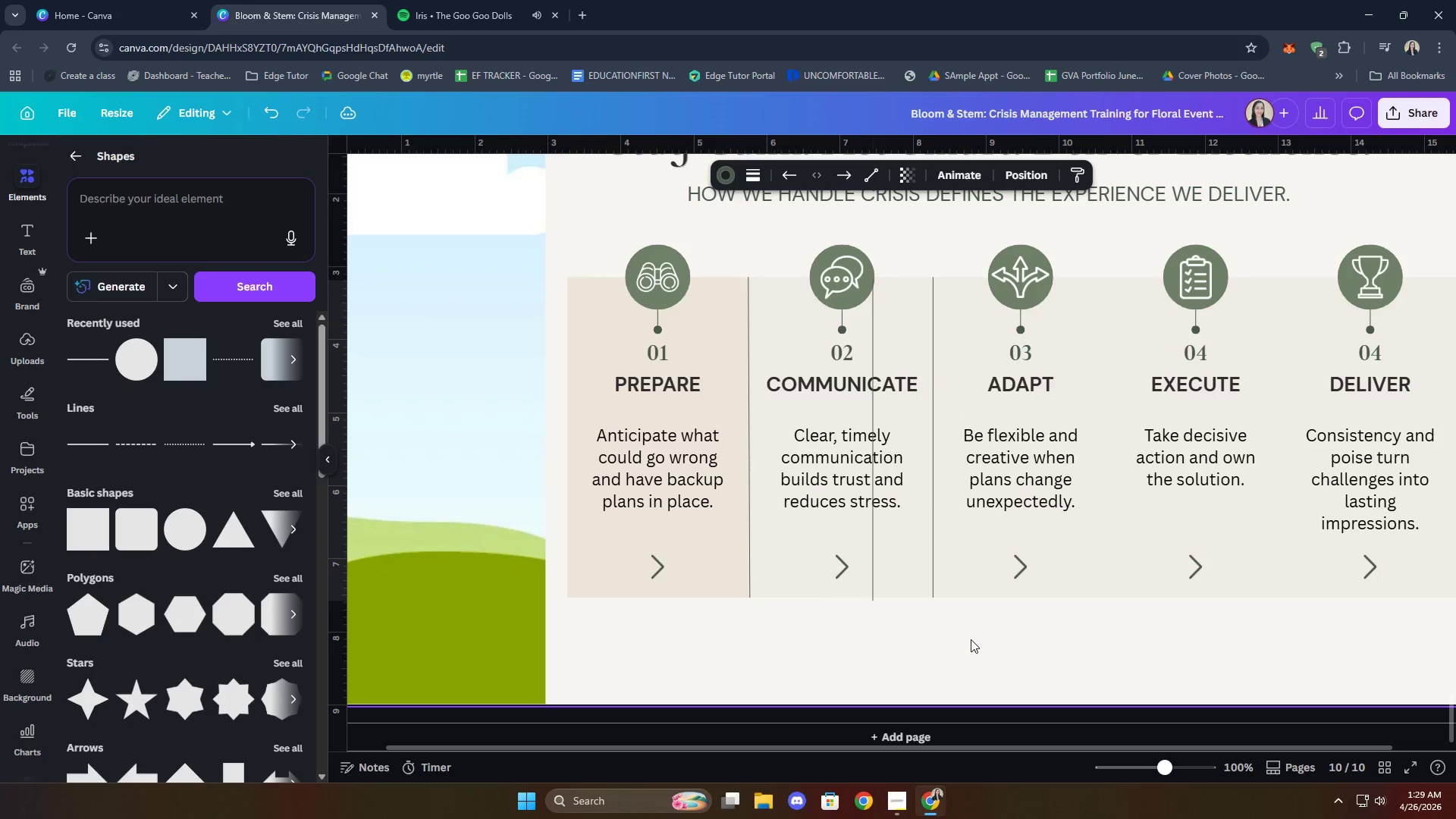 
key(ArrowUp)
 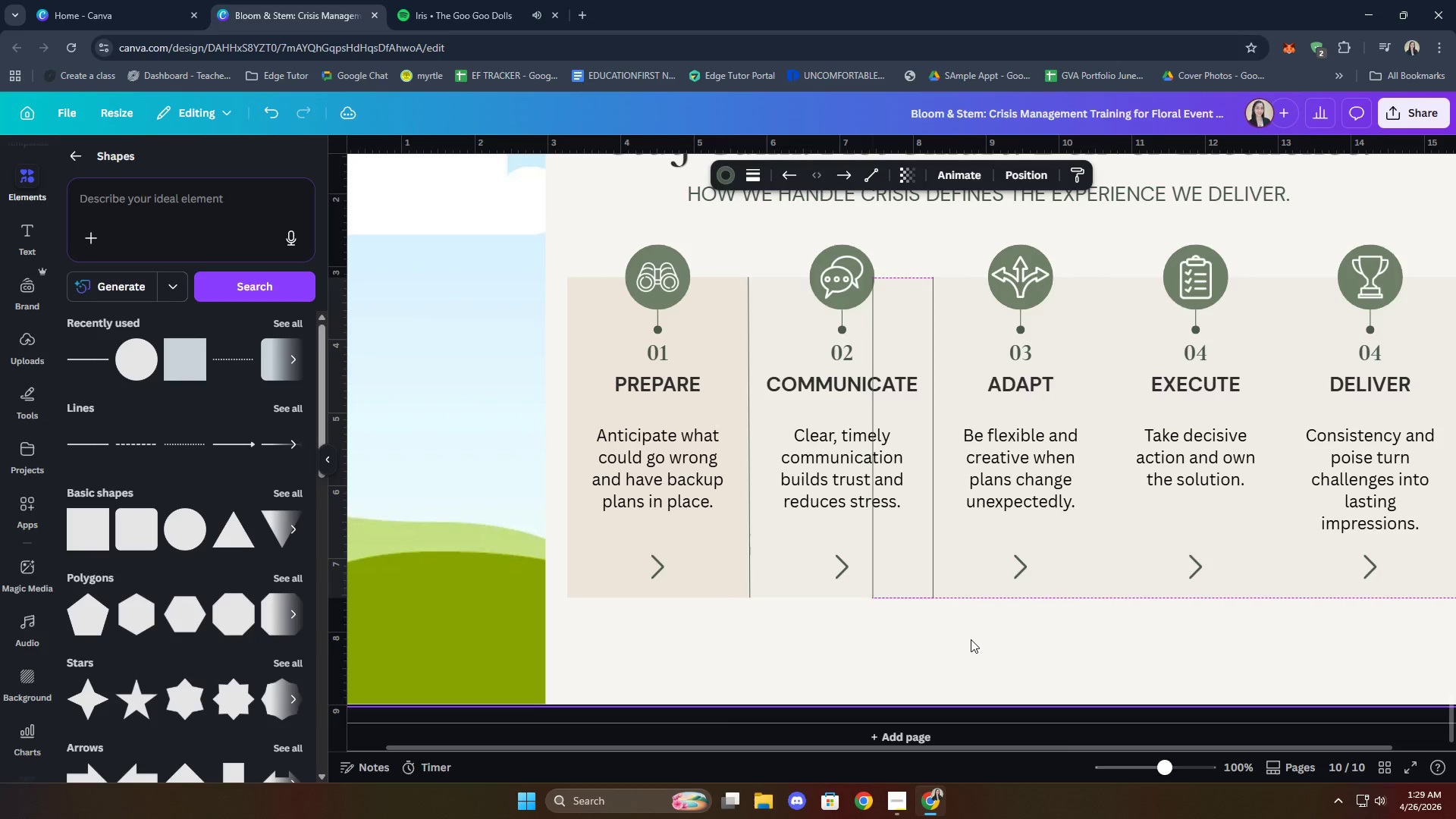 
hold_key(key=ArrowRight, duration=1.5)
 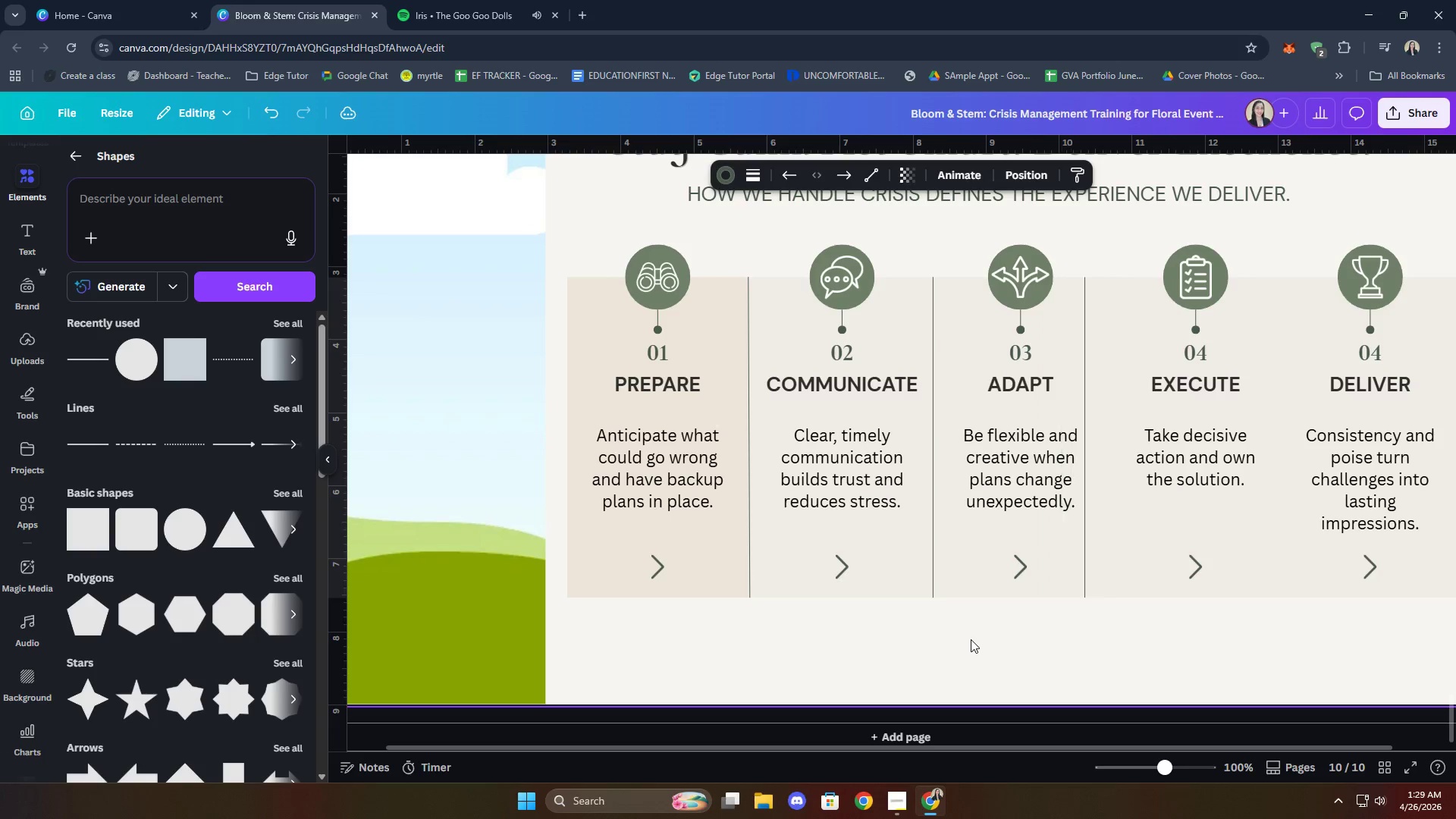 
hold_key(key=ArrowRight, duration=0.56)
 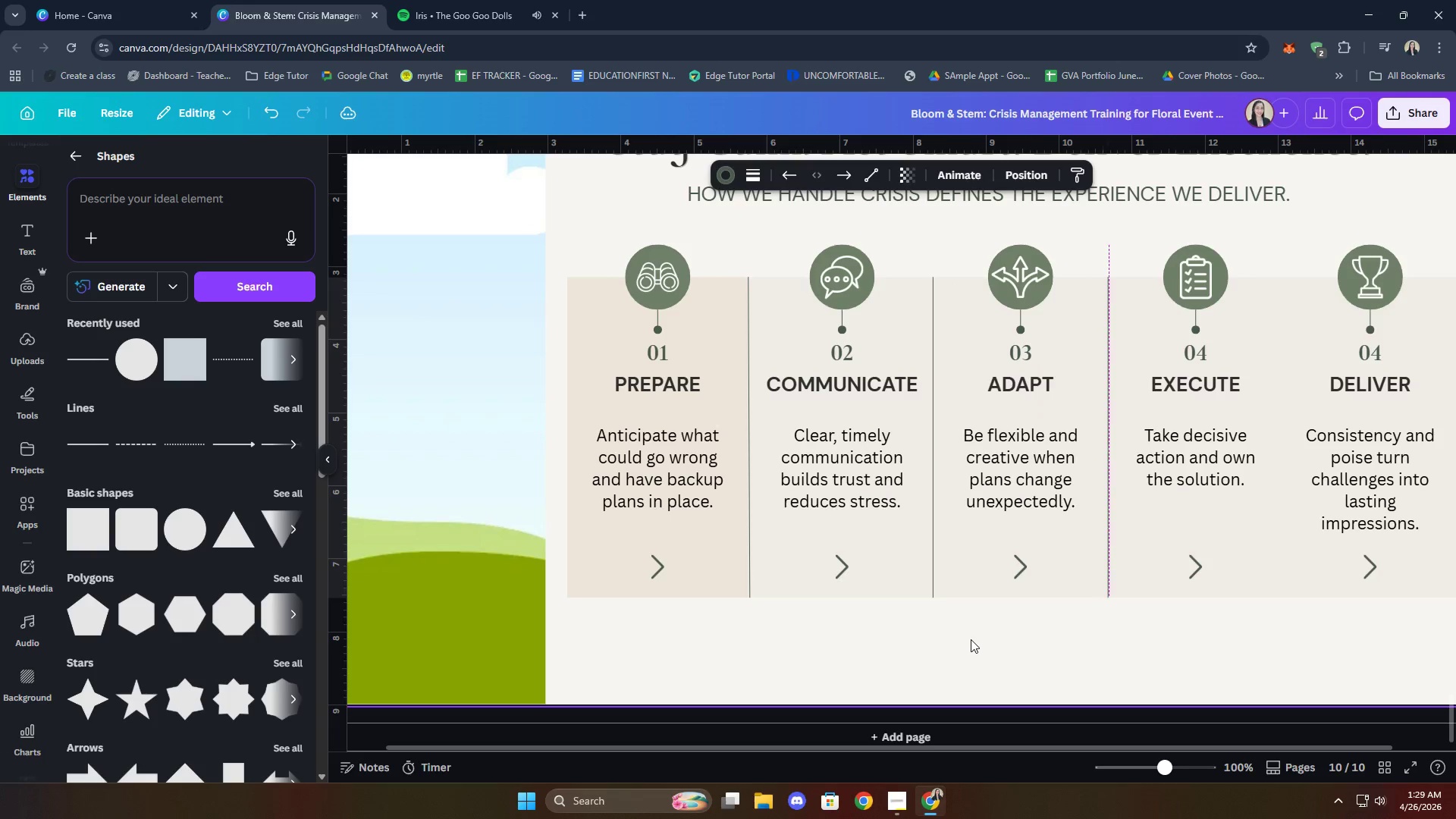 
hold_key(key=ArrowRight, duration=0.33)
 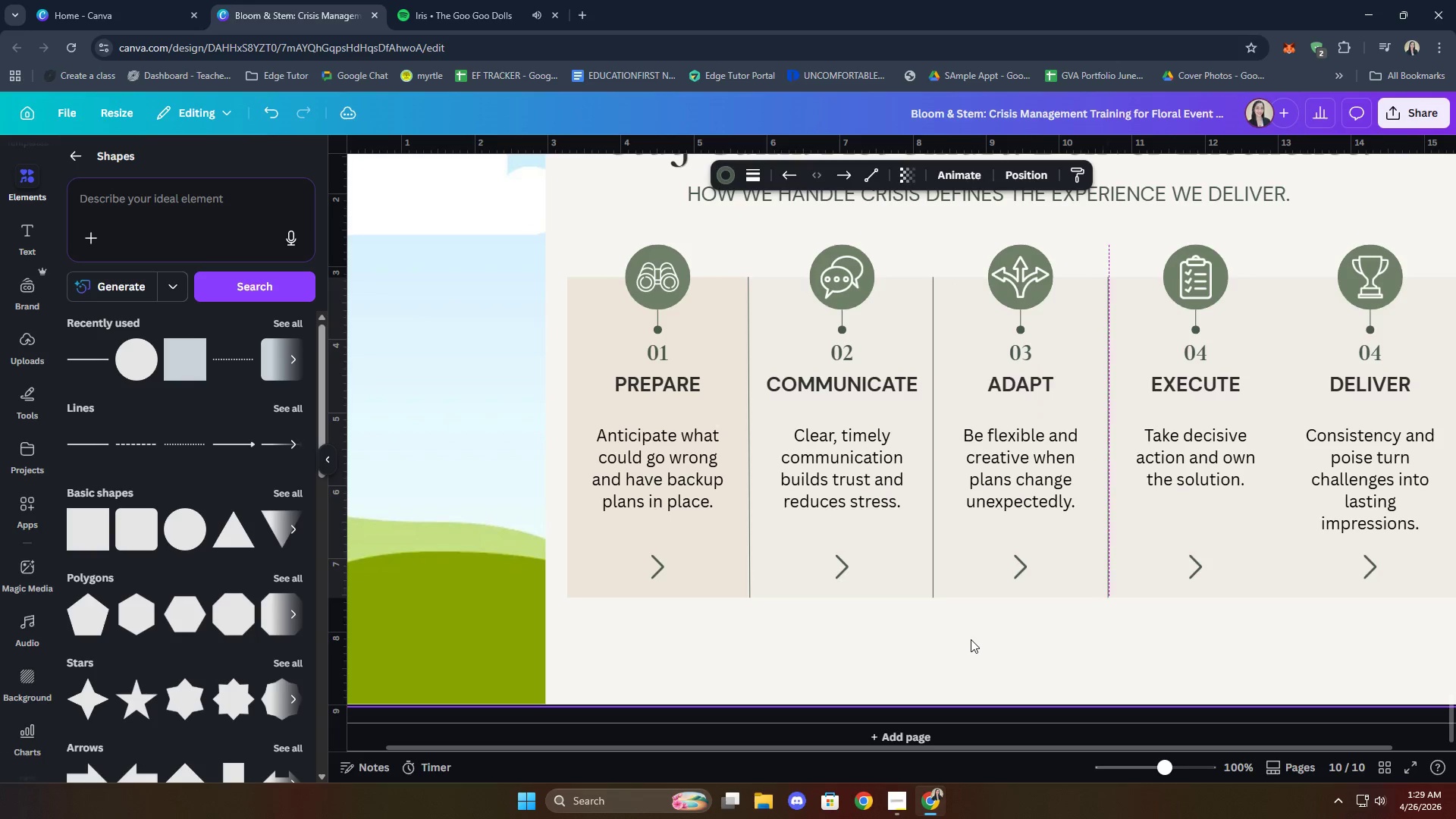 
key(ArrowRight)
 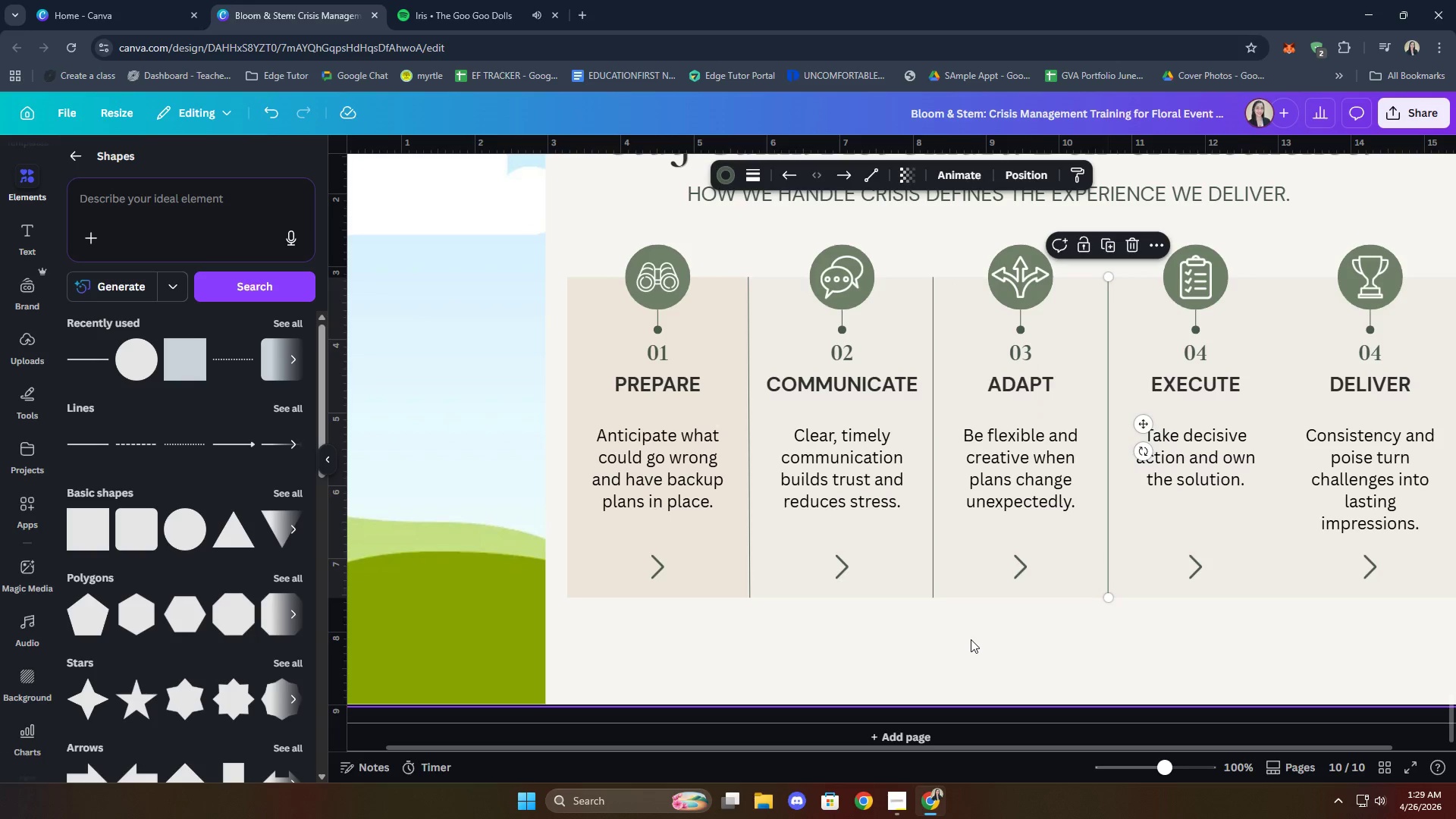 
key(ArrowRight)
 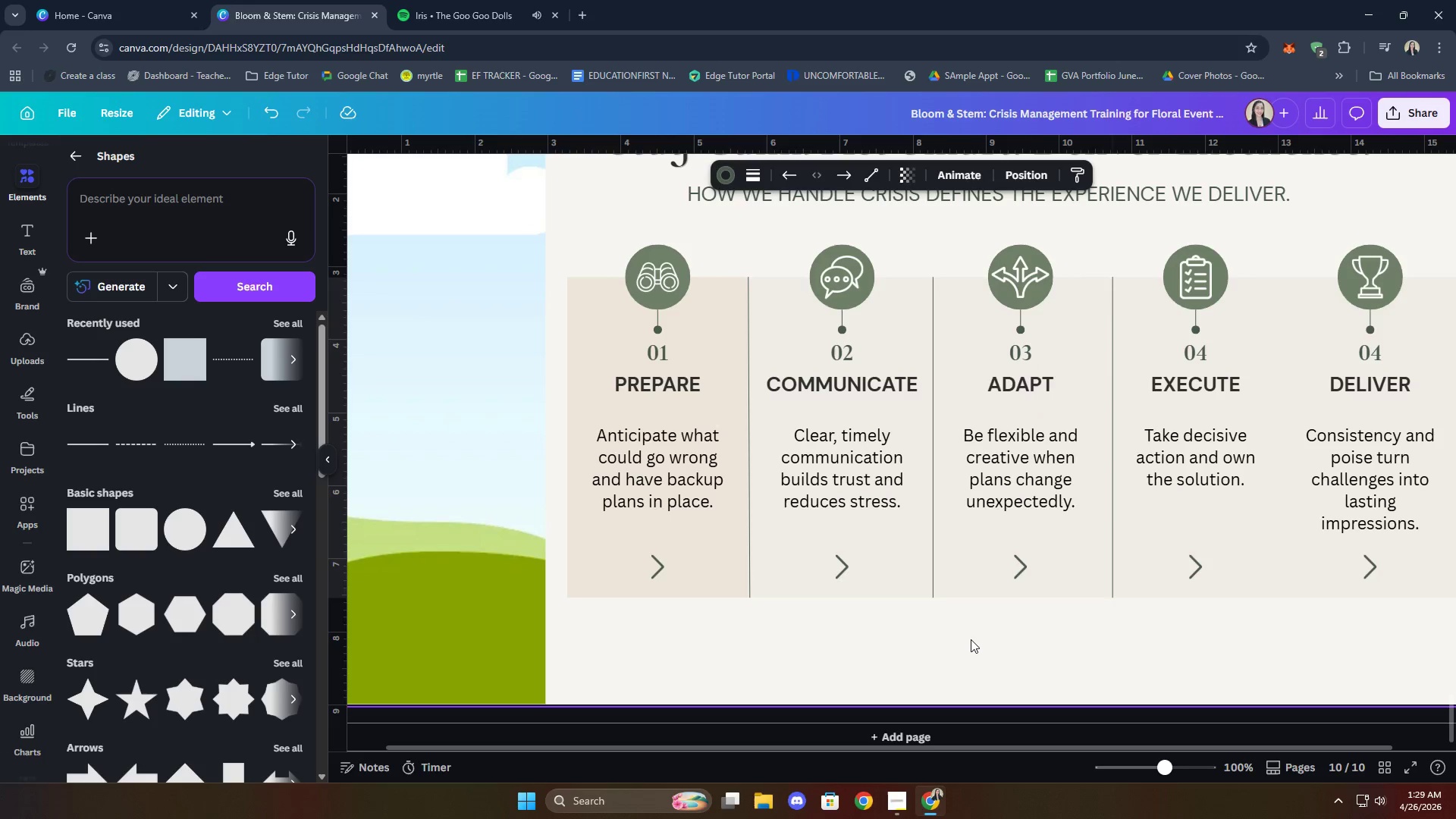 
key(ArrowLeft)
 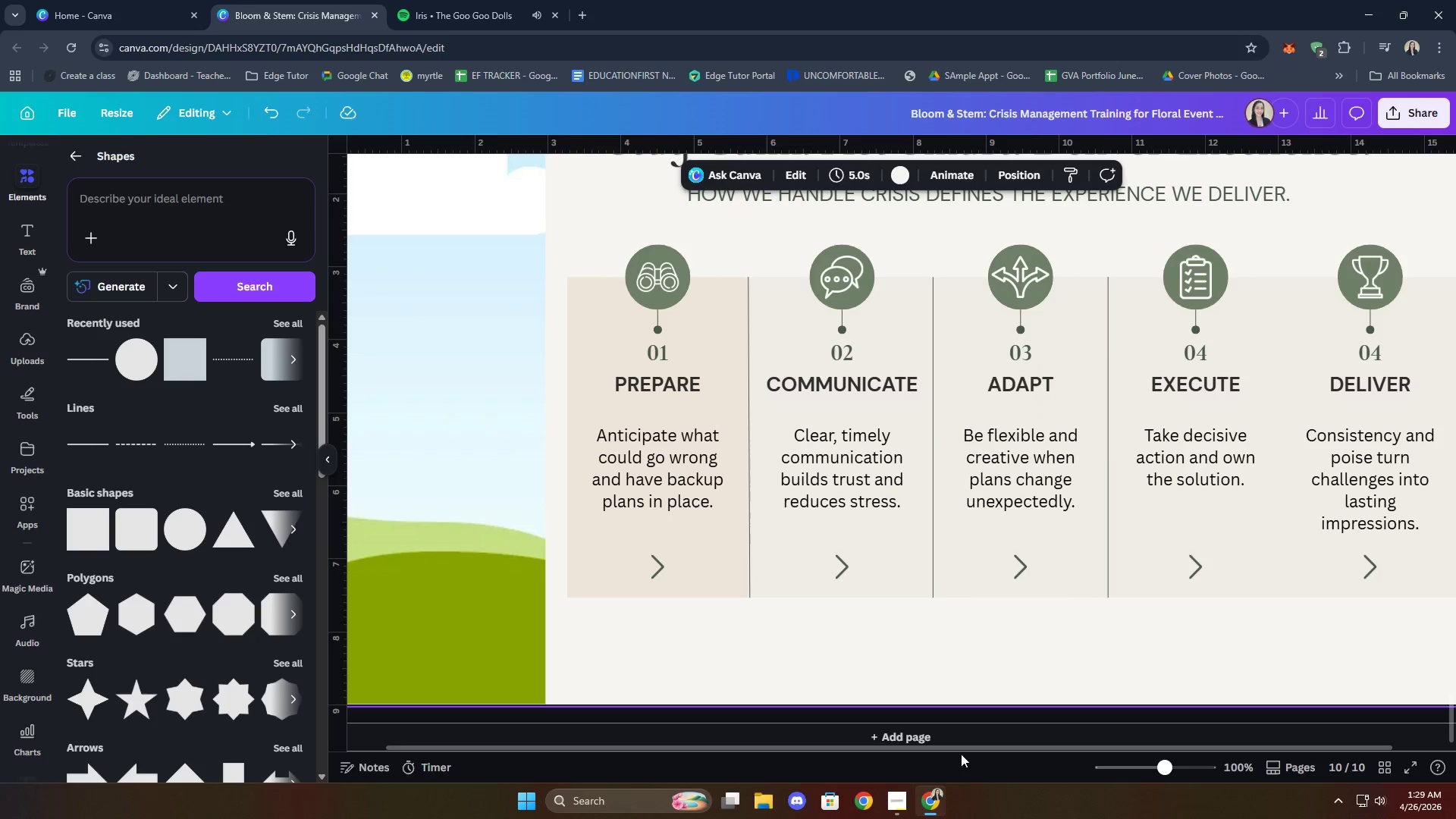 
left_click_drag(start_coordinate=[956, 745], to_coordinate=[1070, 745])
 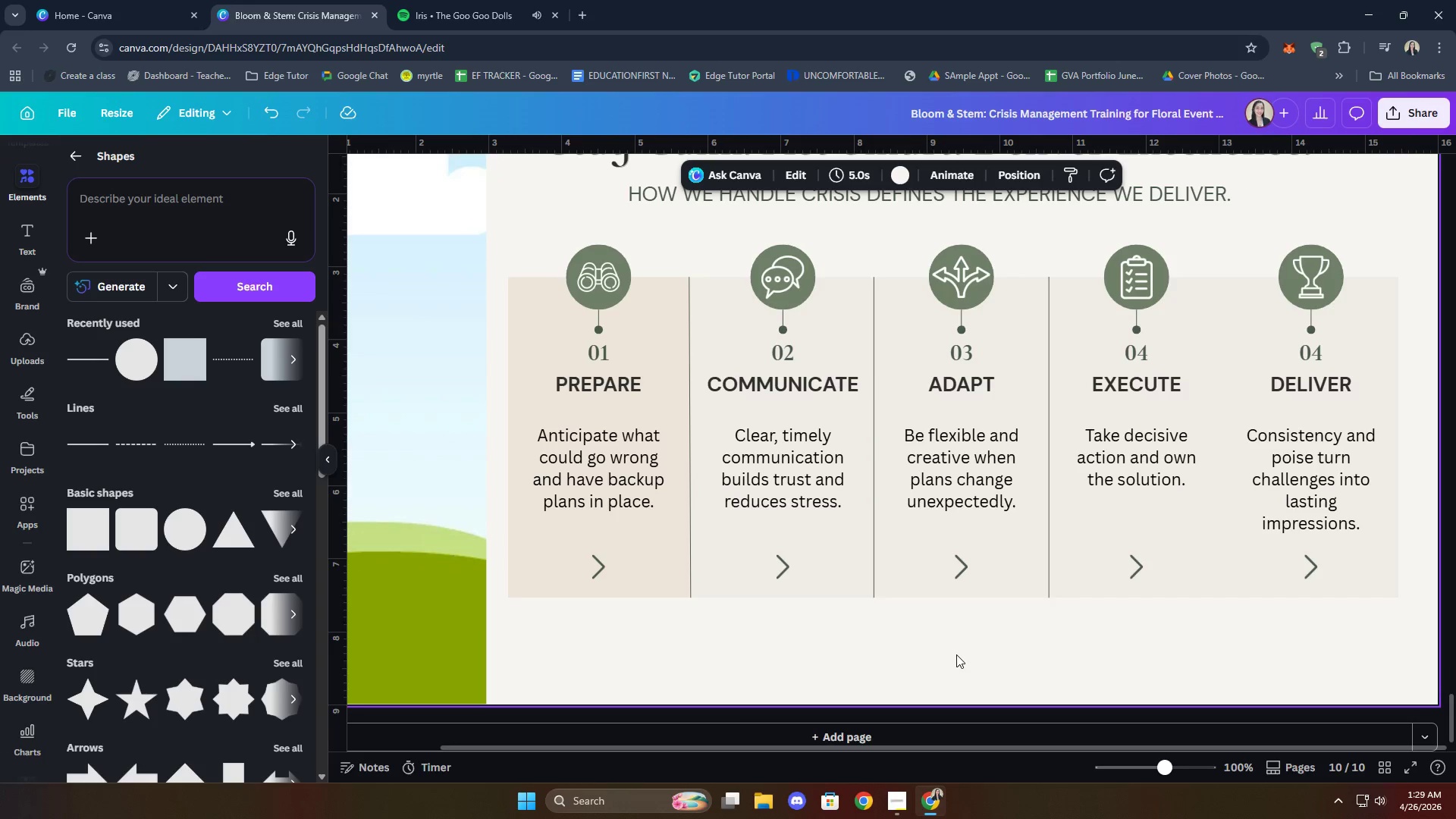 
key(Control+V)
 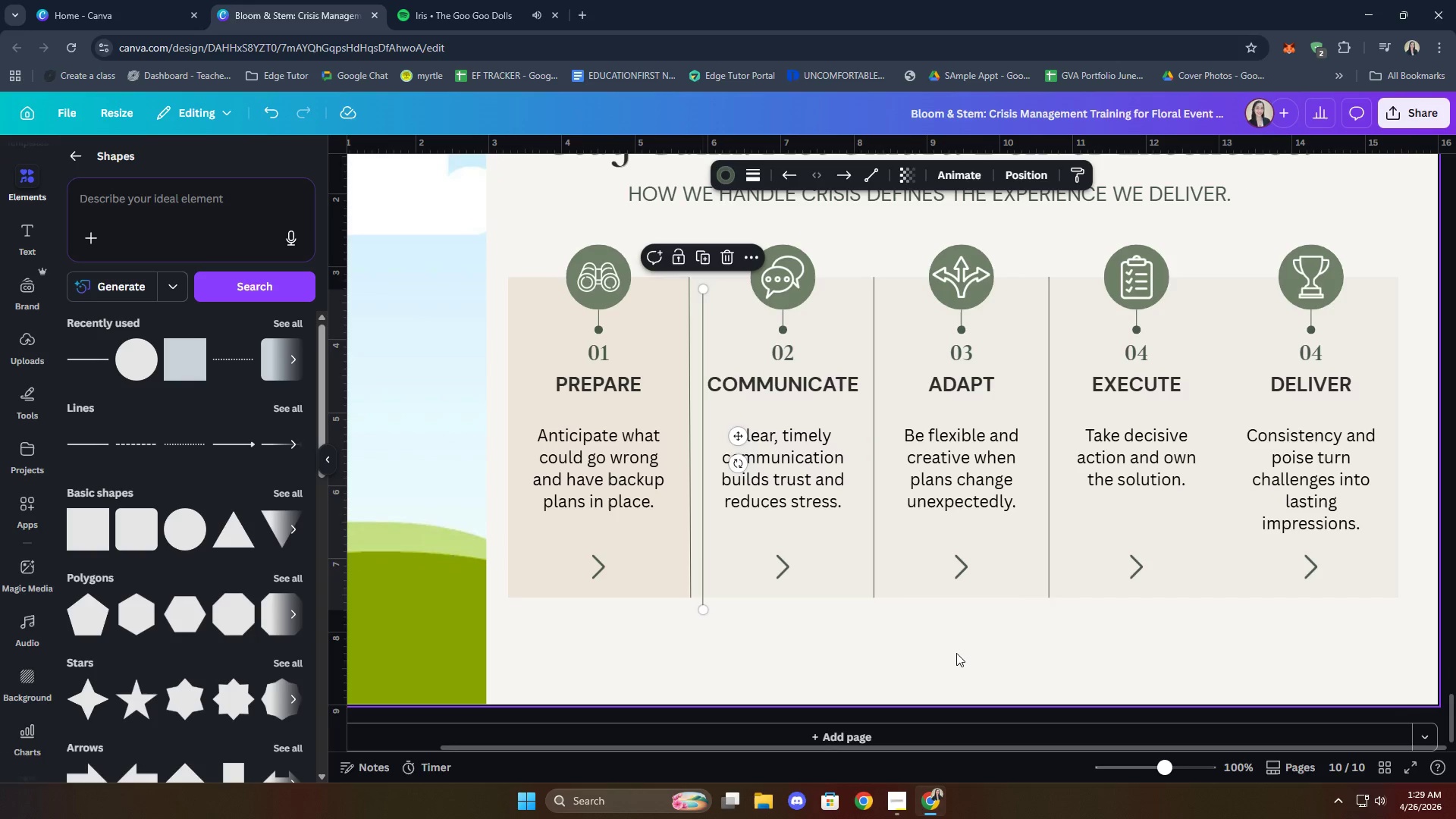 
key(Control+Shift+ShiftRight)
 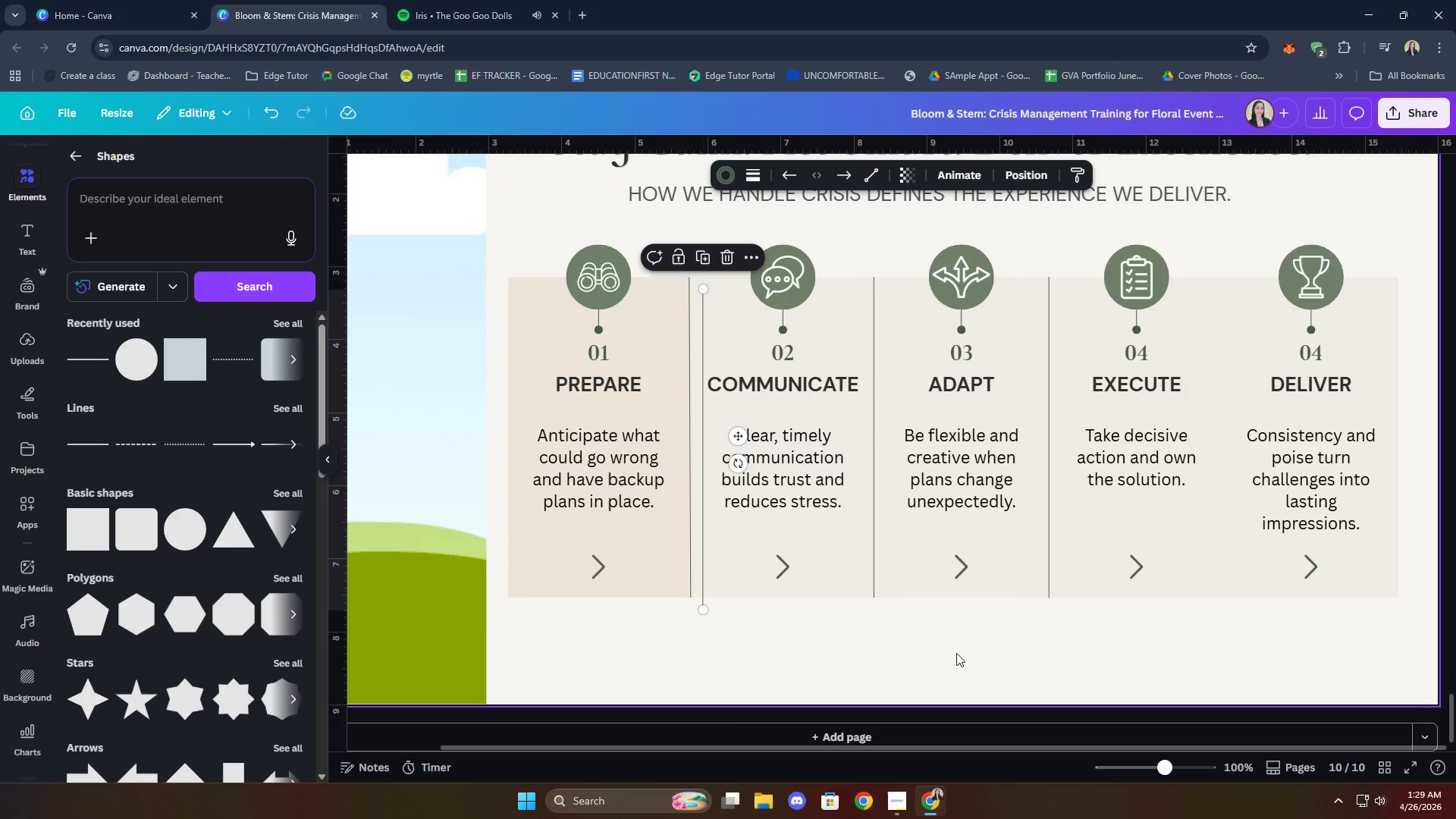 
key(Control+ArrowUp)
 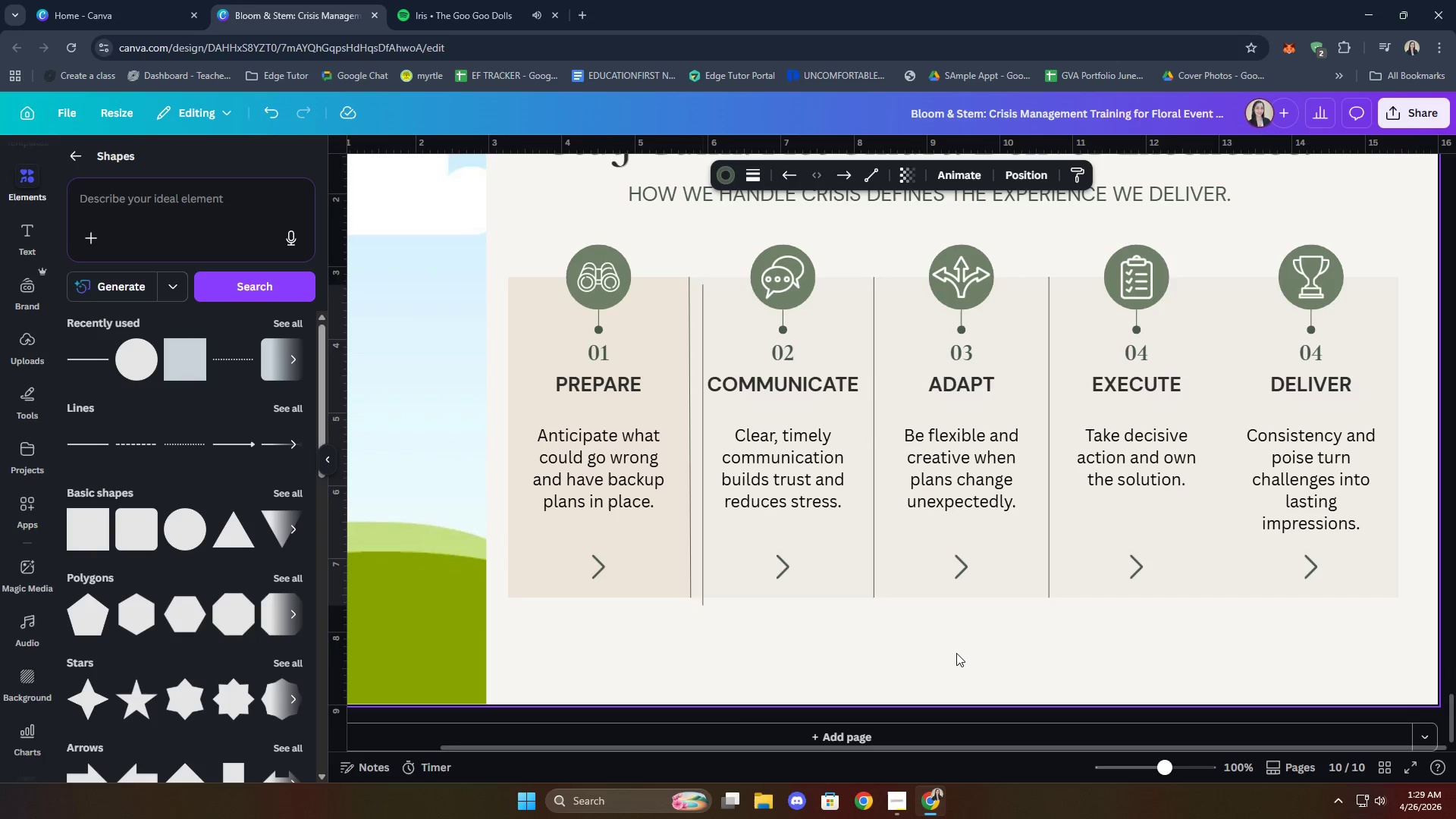 
key(Control+ArrowUp)
 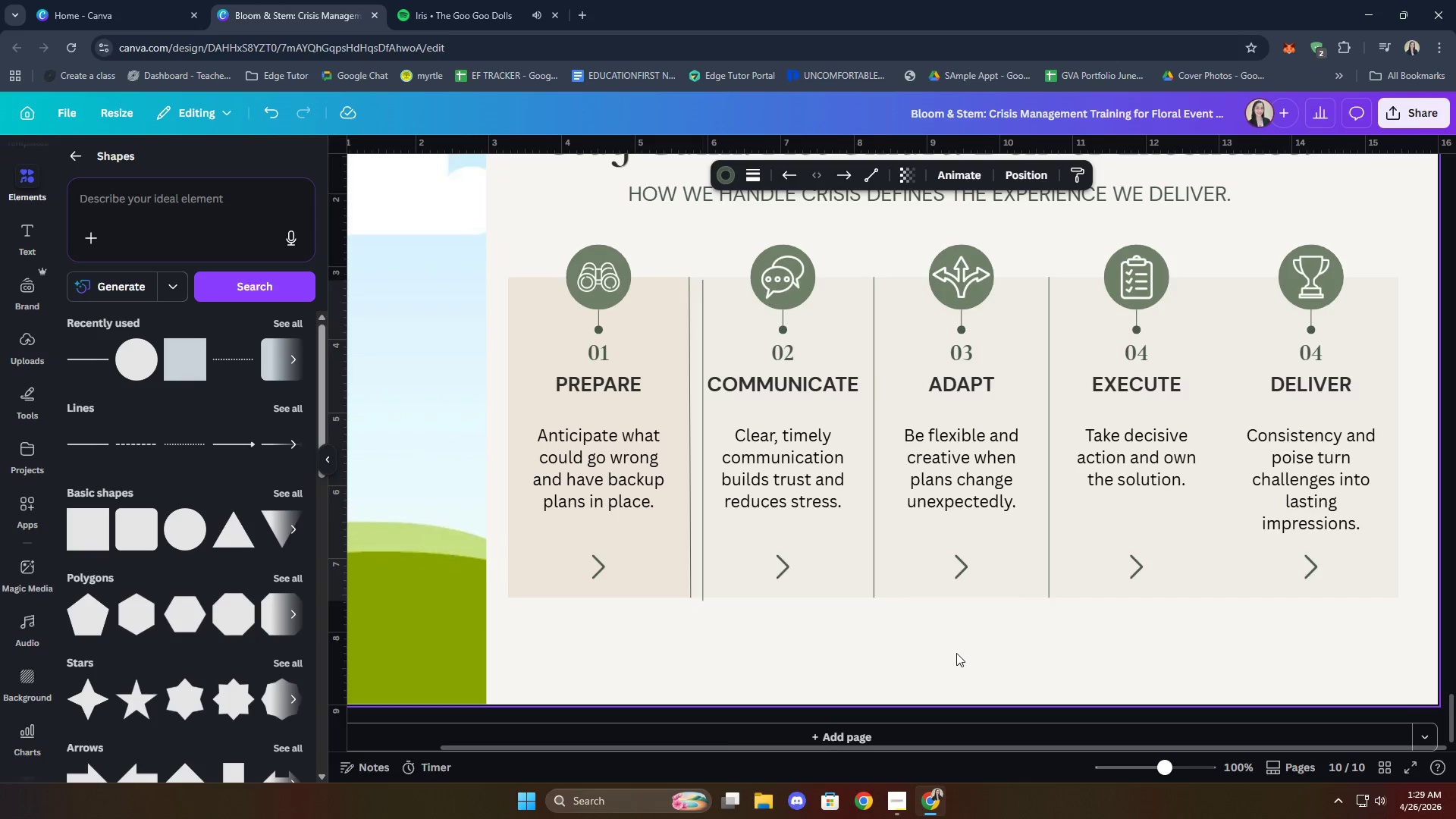 
key(Control+ArrowUp)
 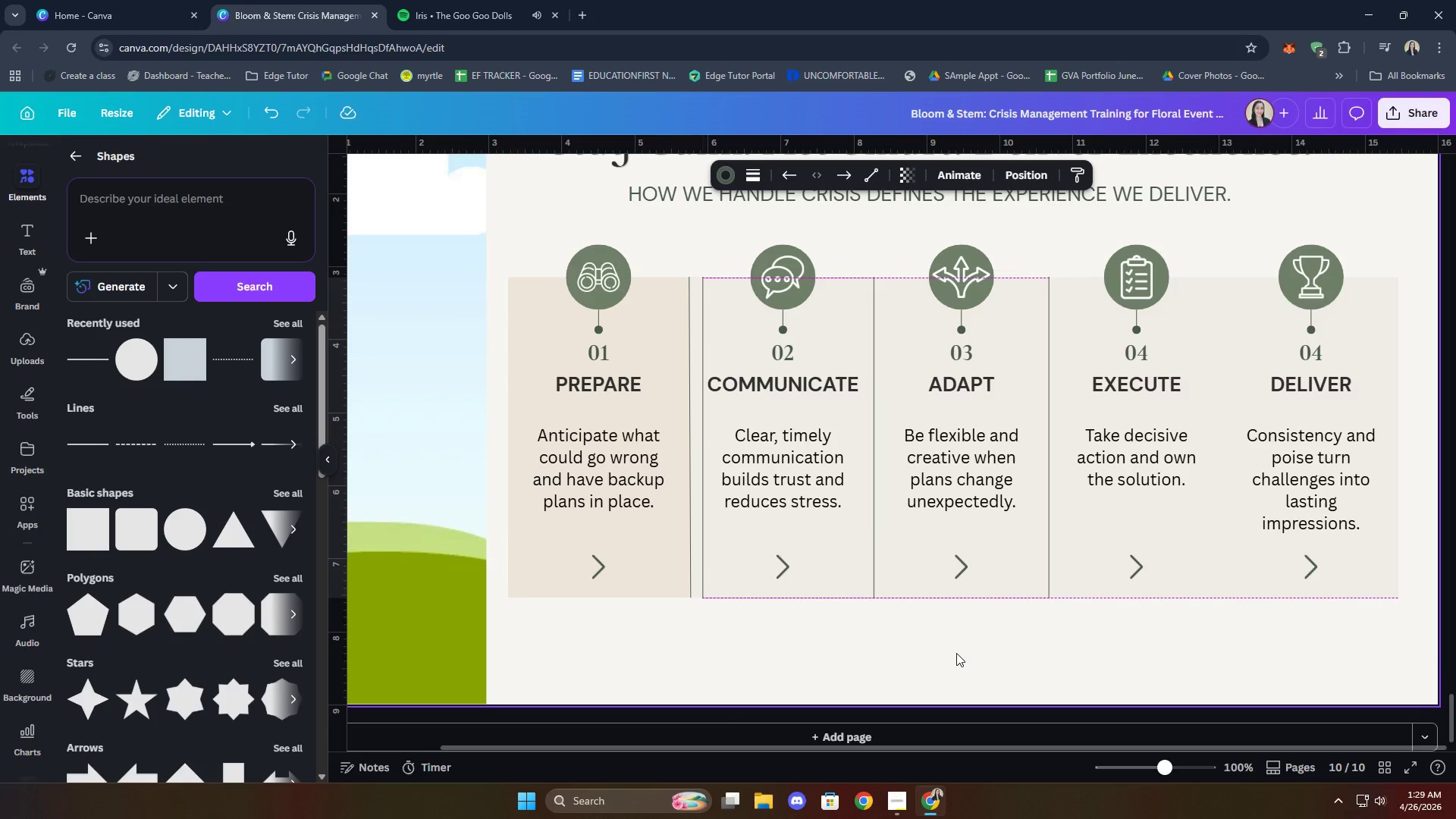 
hold_key(key=ArrowRight, duration=1.53)
 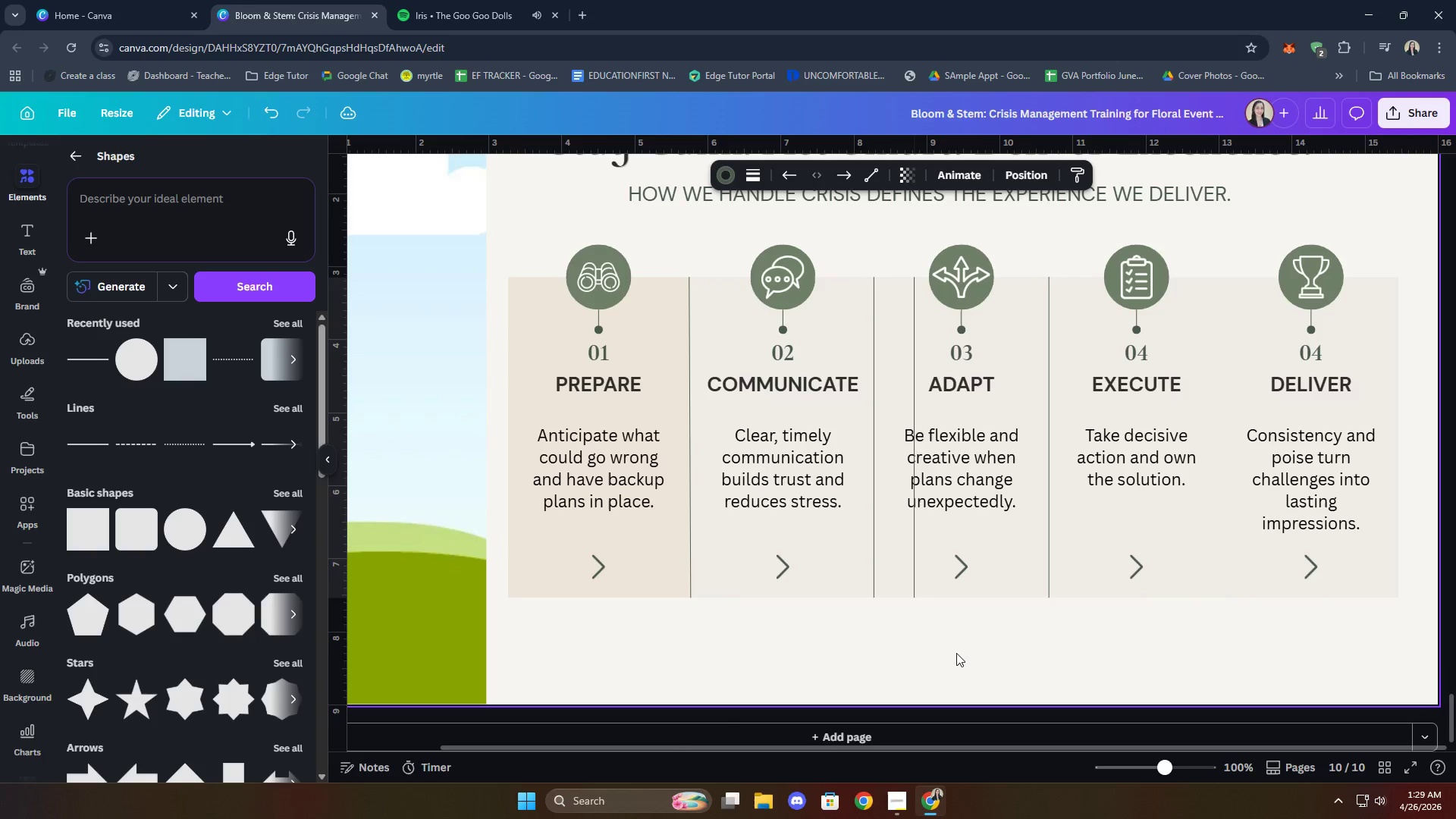 
hold_key(key=ArrowRight, duration=1.5)
 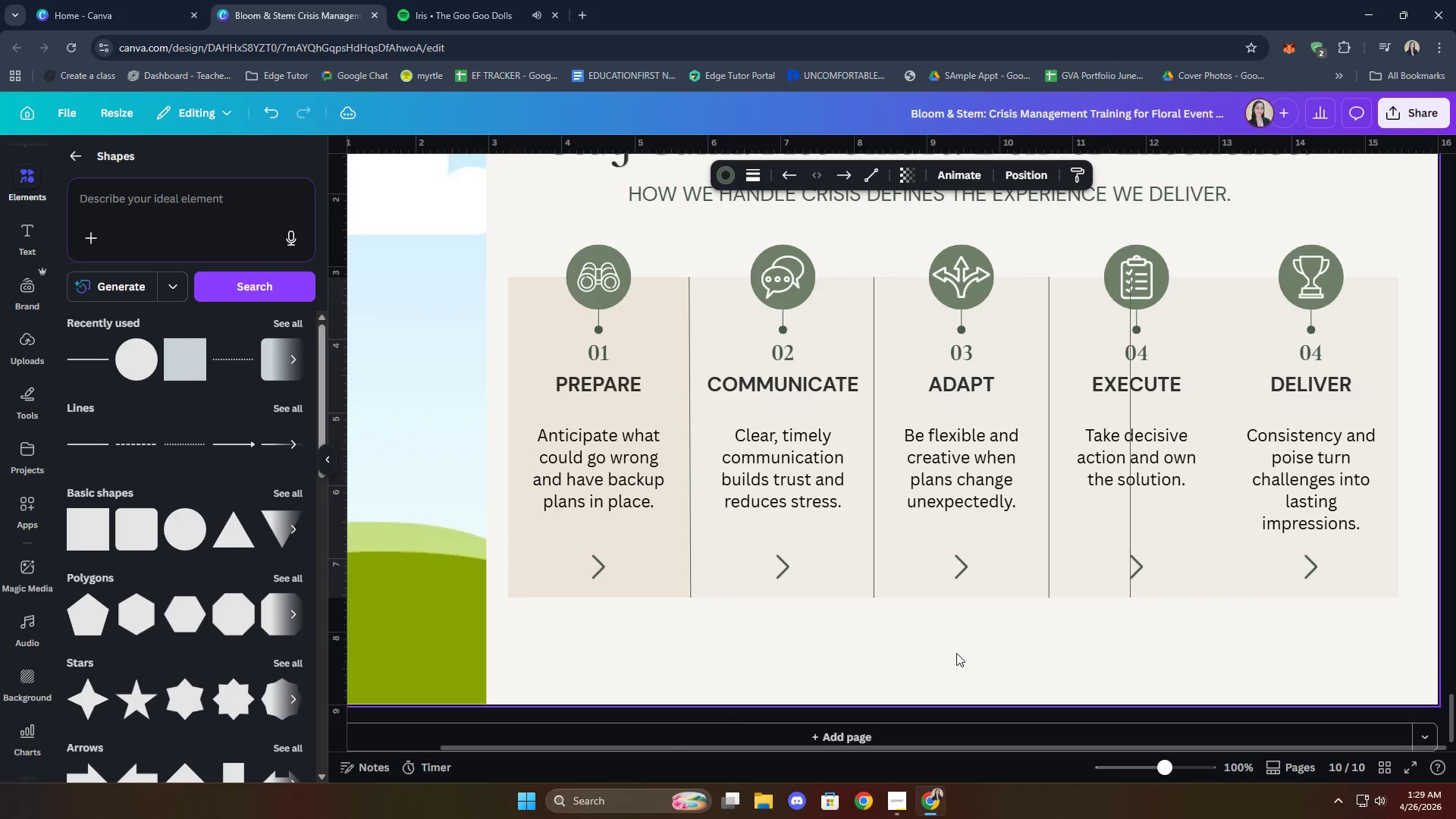 
hold_key(key=ArrowRight, duration=1.02)
 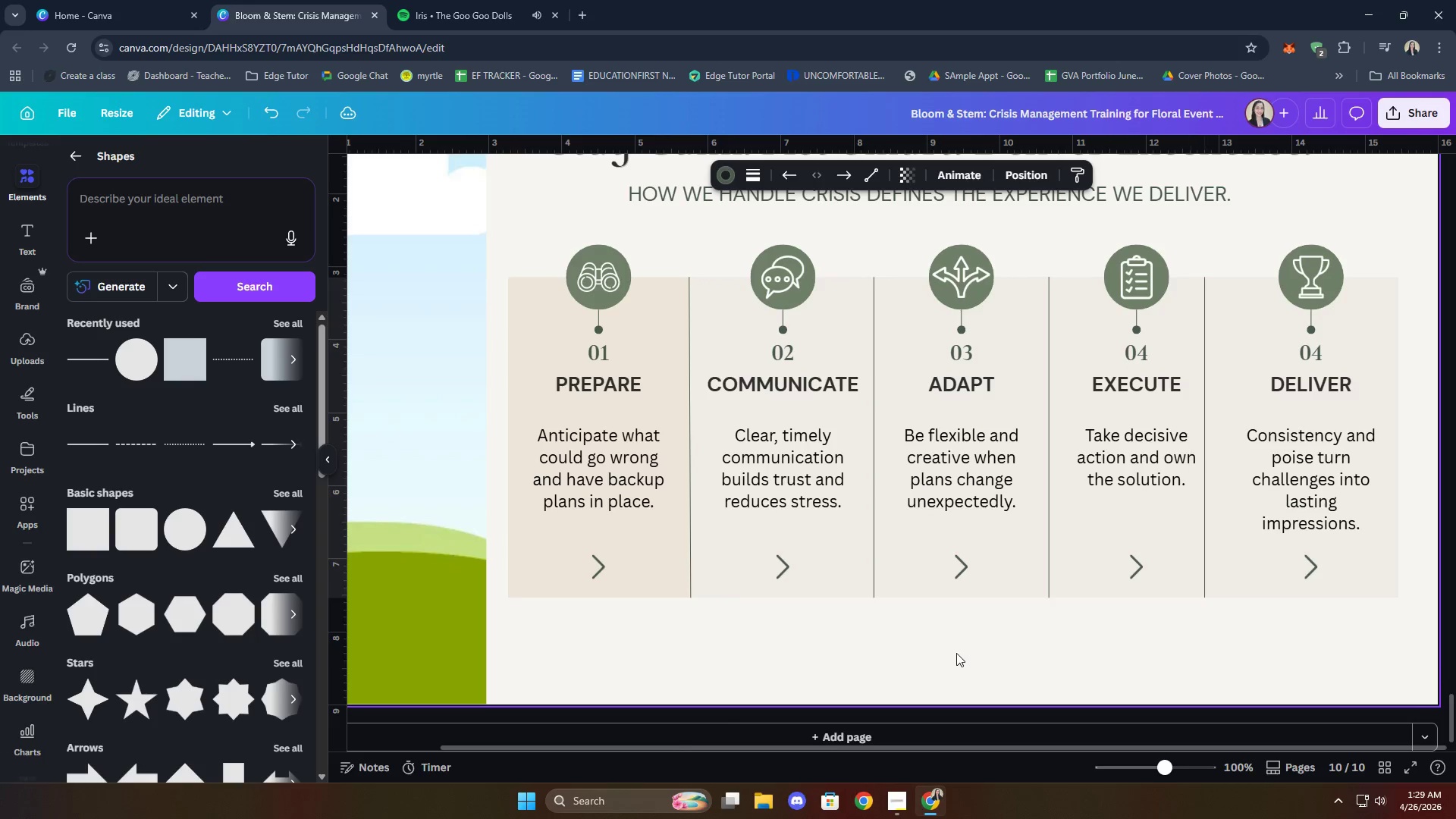 
key(ArrowRight)
 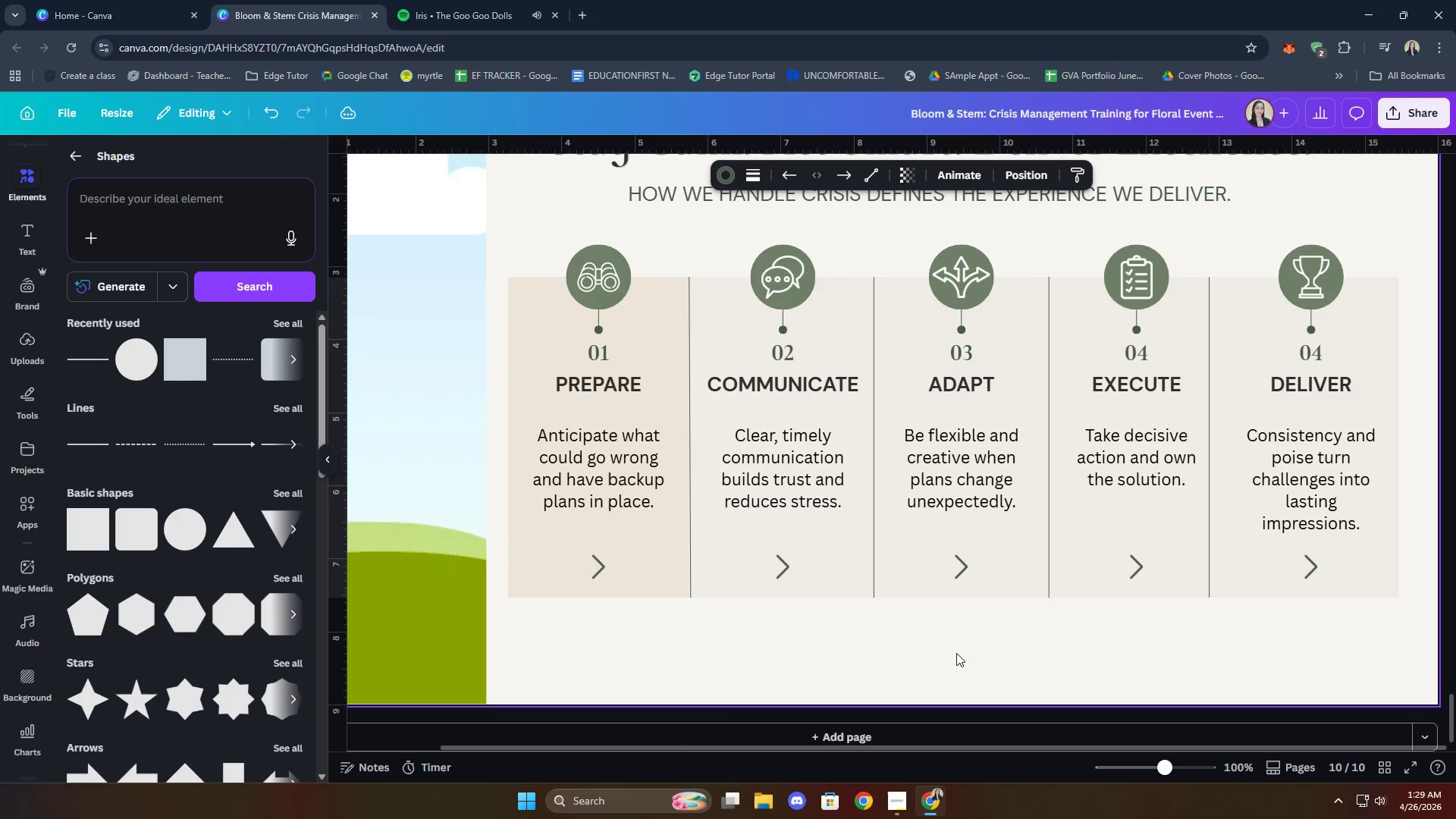 
key(ArrowRight)
 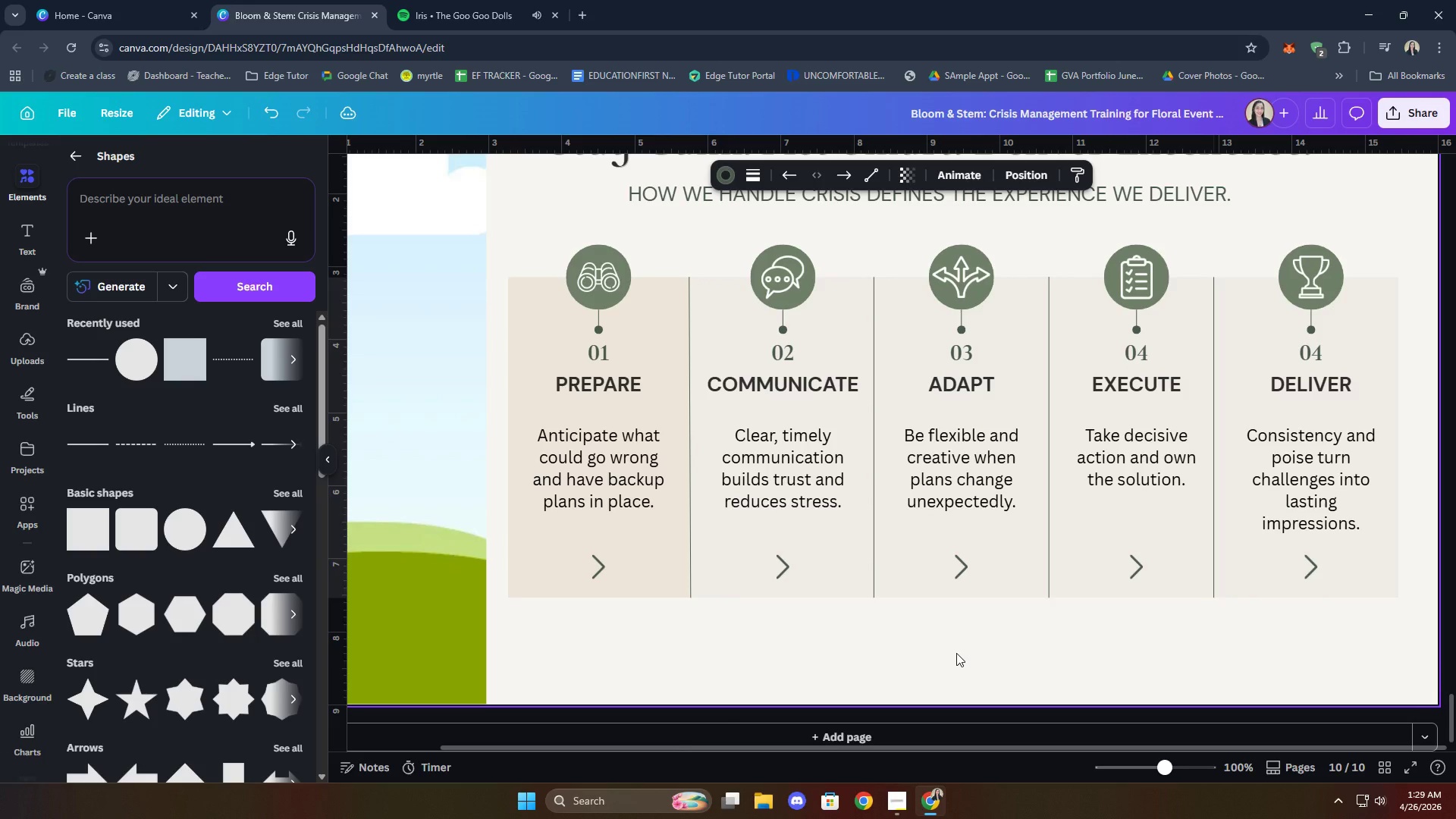 
key(ArrowRight)
 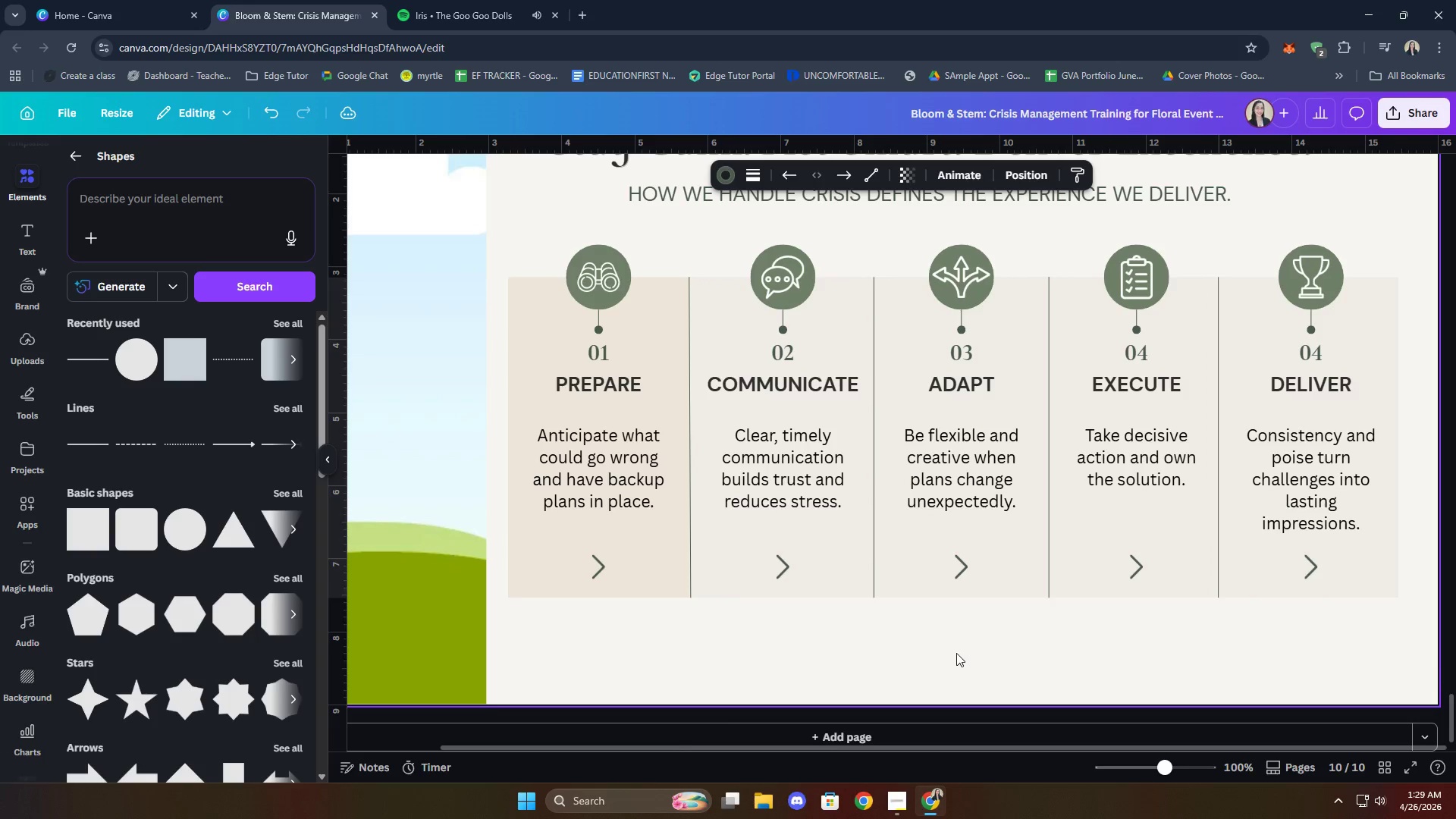 
key(ArrowRight)
 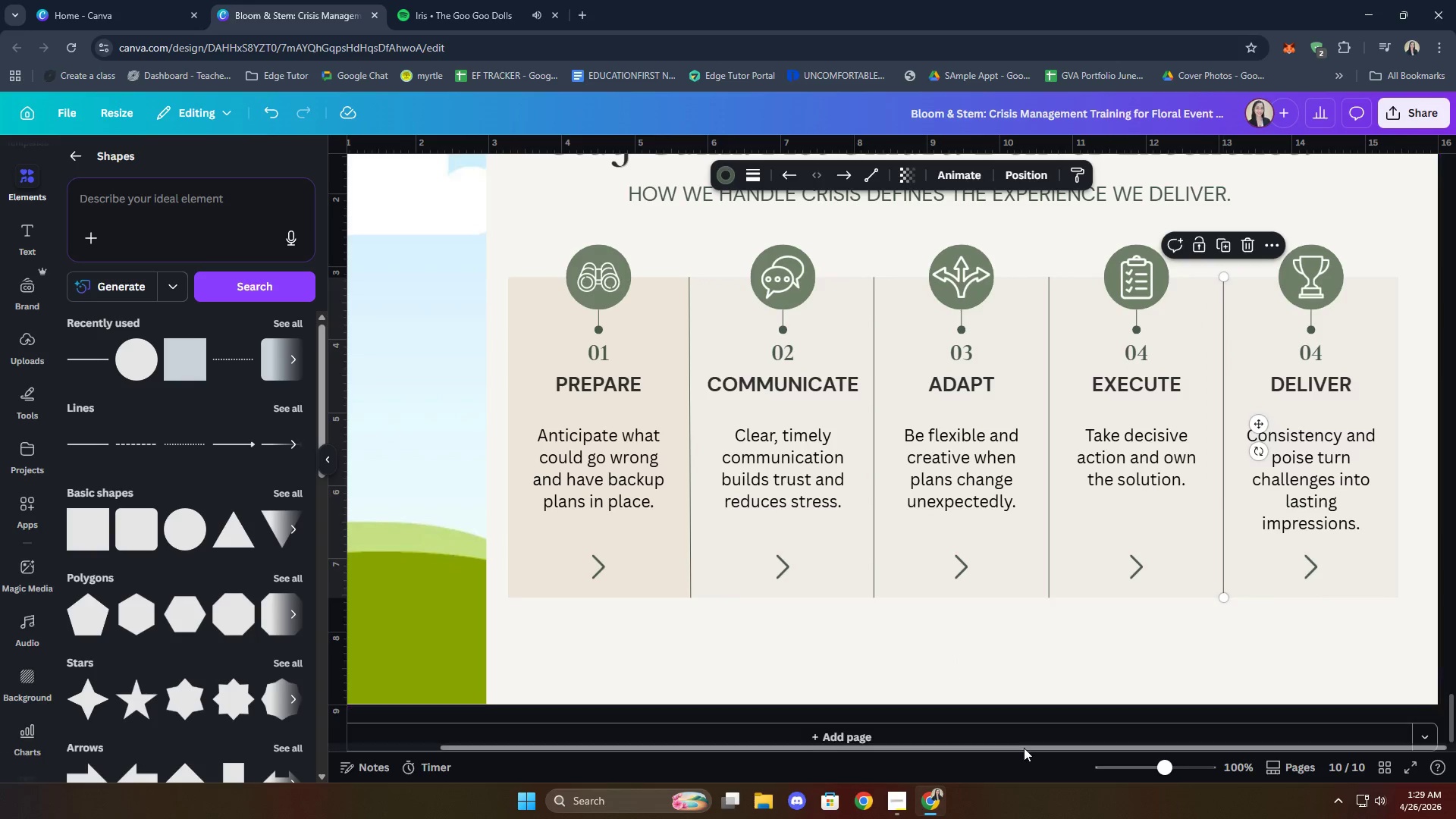 
left_click([1130, 693])
 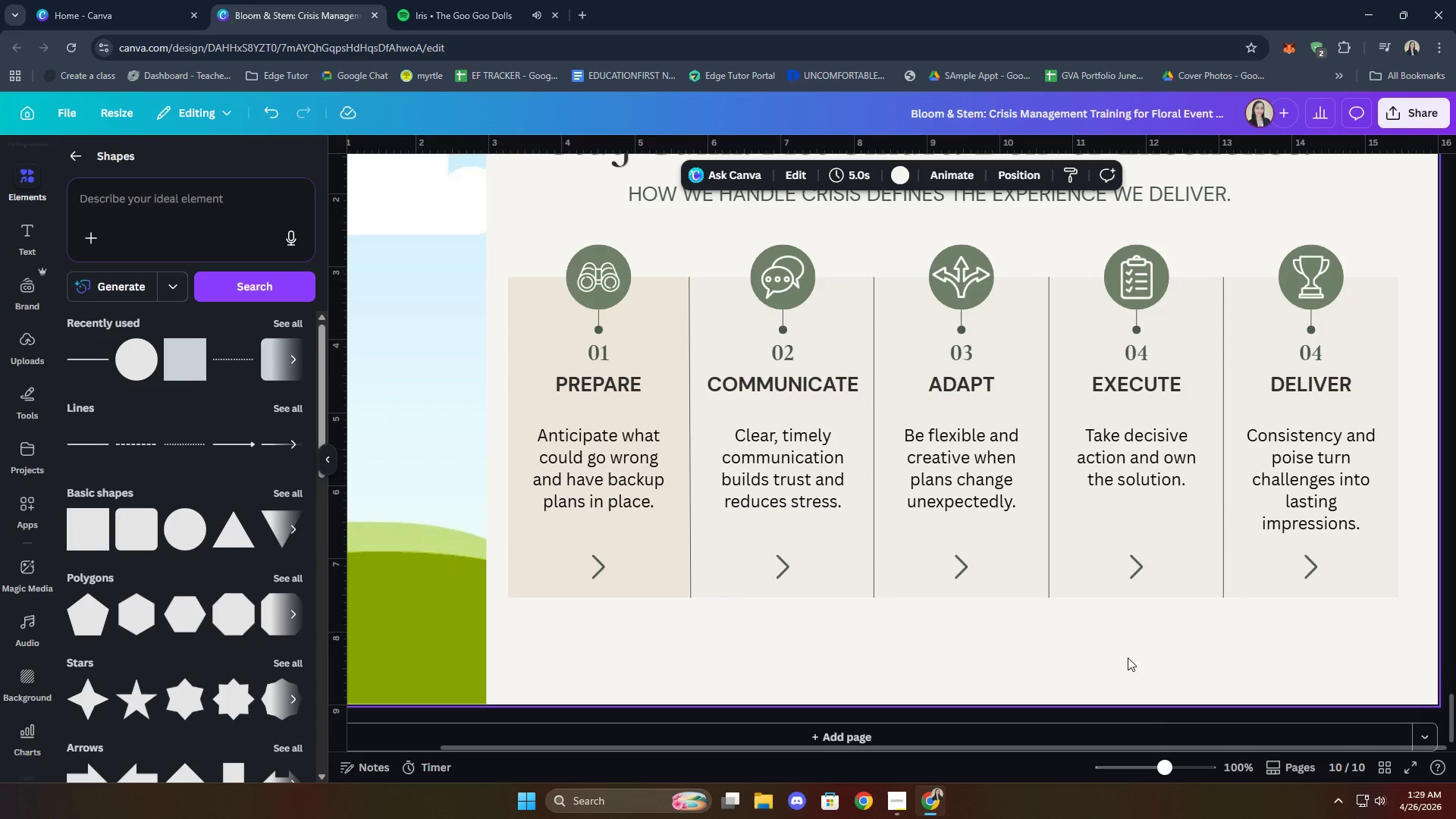 
left_click([1086, 665])
 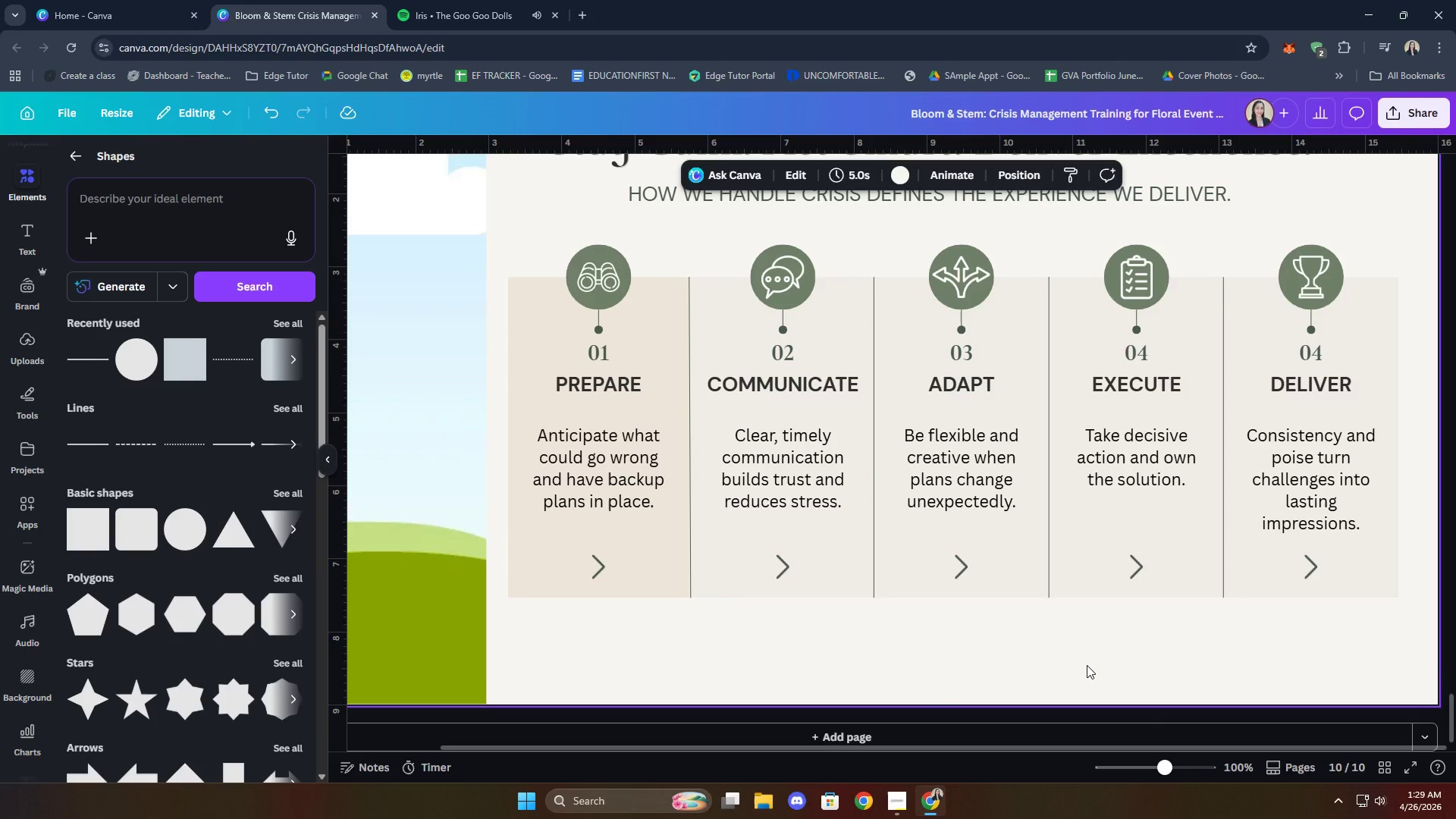 
key(Control+ControlLeft)
 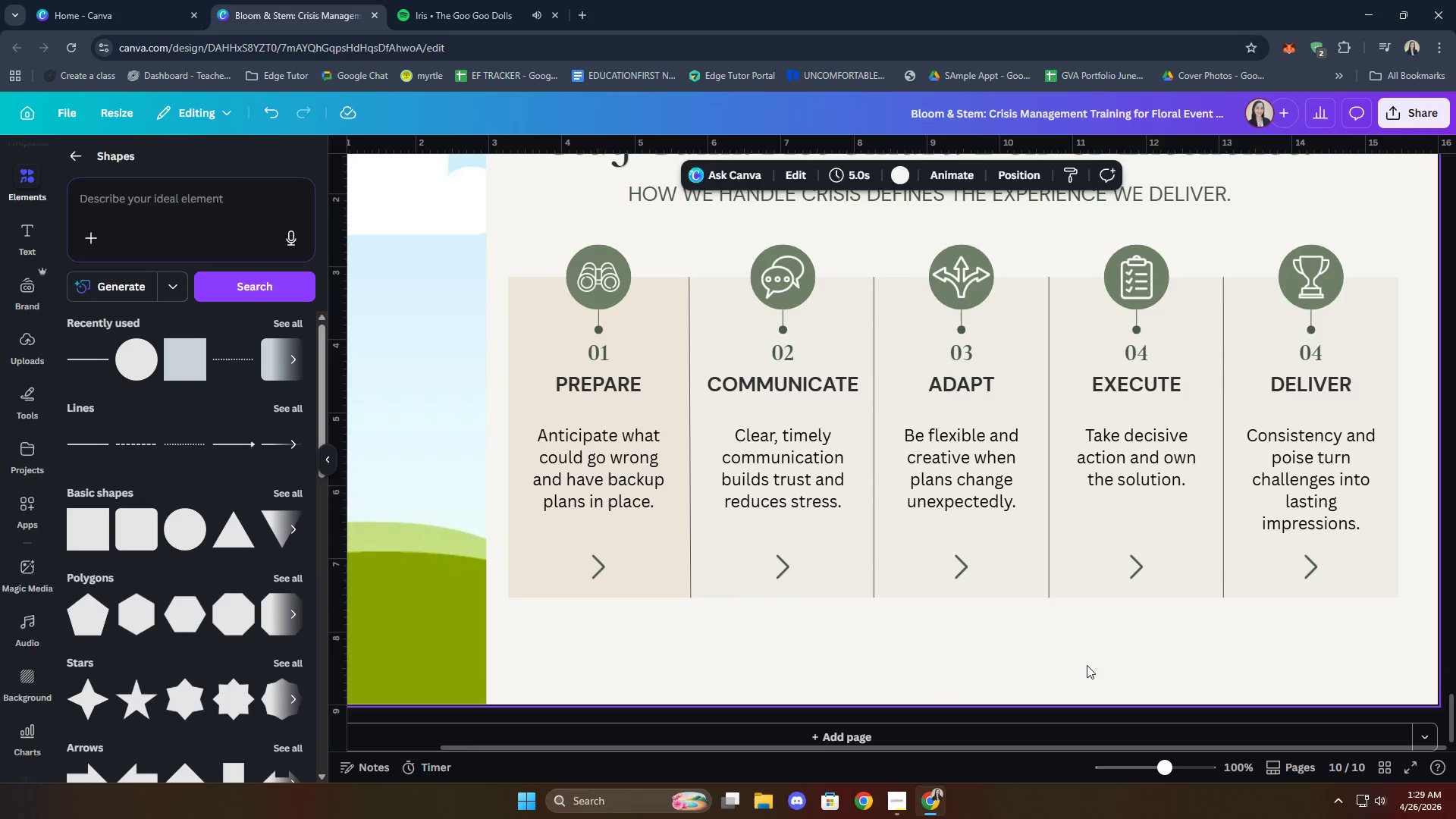 
key(Control+V)
 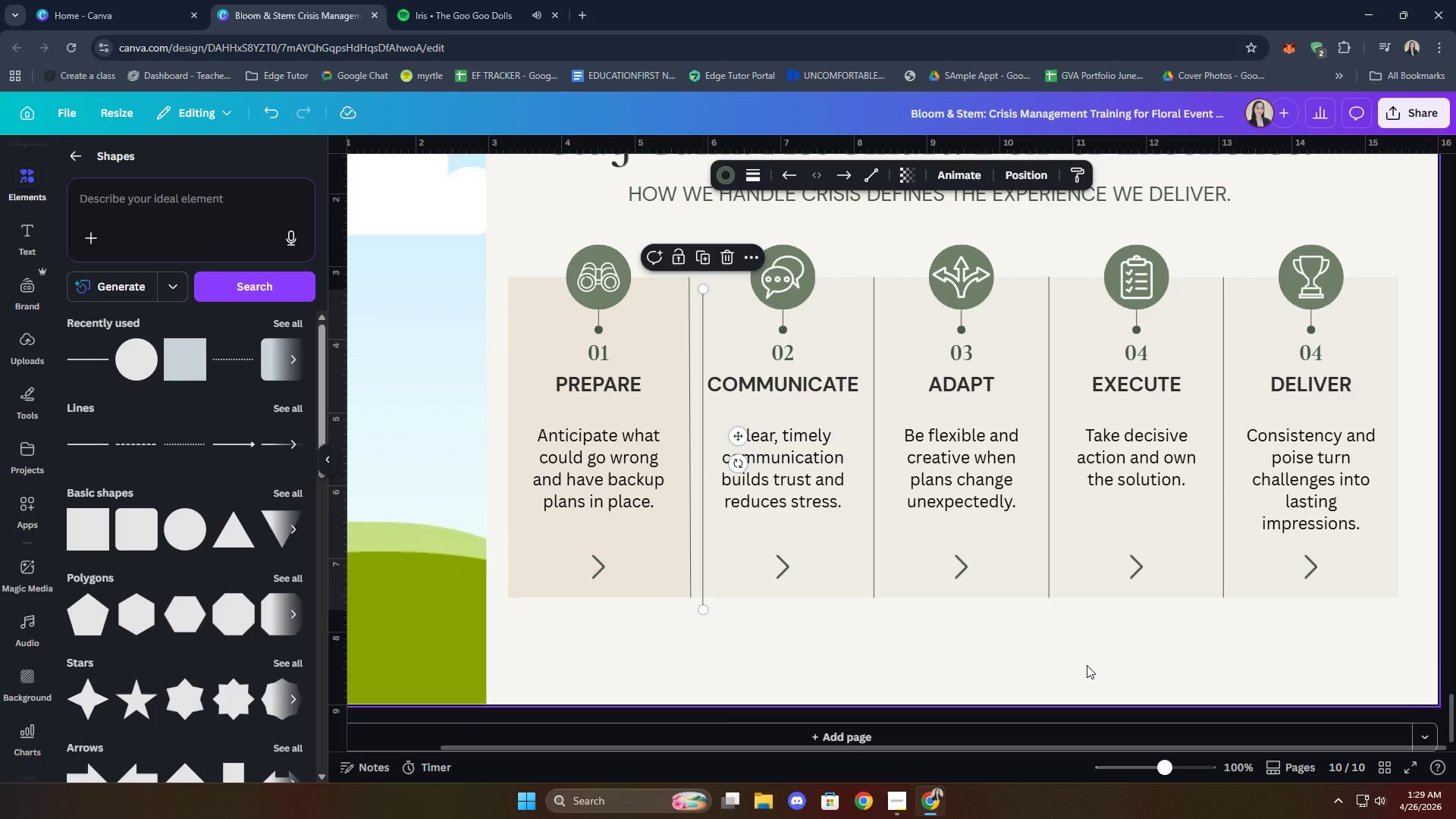 
key(ArrowUp)
 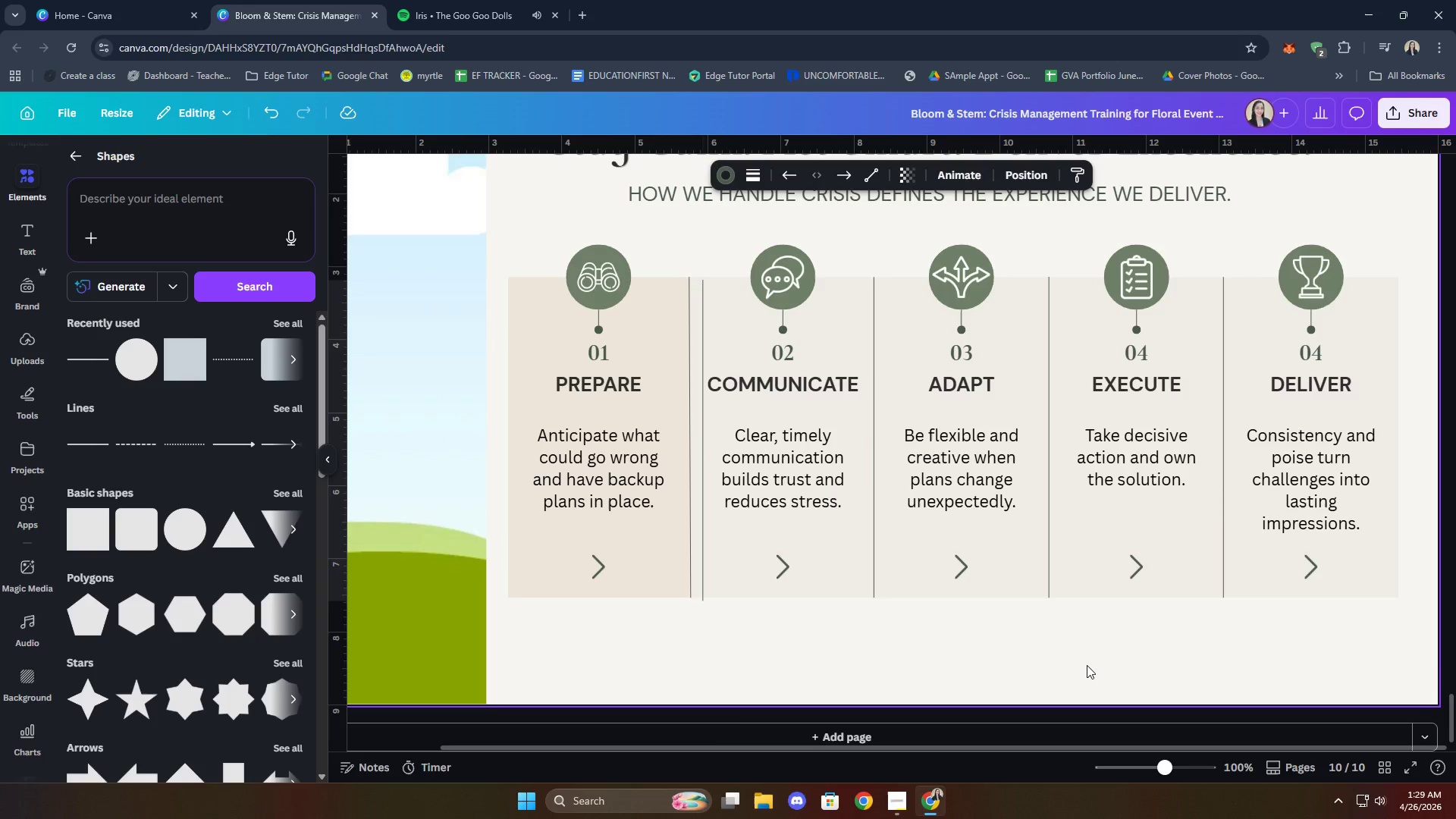 
key(ArrowUp)
 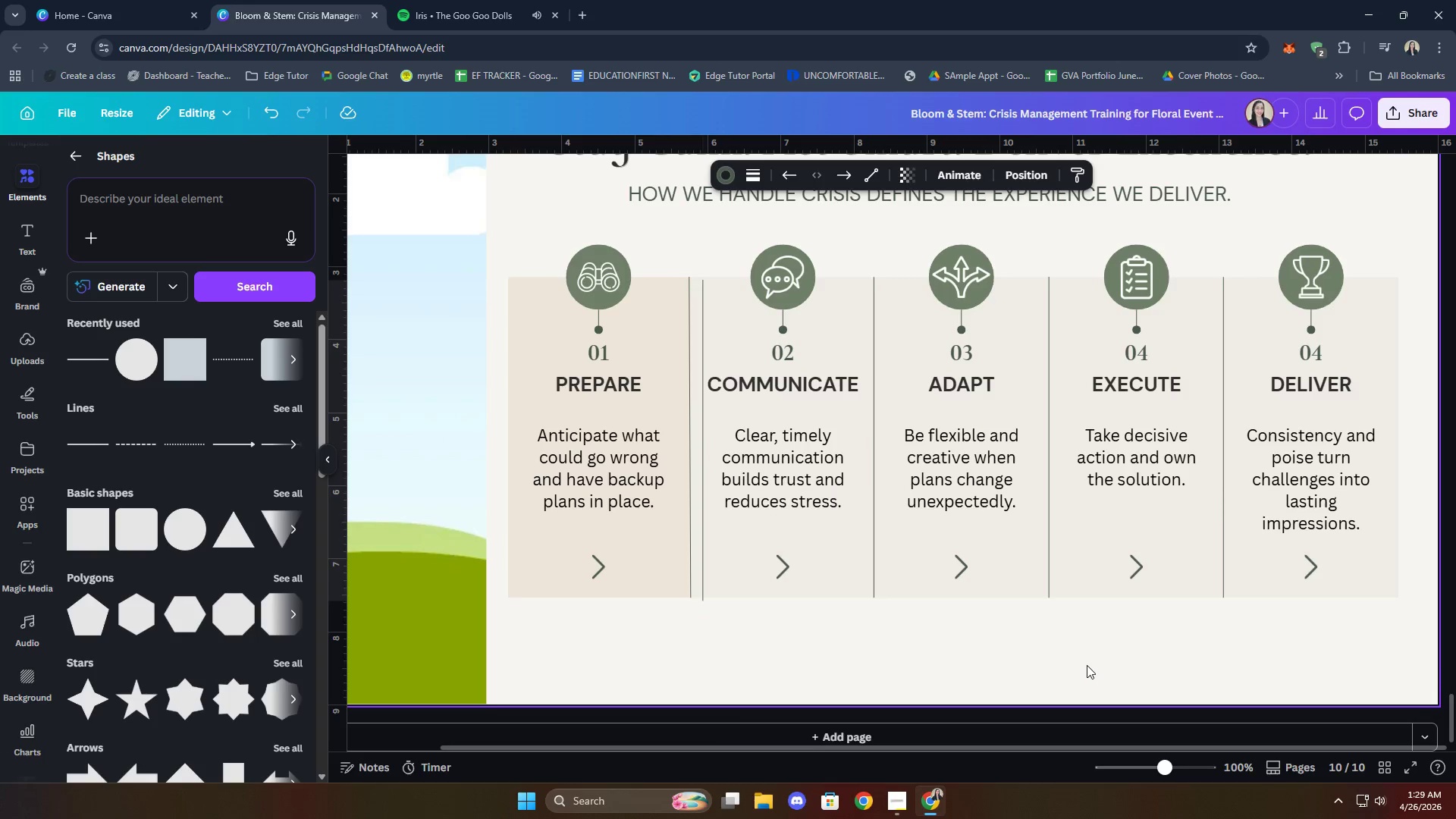 
key(ArrowUp)
 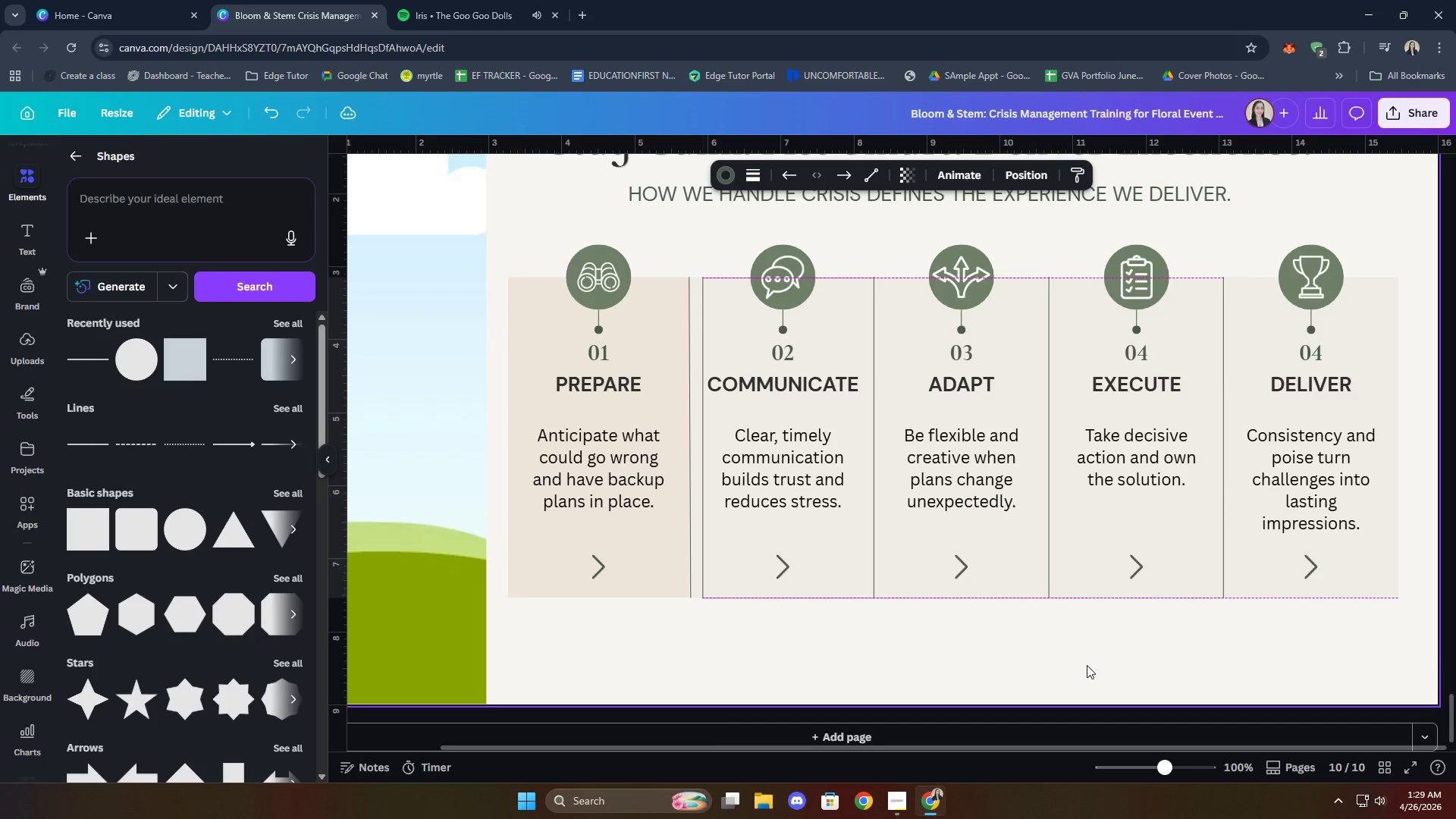 
hold_key(key=ArrowRight, duration=1.5)
 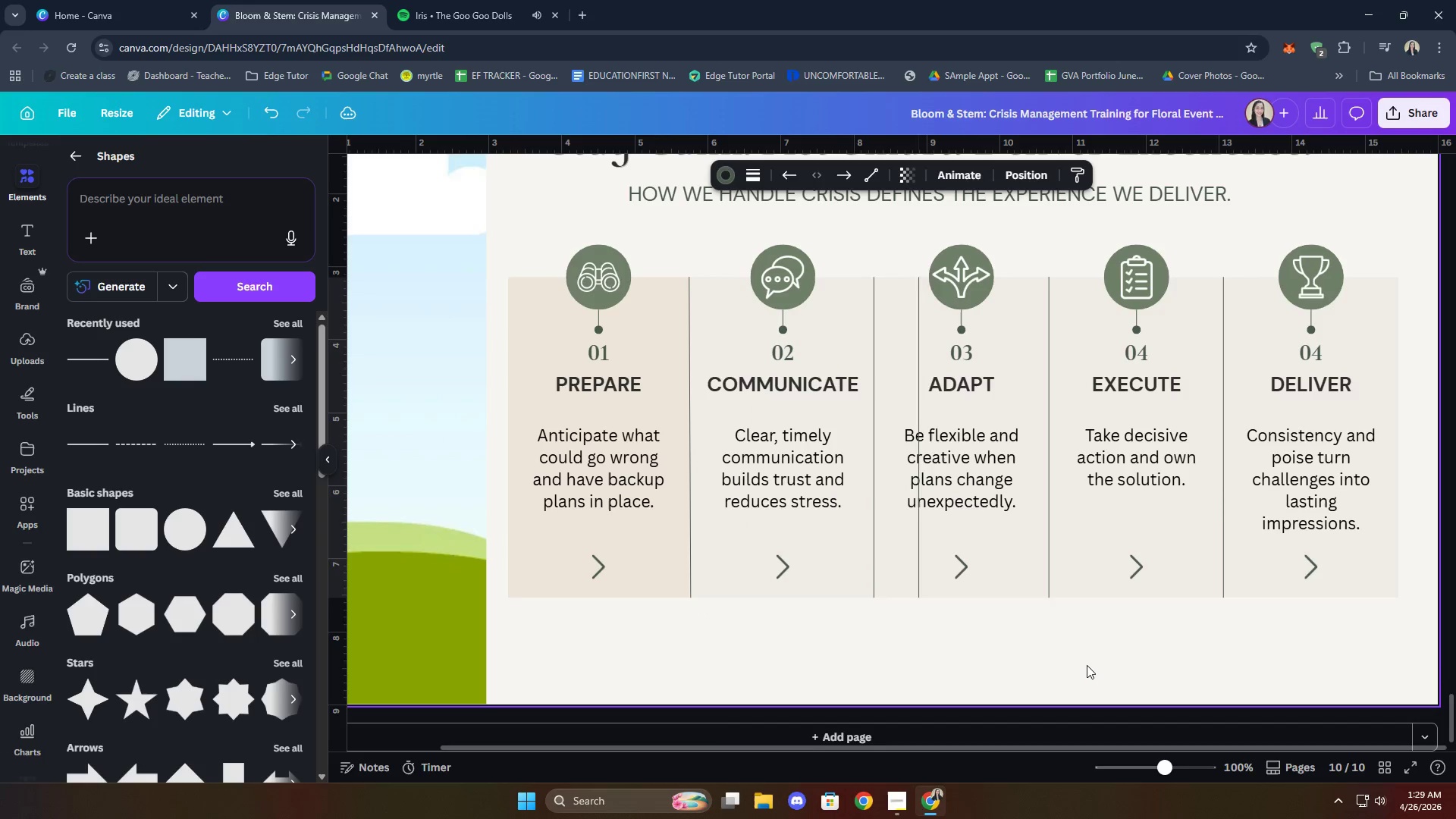 
hold_key(key=ArrowRight, duration=1.52)
 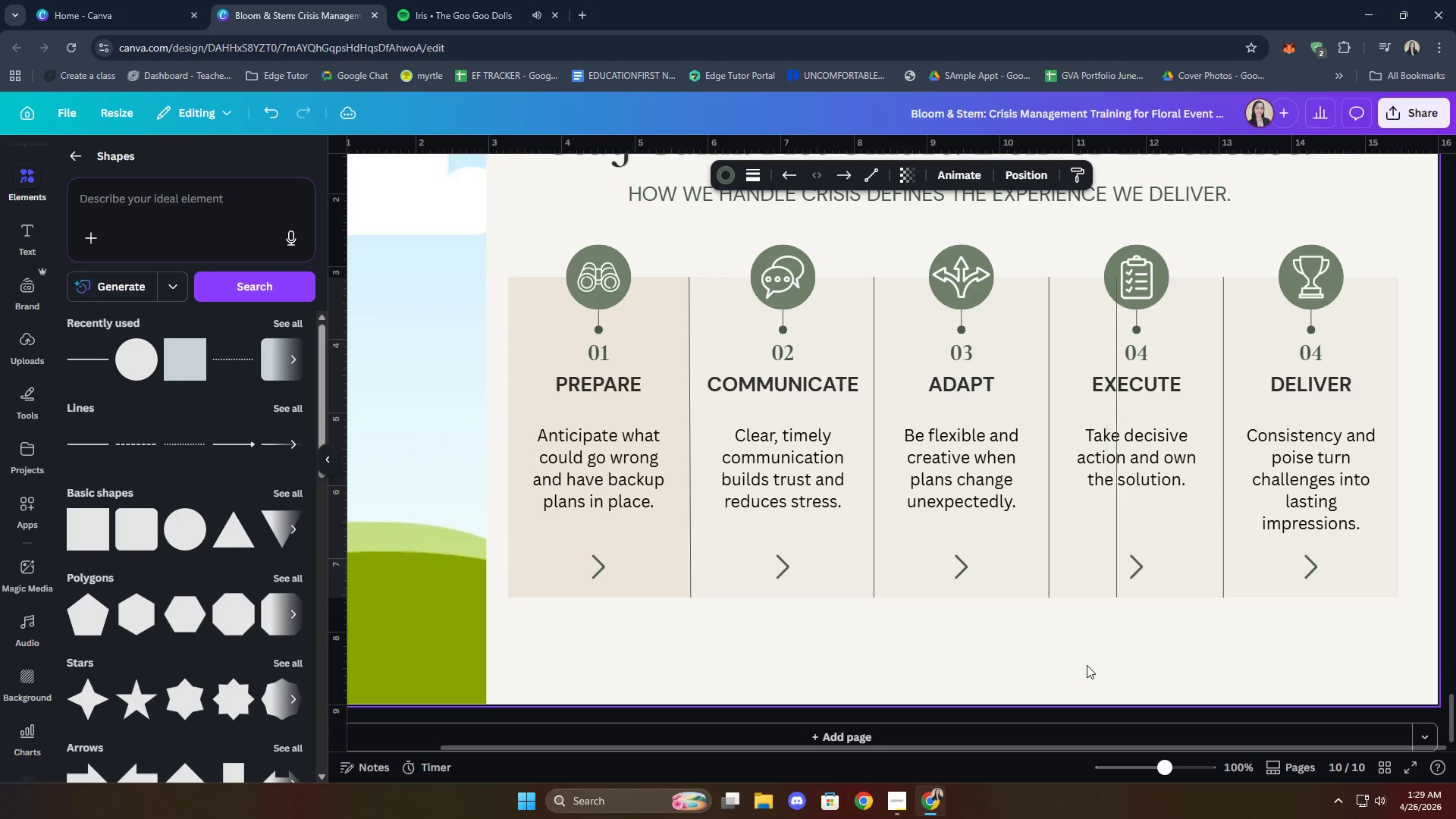 
hold_key(key=ArrowRight, duration=1.51)
 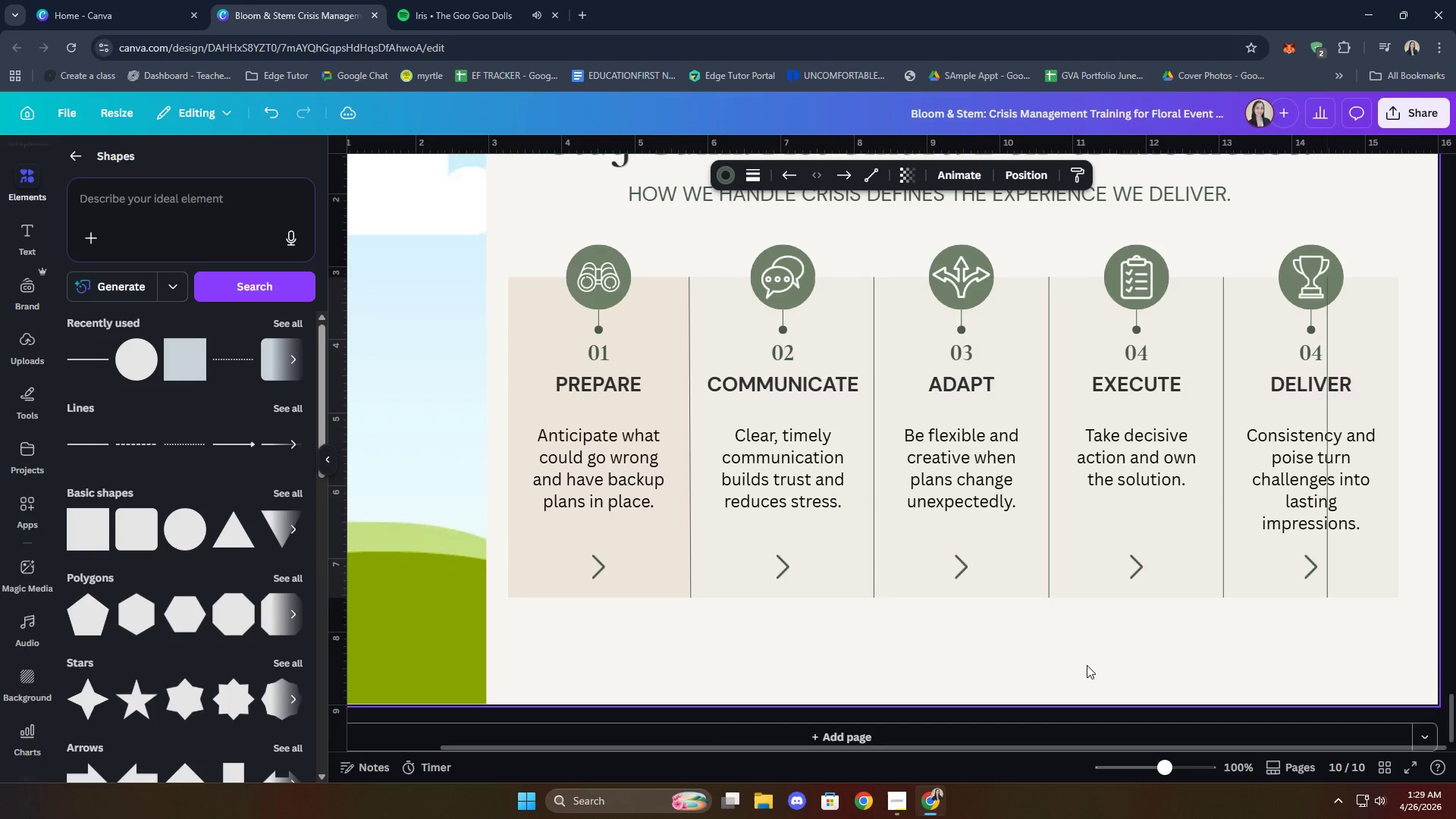 
hold_key(key=ArrowRight, duration=0.41)
 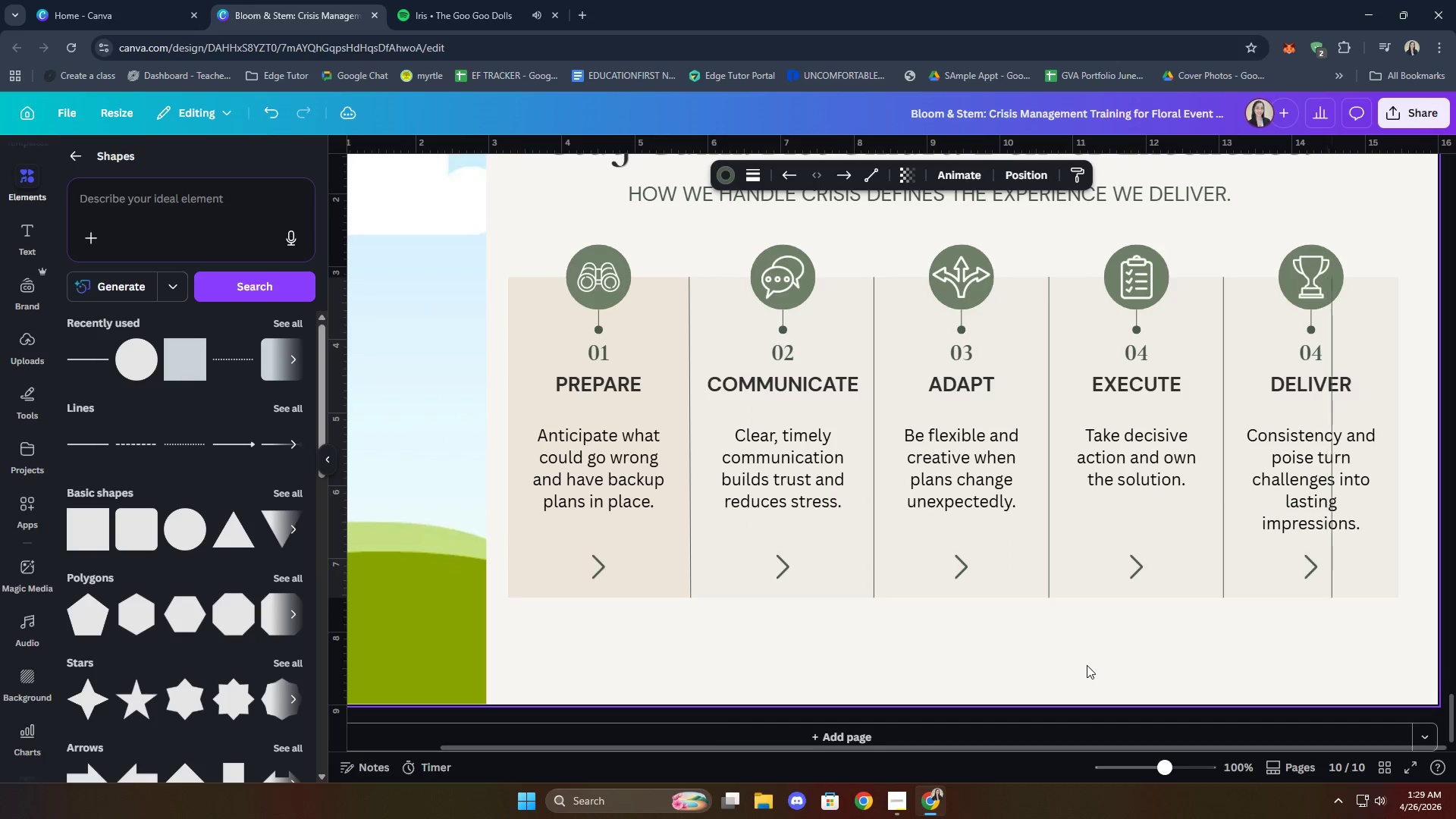 
key(ArrowRight)
 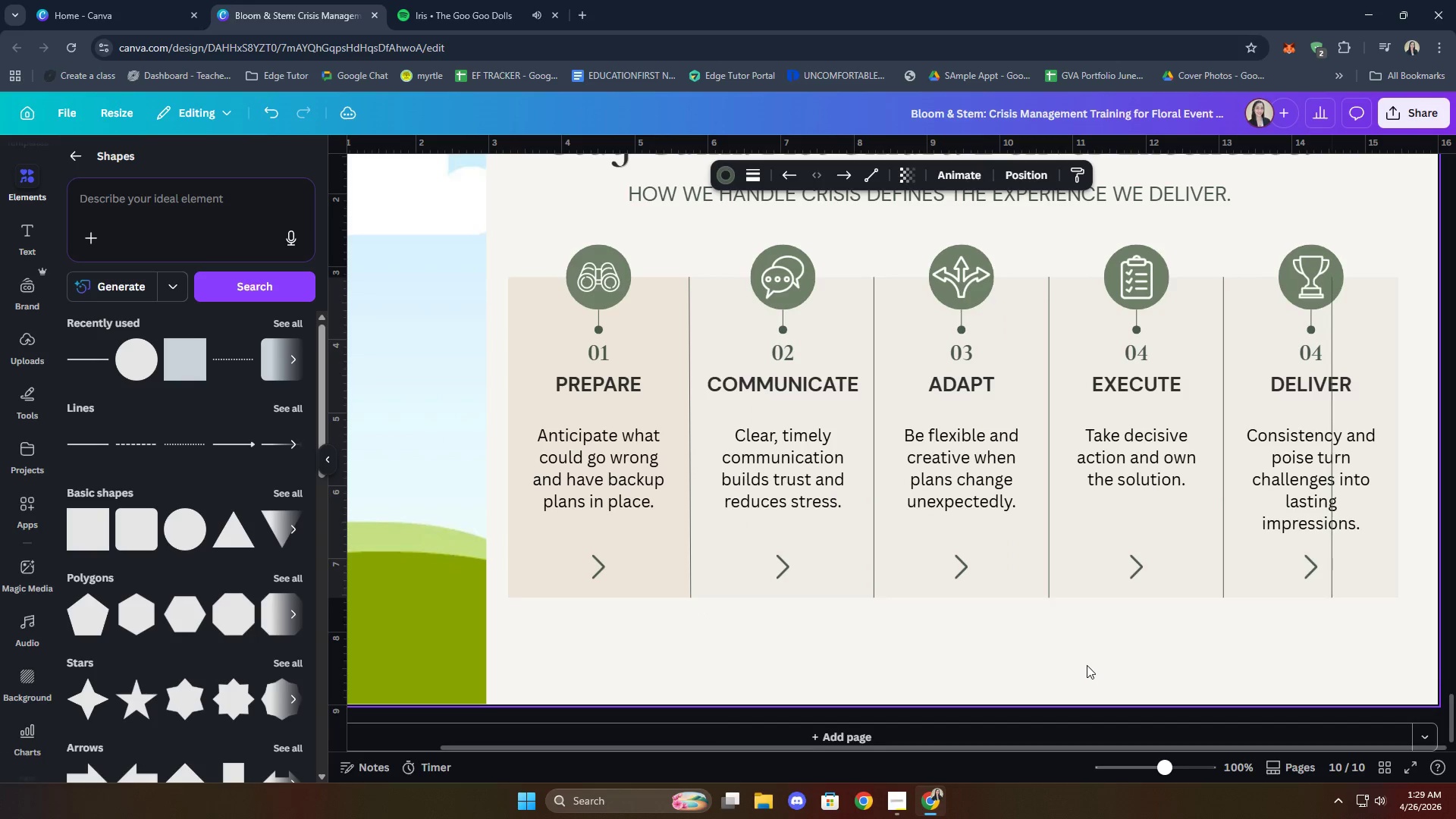 
key(ArrowRight)
 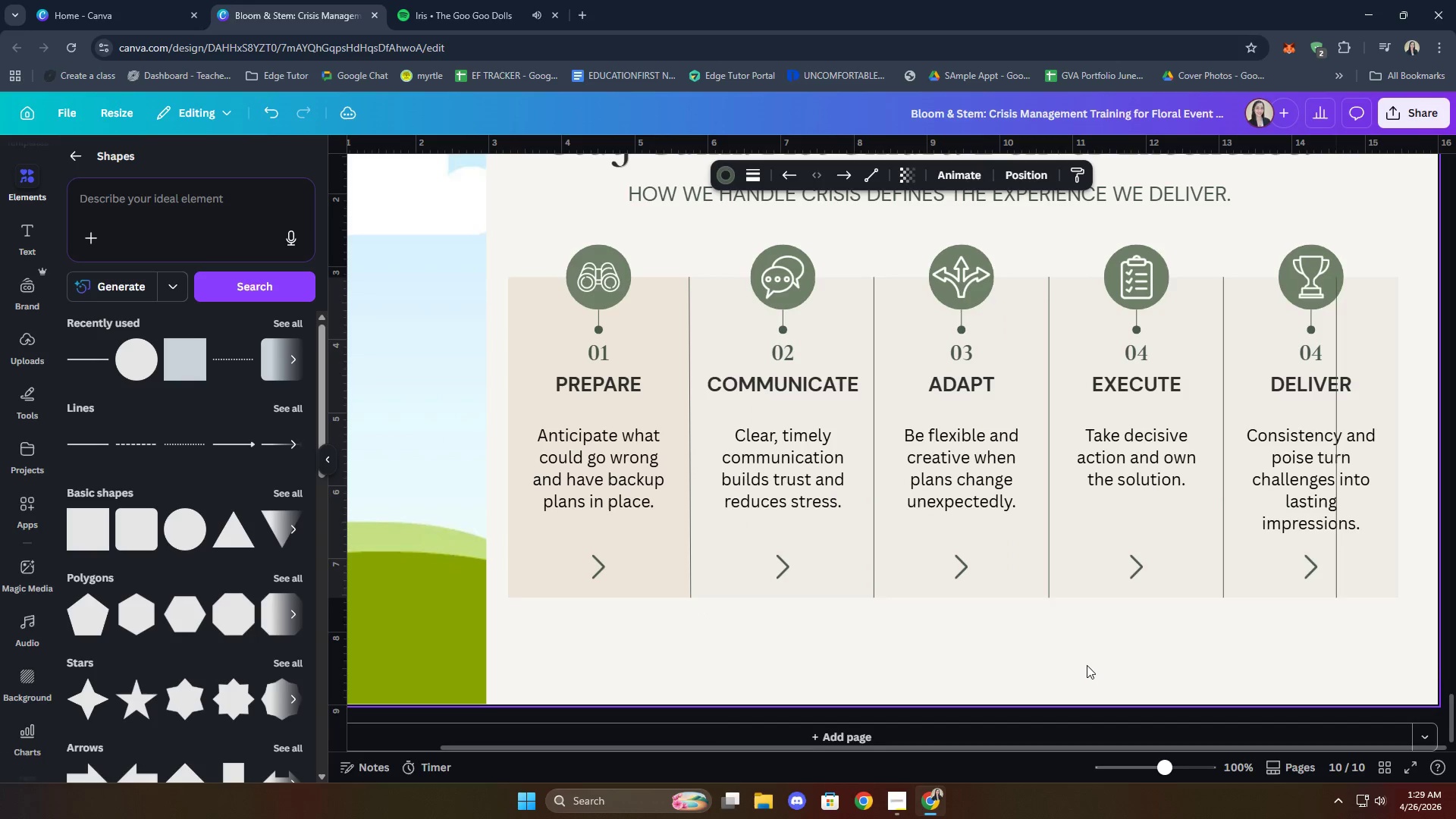 
key(ArrowRight)
 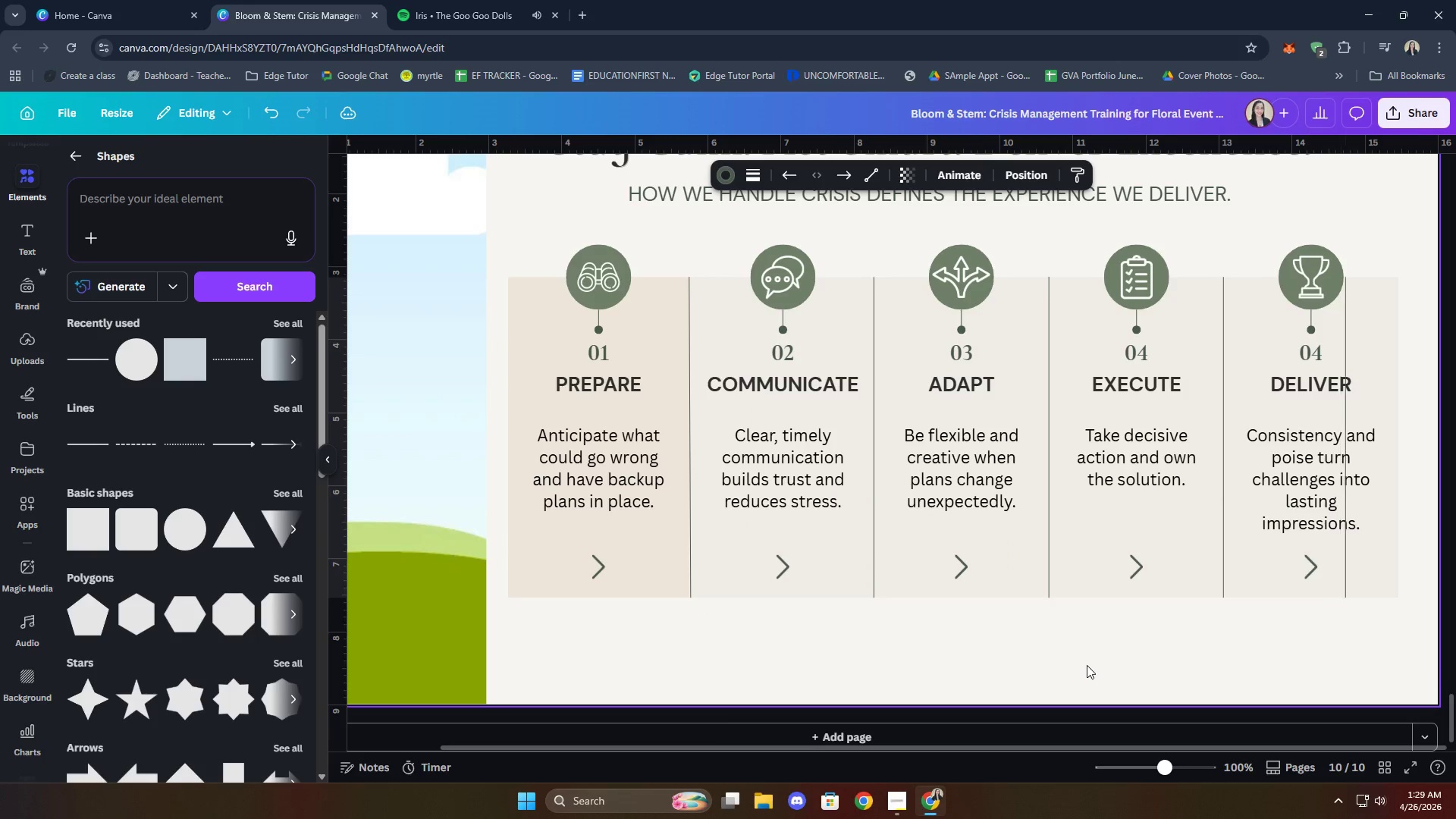 
key(ArrowRight)
 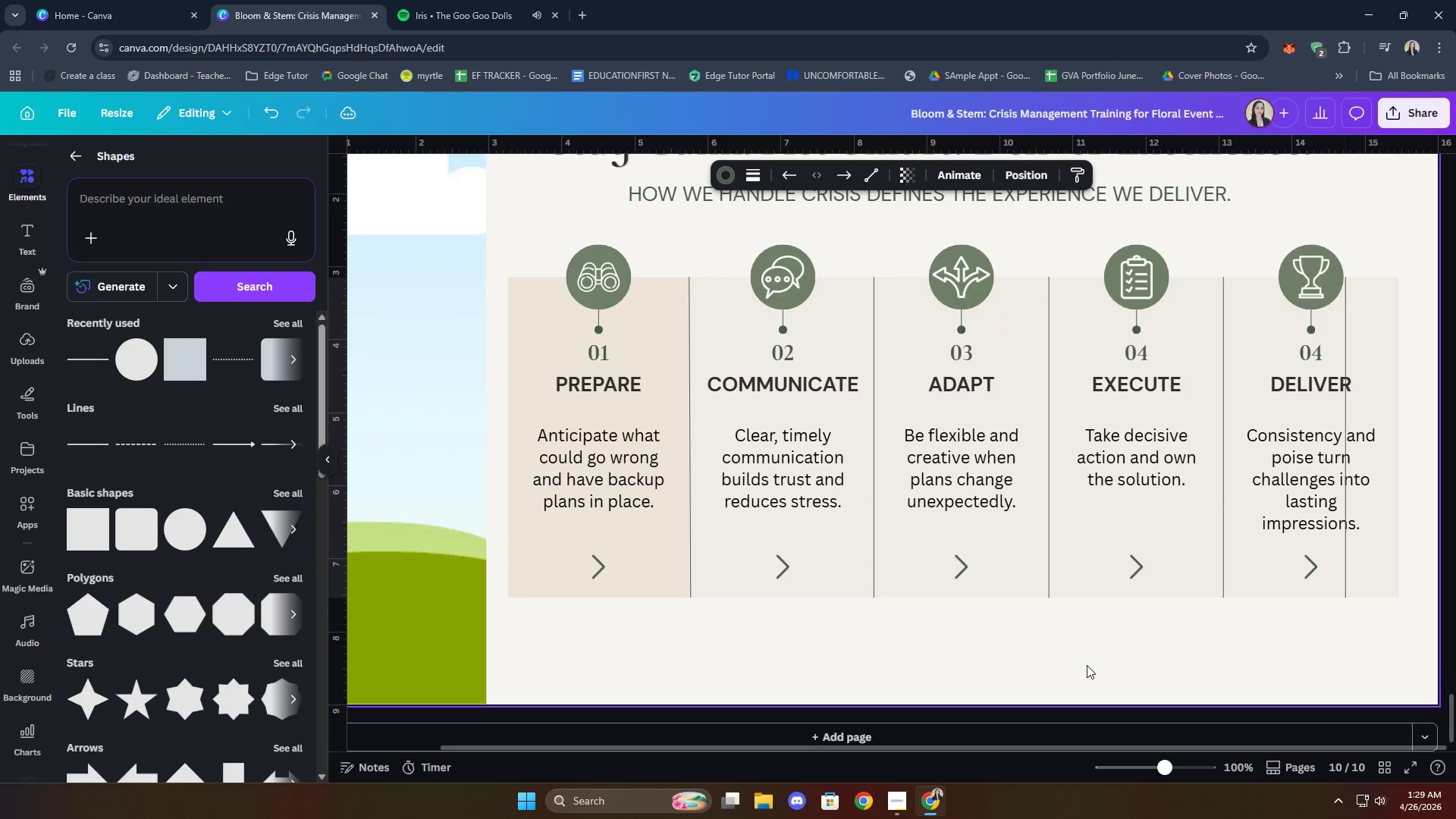 
key(ArrowRight)
 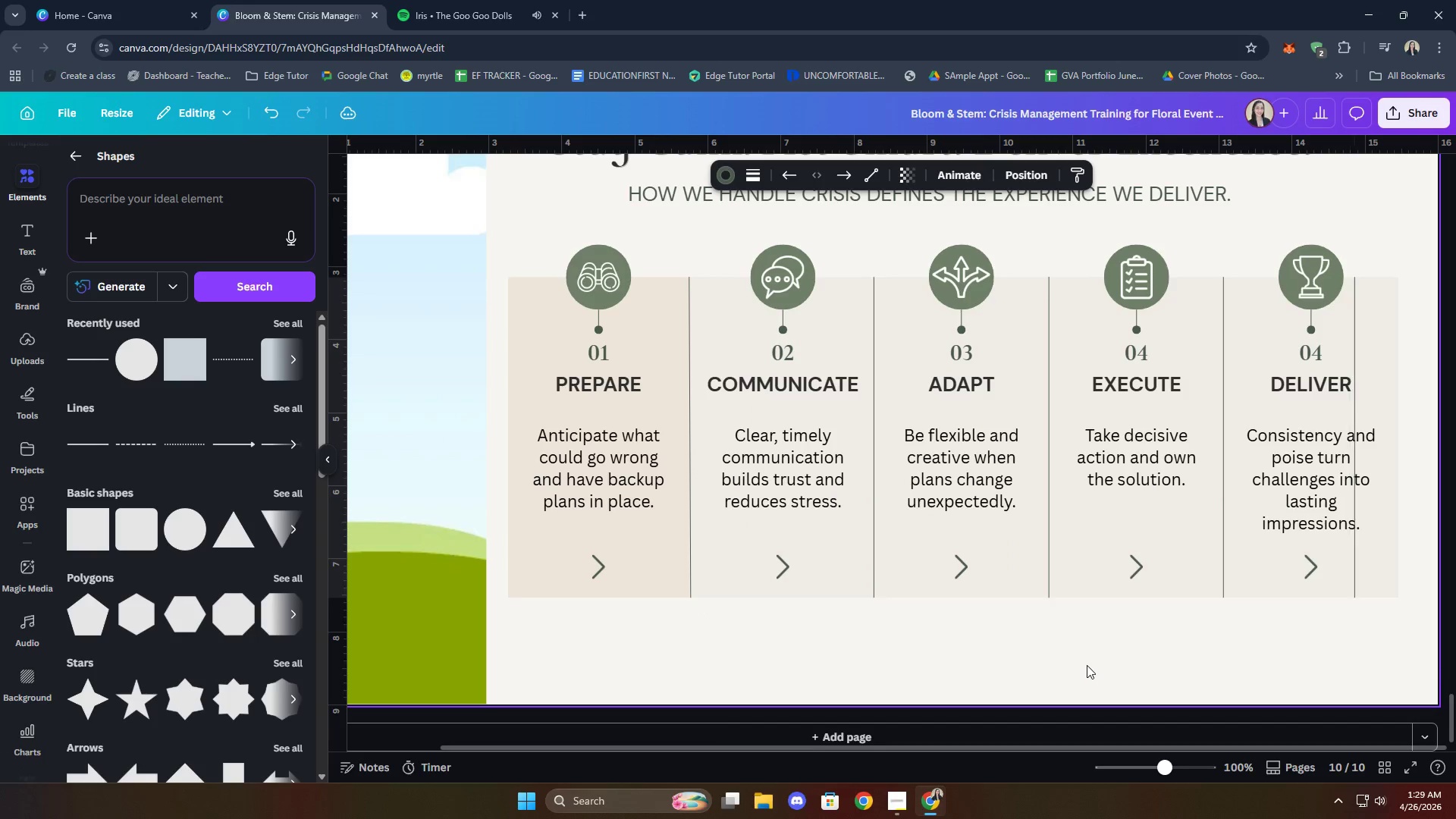 
hold_key(key=ArrowRight, duration=0.58)
 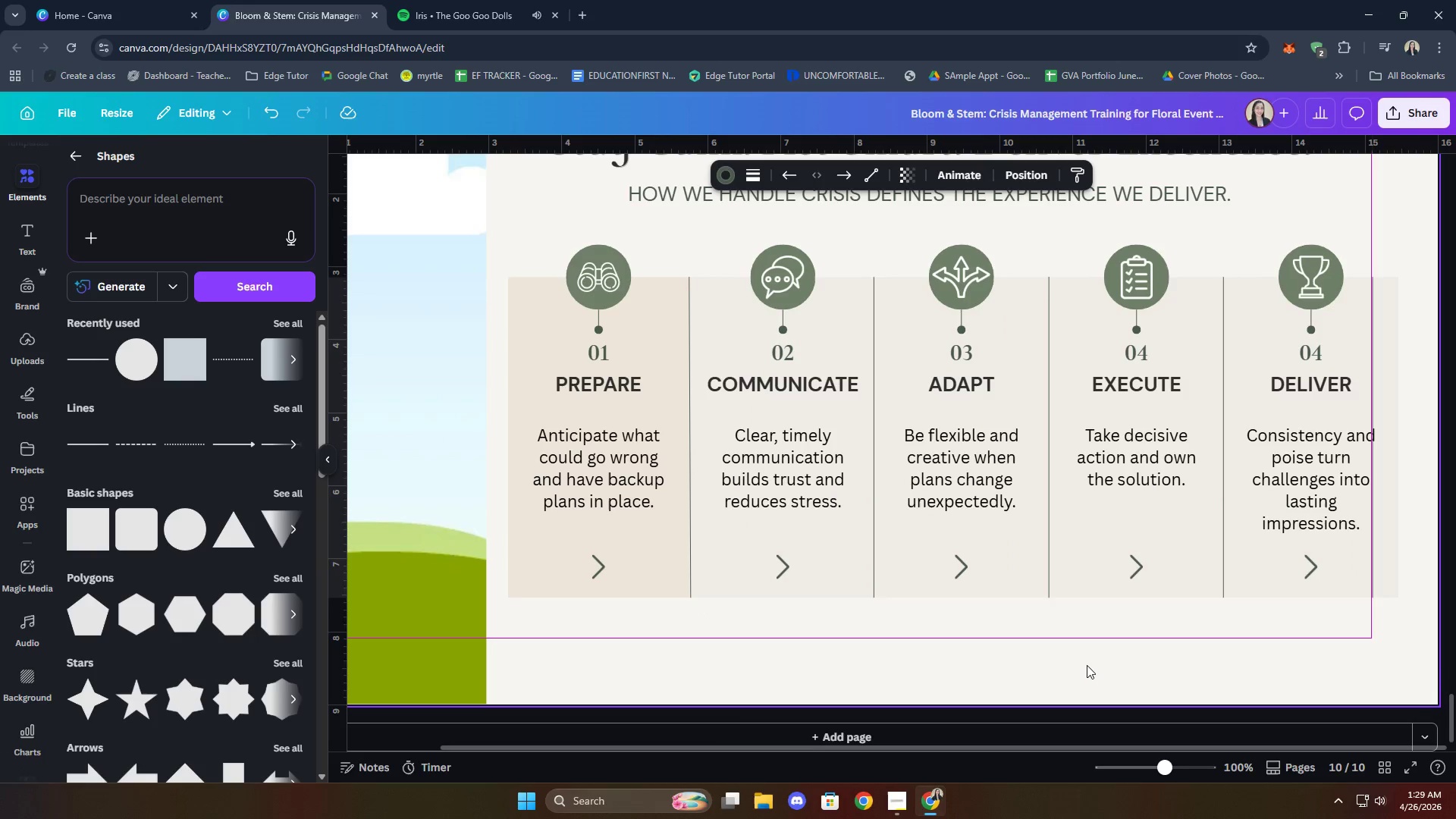 
key(ArrowRight)
 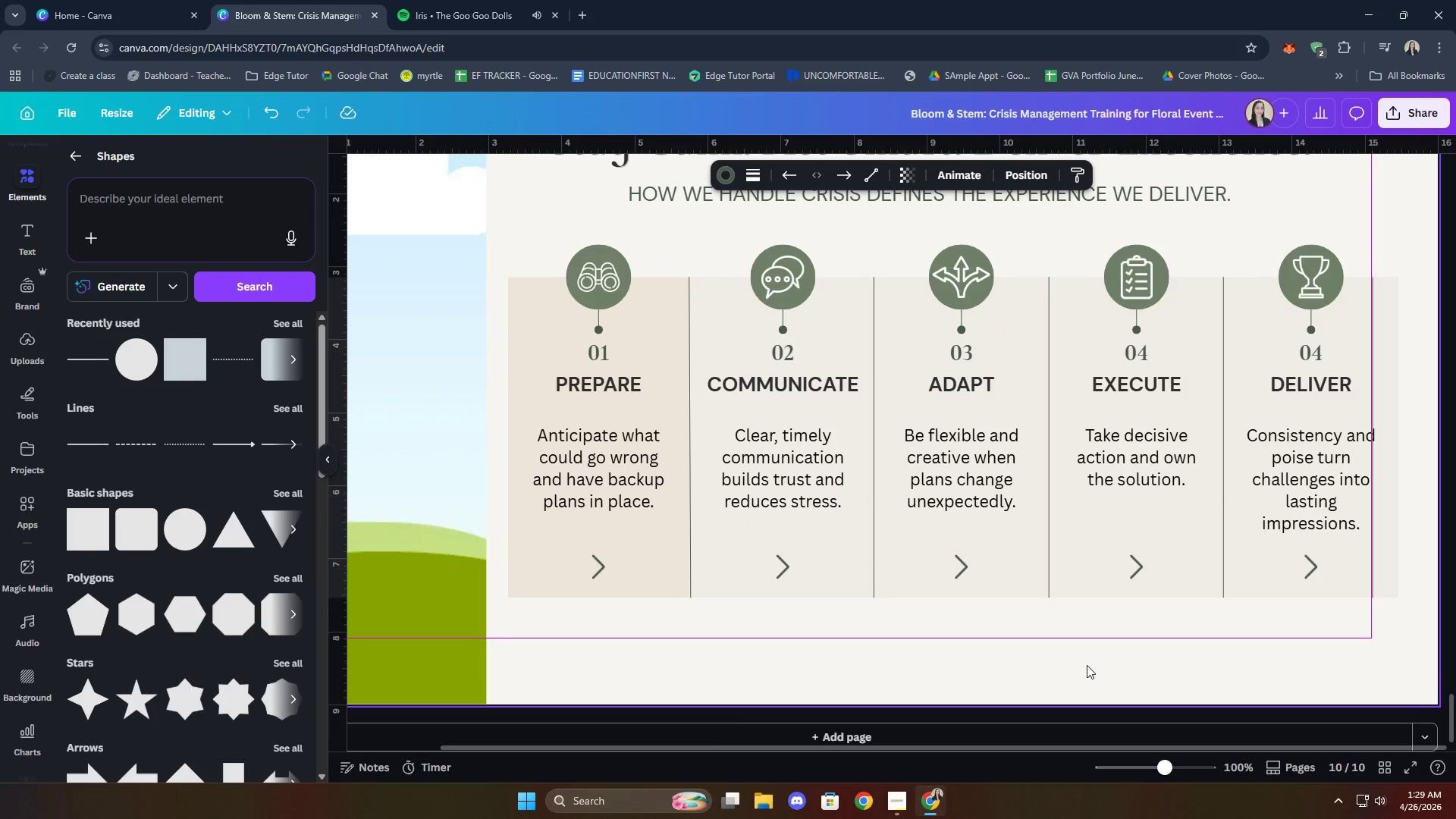 
key(ArrowRight)
 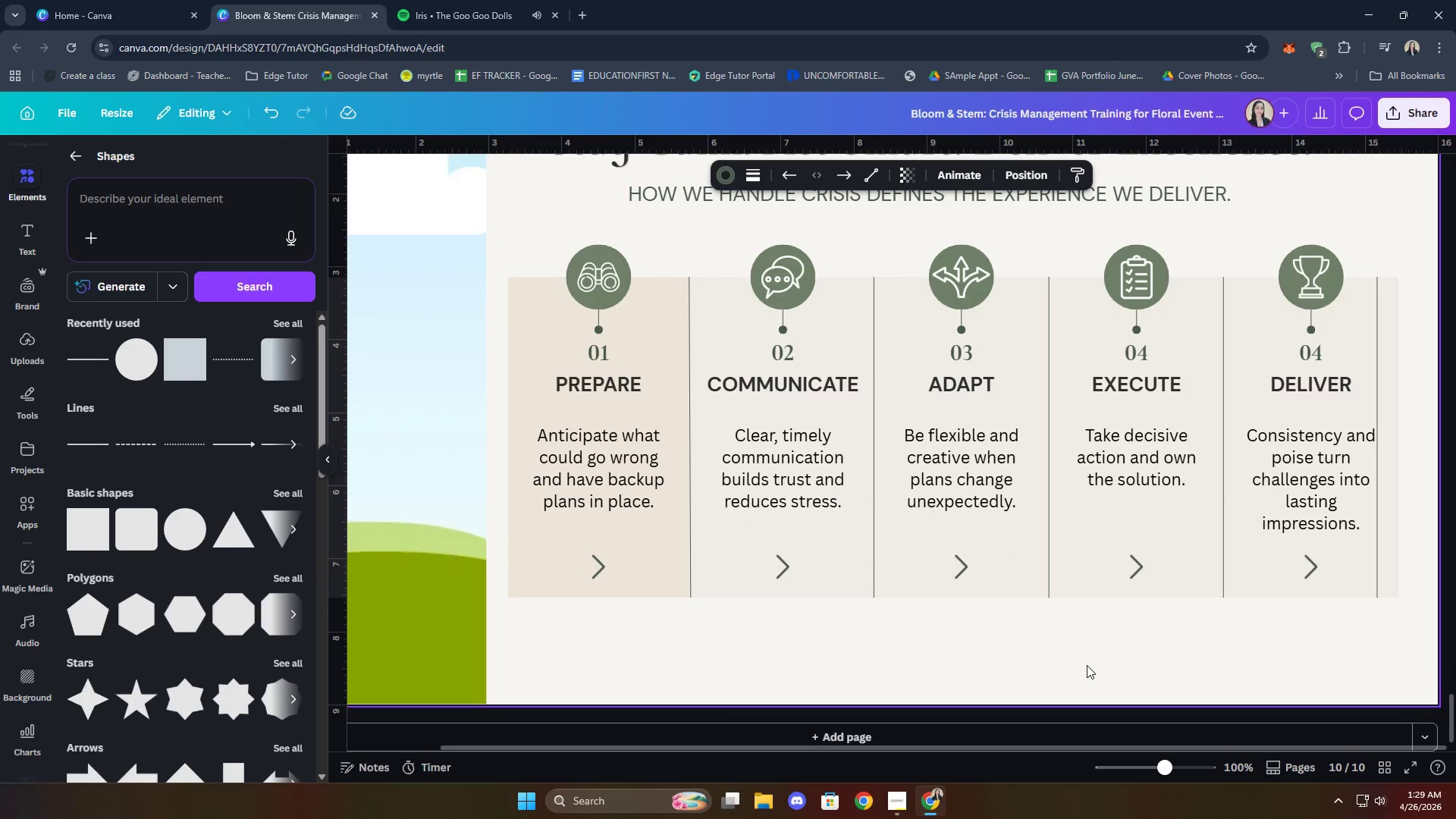 
key(ArrowRight)
 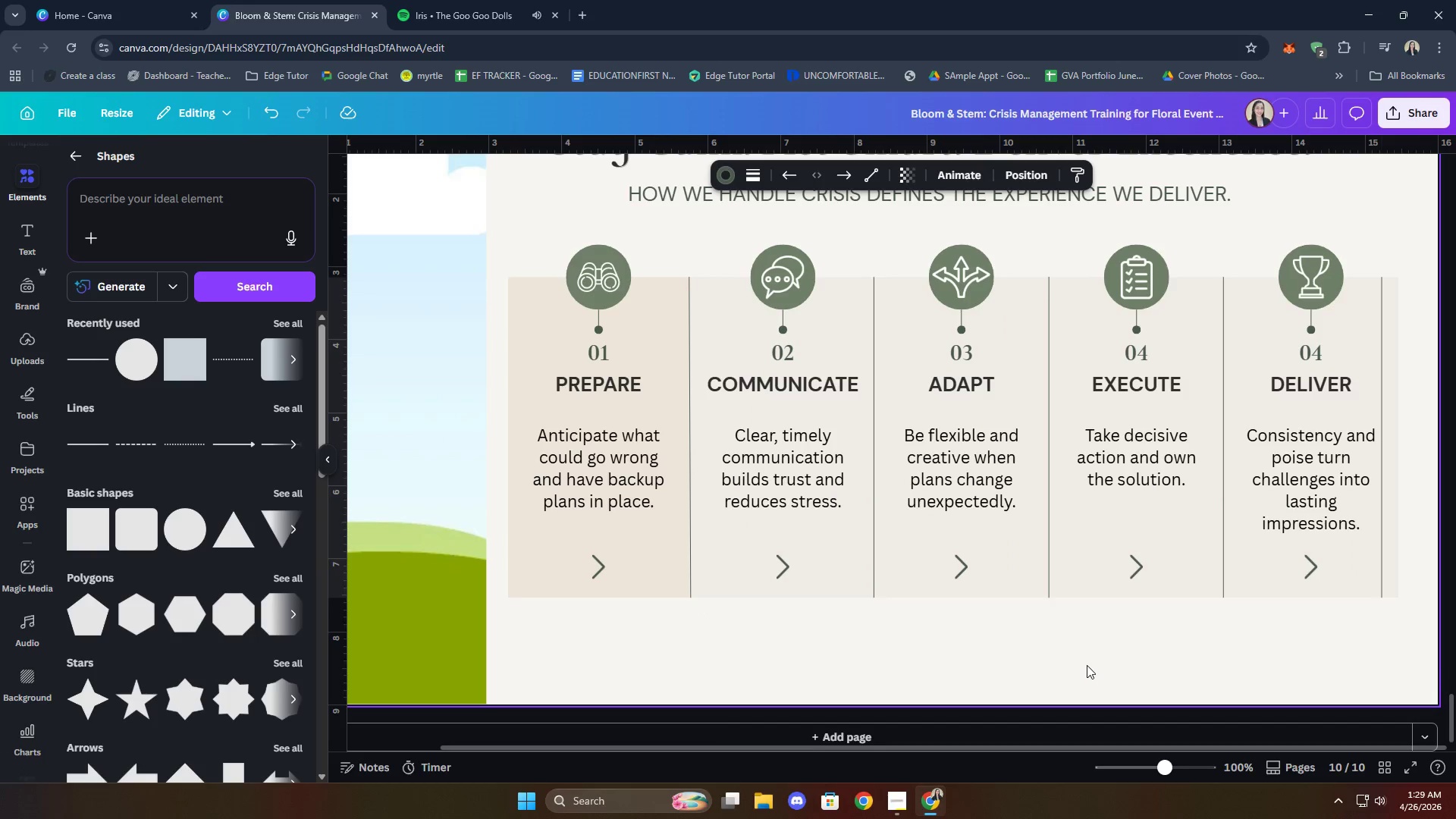 
key(ArrowRight)
 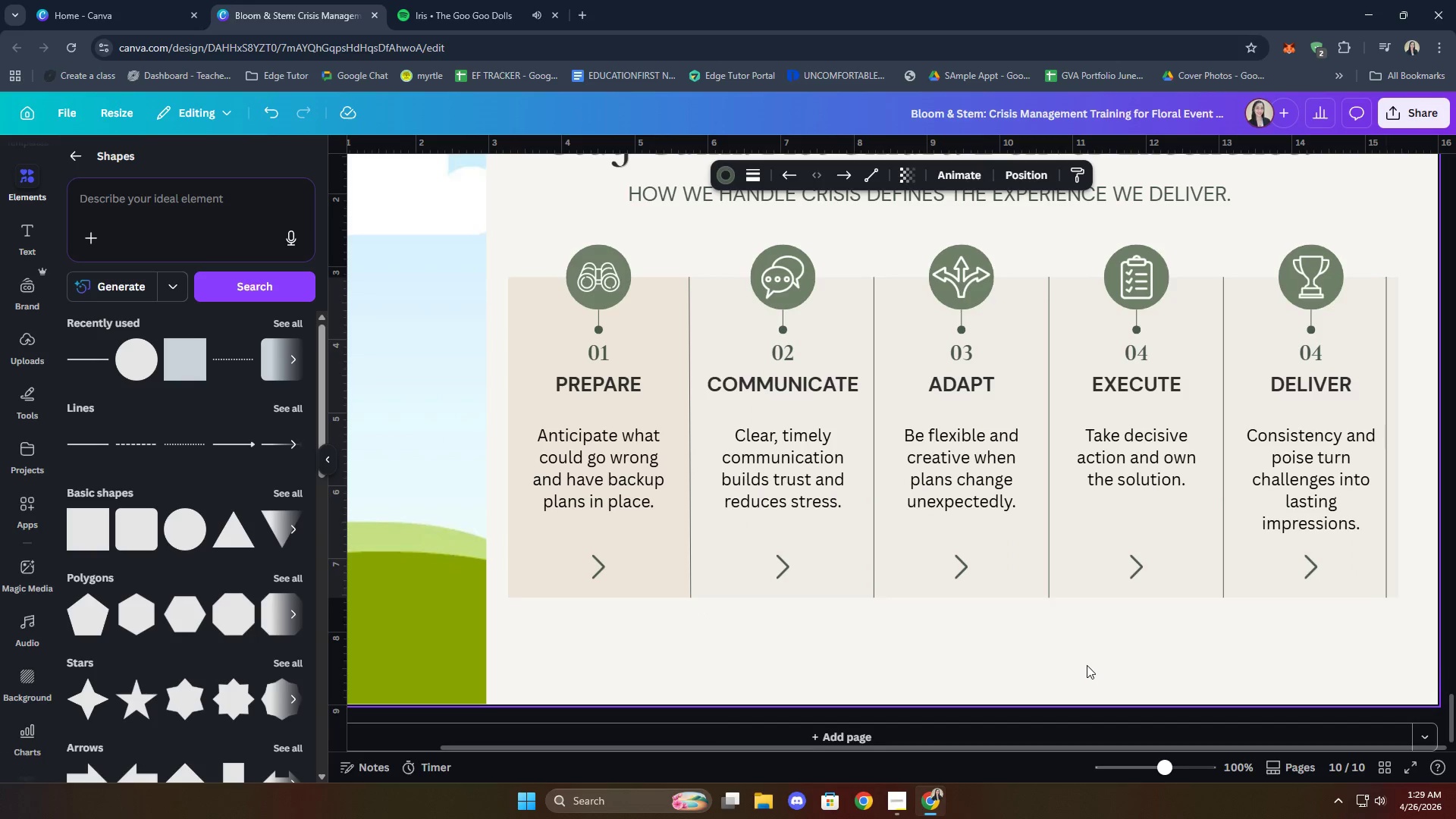 
key(ArrowRight)
 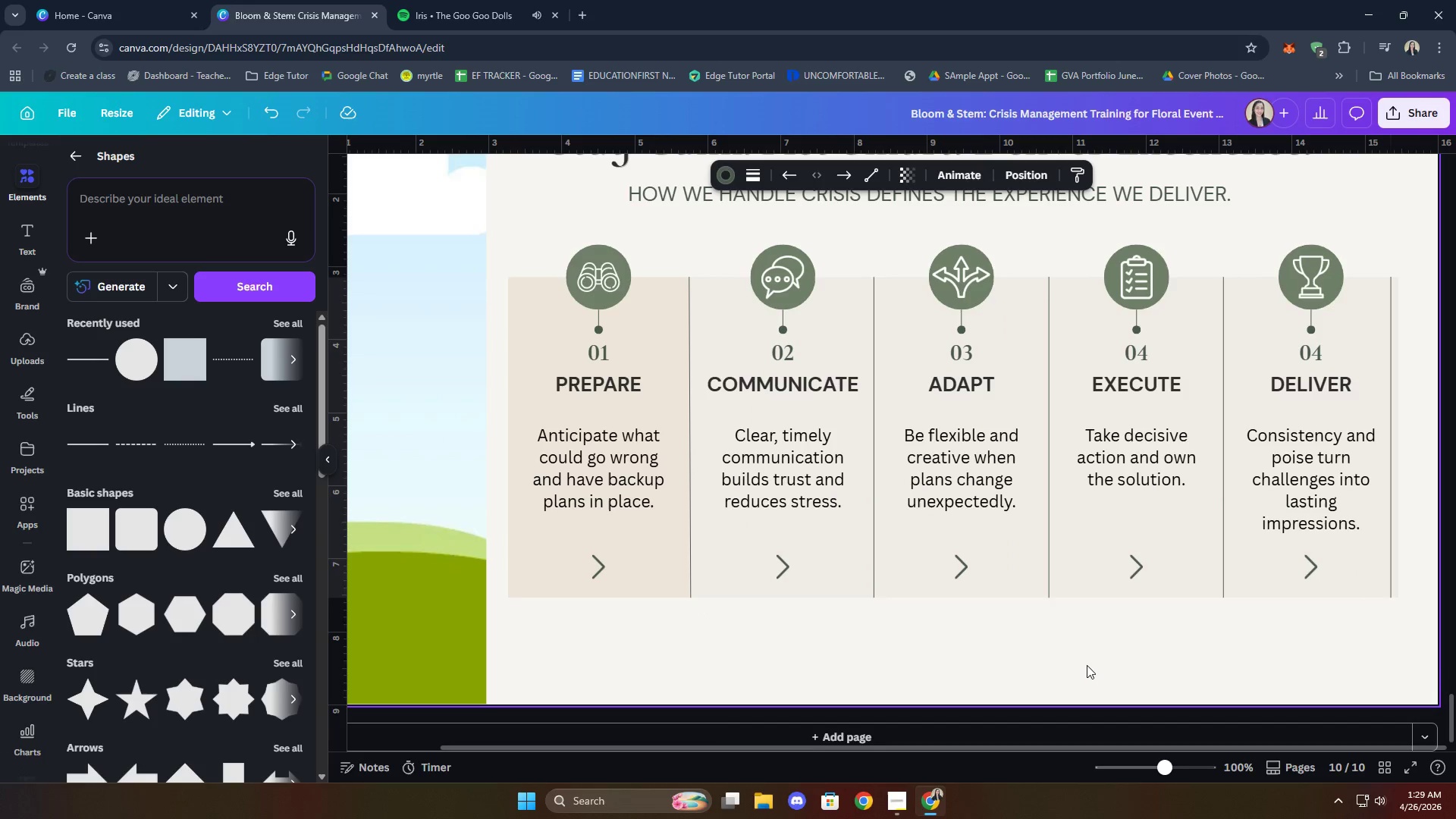 
key(ArrowRight)
 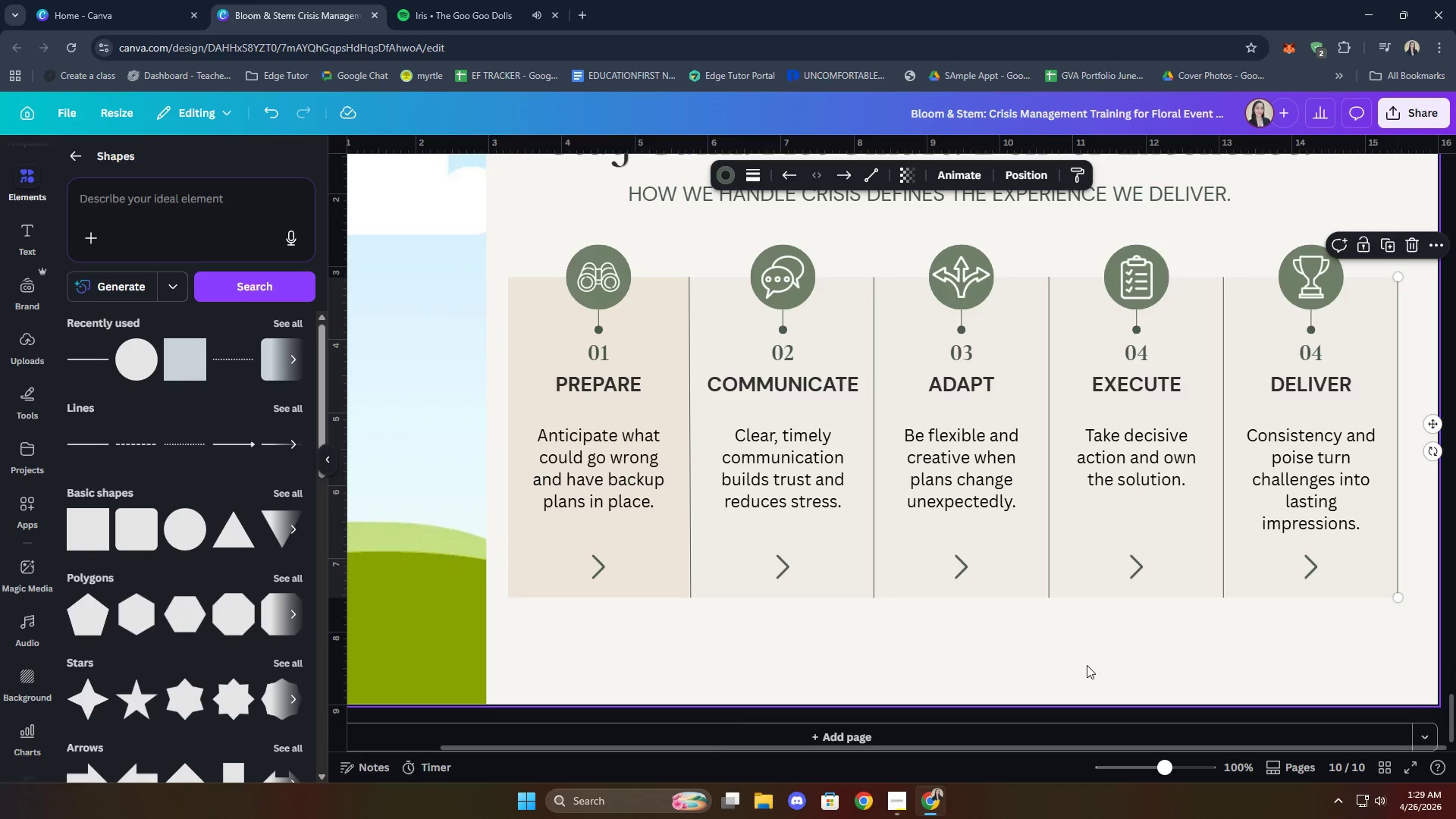 
key(ArrowRight)
 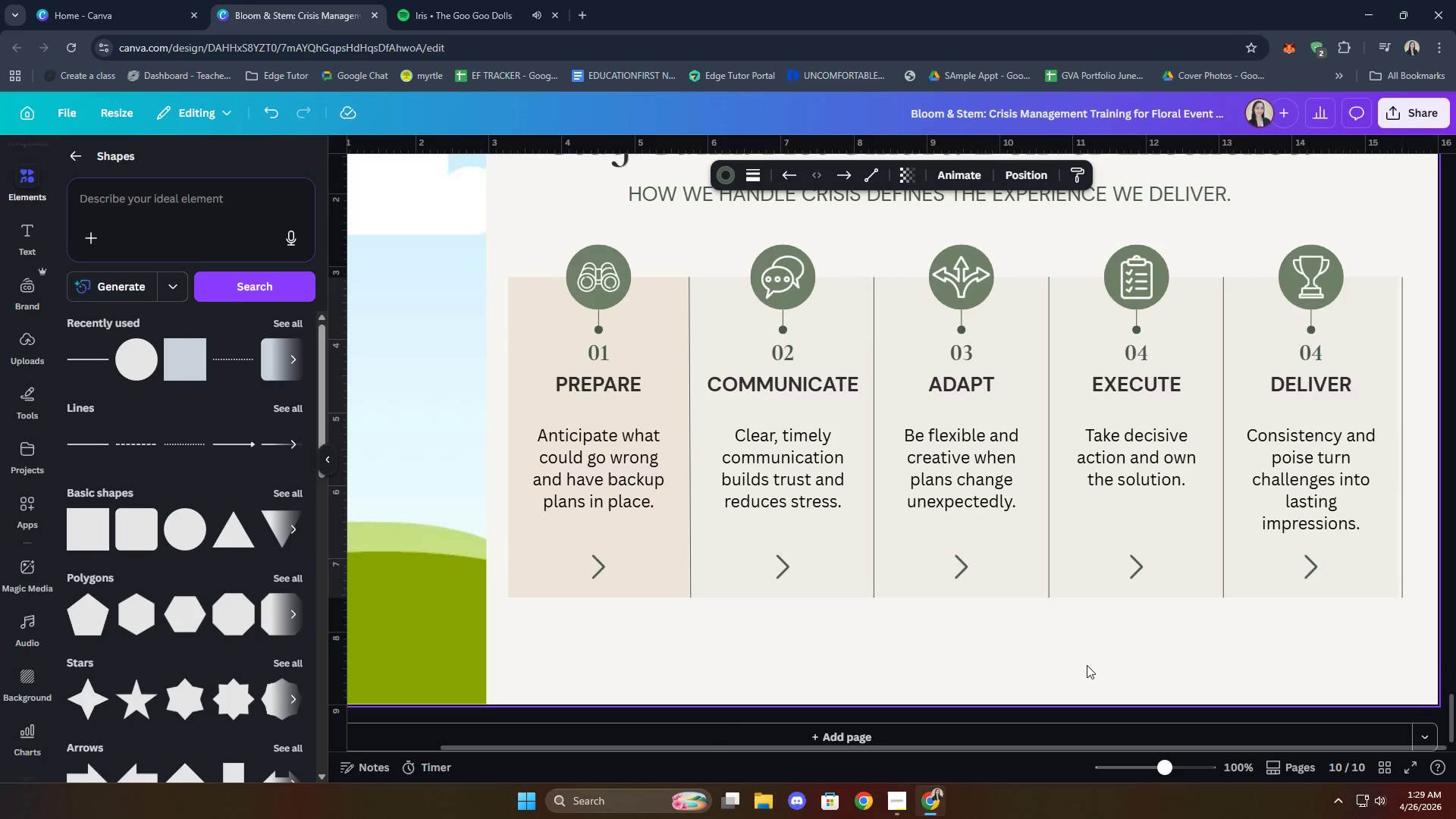 
key(ArrowLeft)
 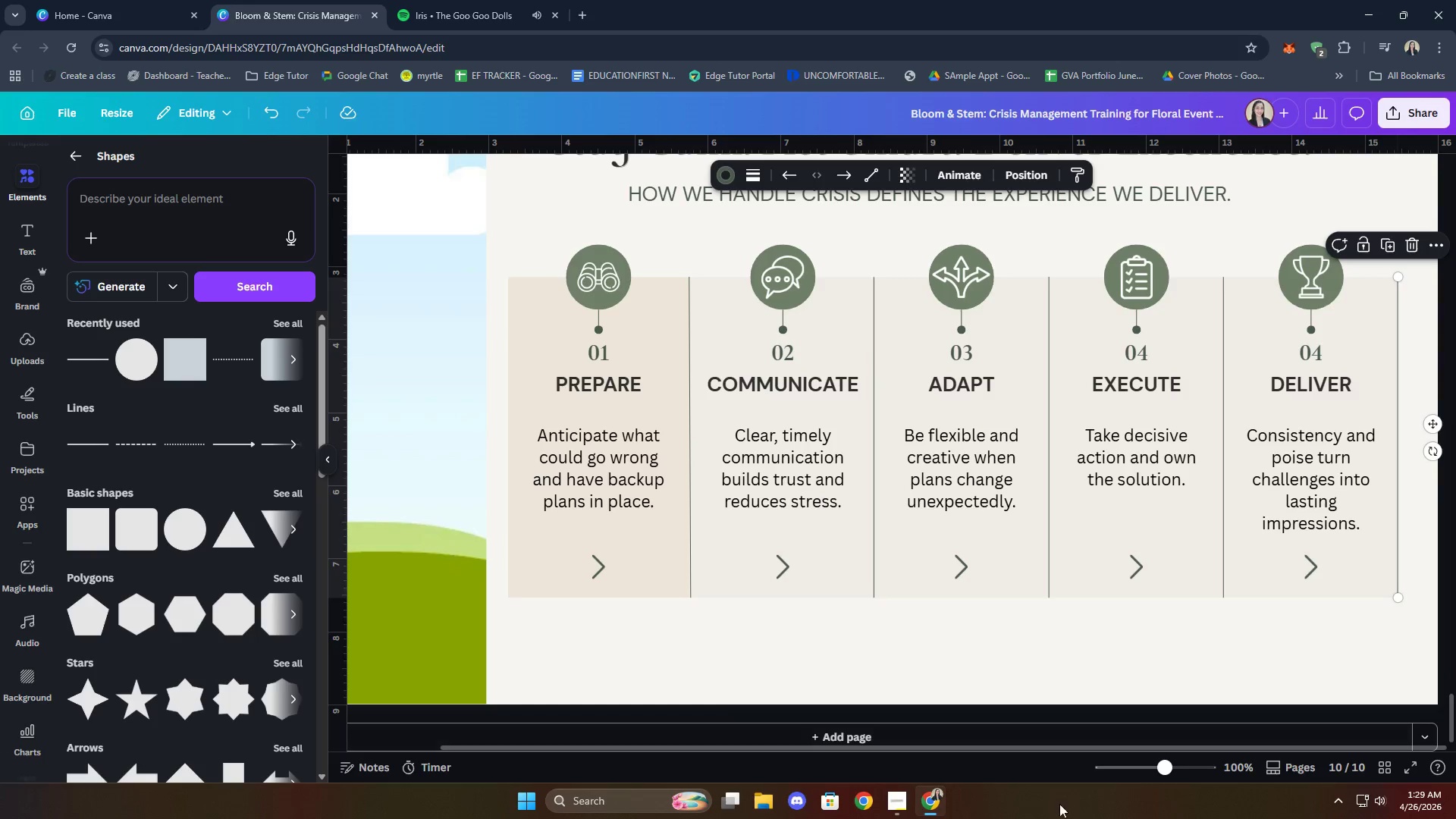 
left_click([1226, 682])
 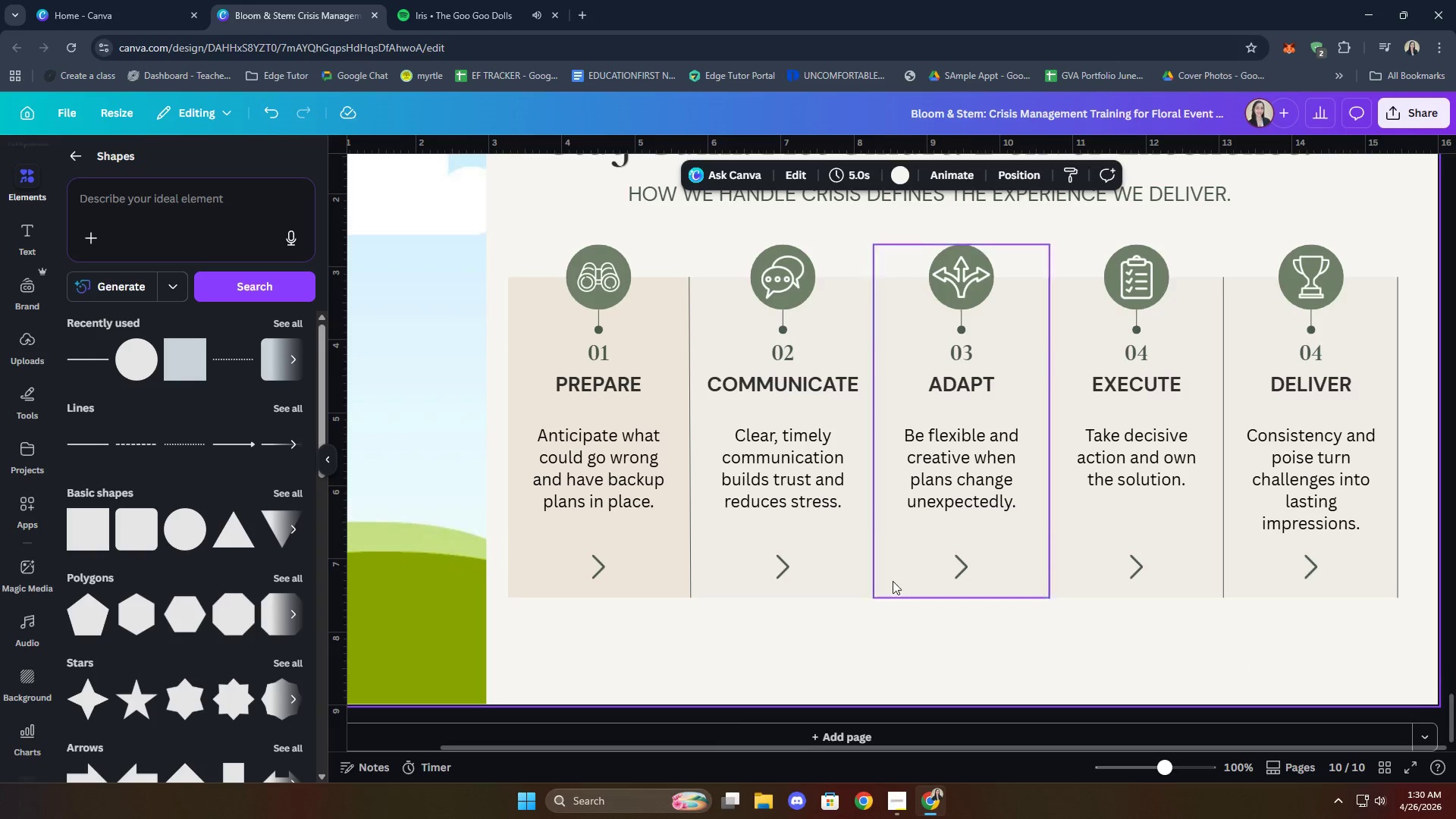 
left_click([695, 500])
 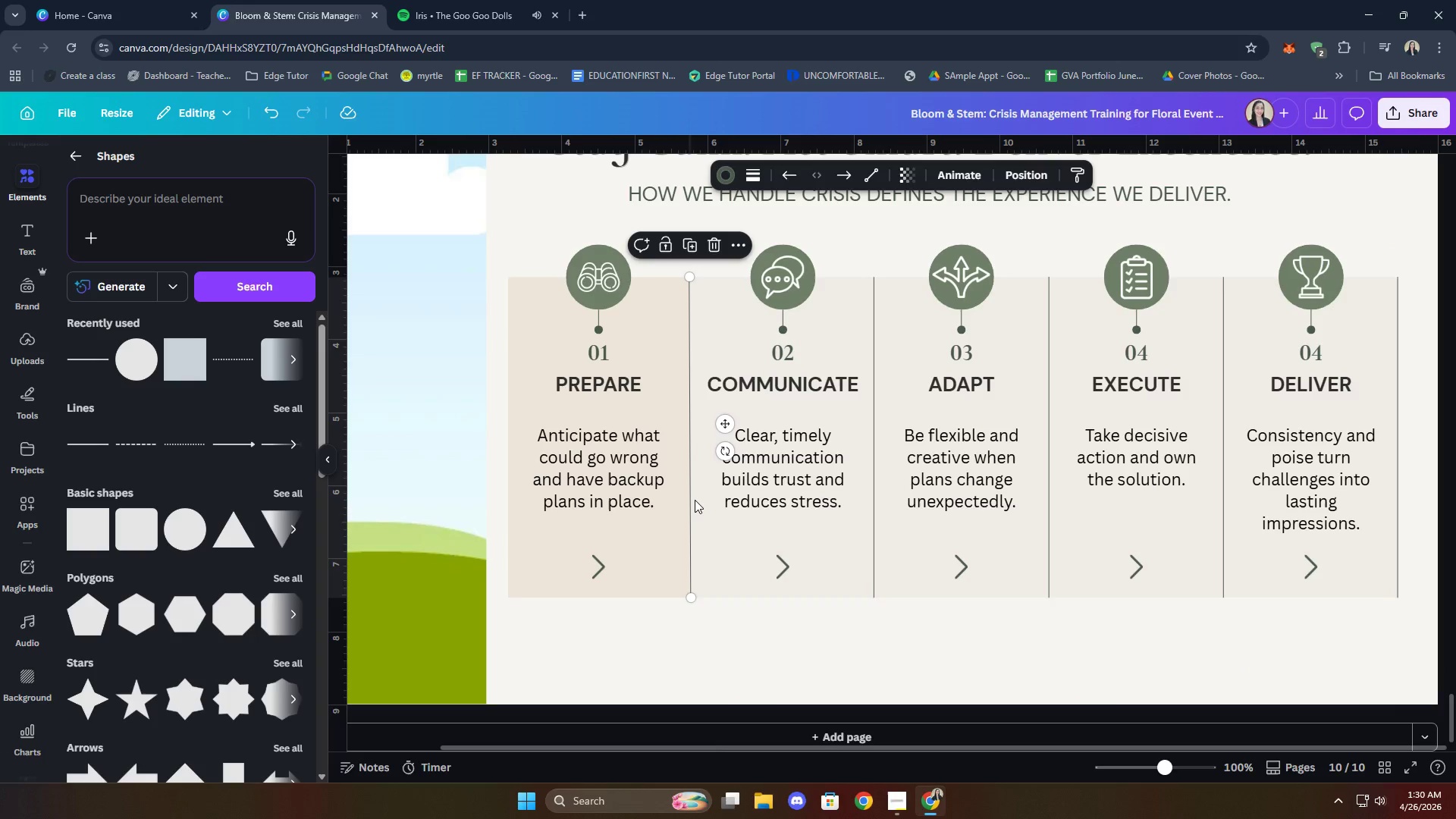 
hold_key(key=ShiftLeft, duration=1.14)
 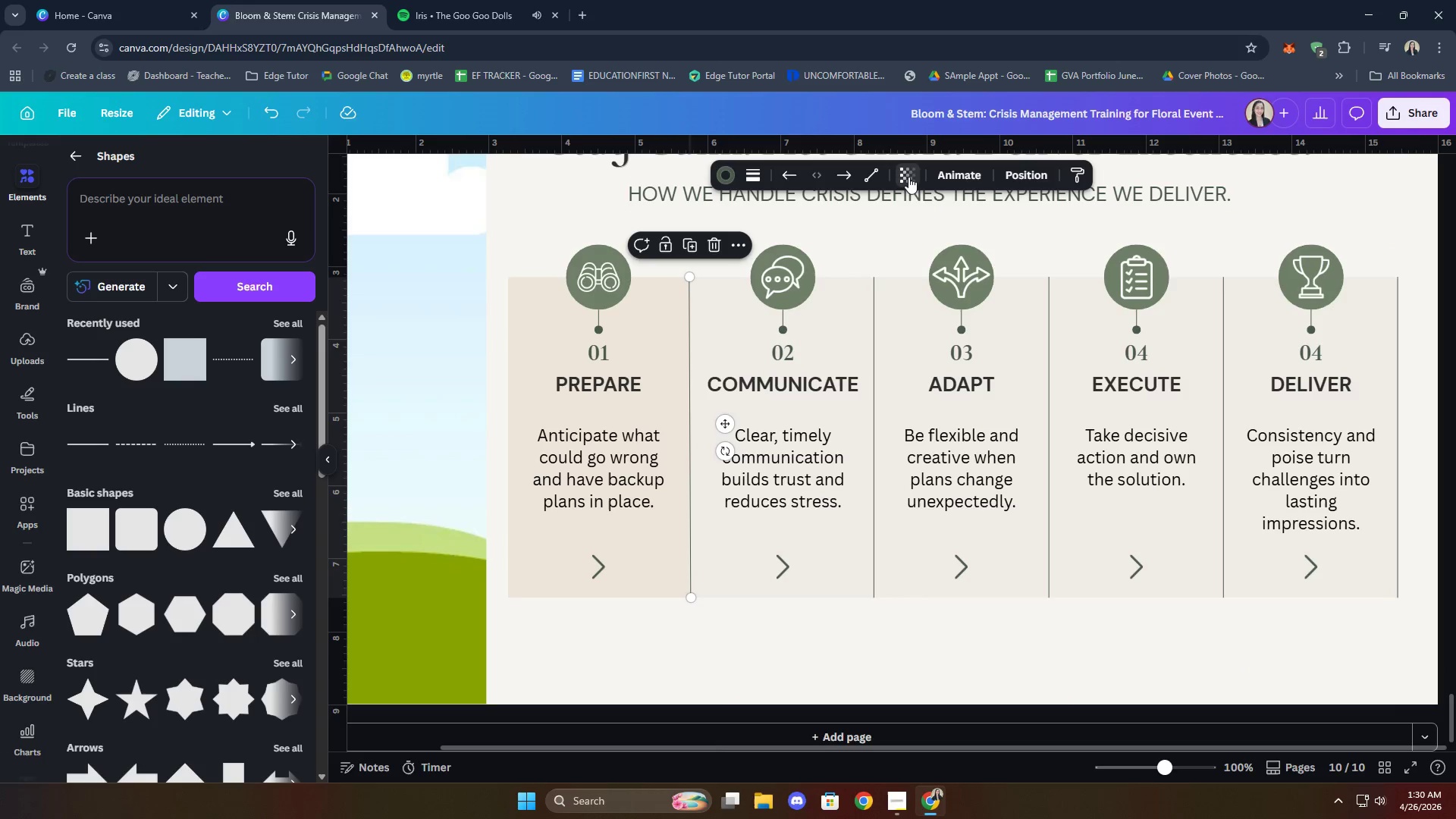 
left_click([965, 237])
 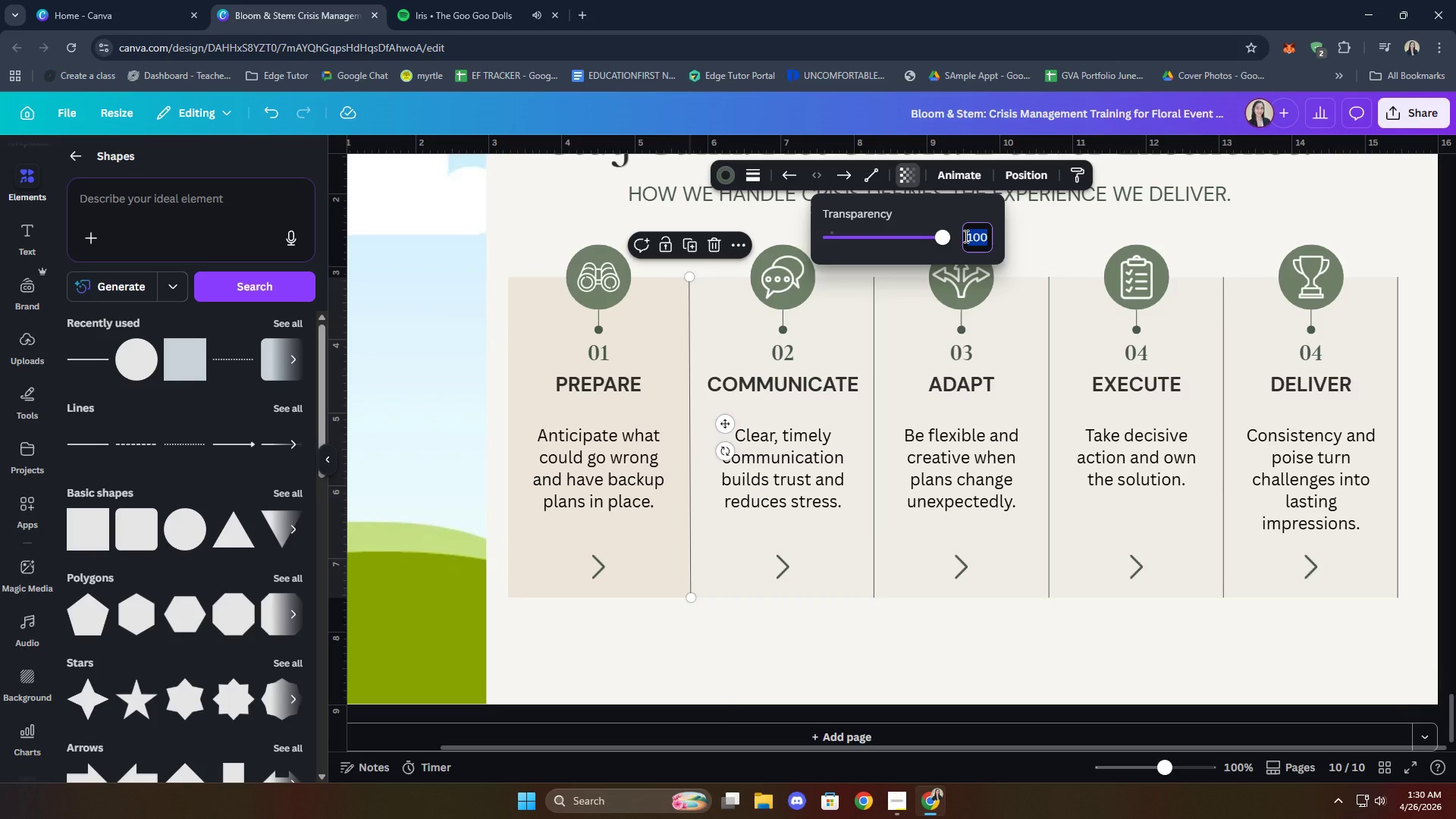 
type(70)
 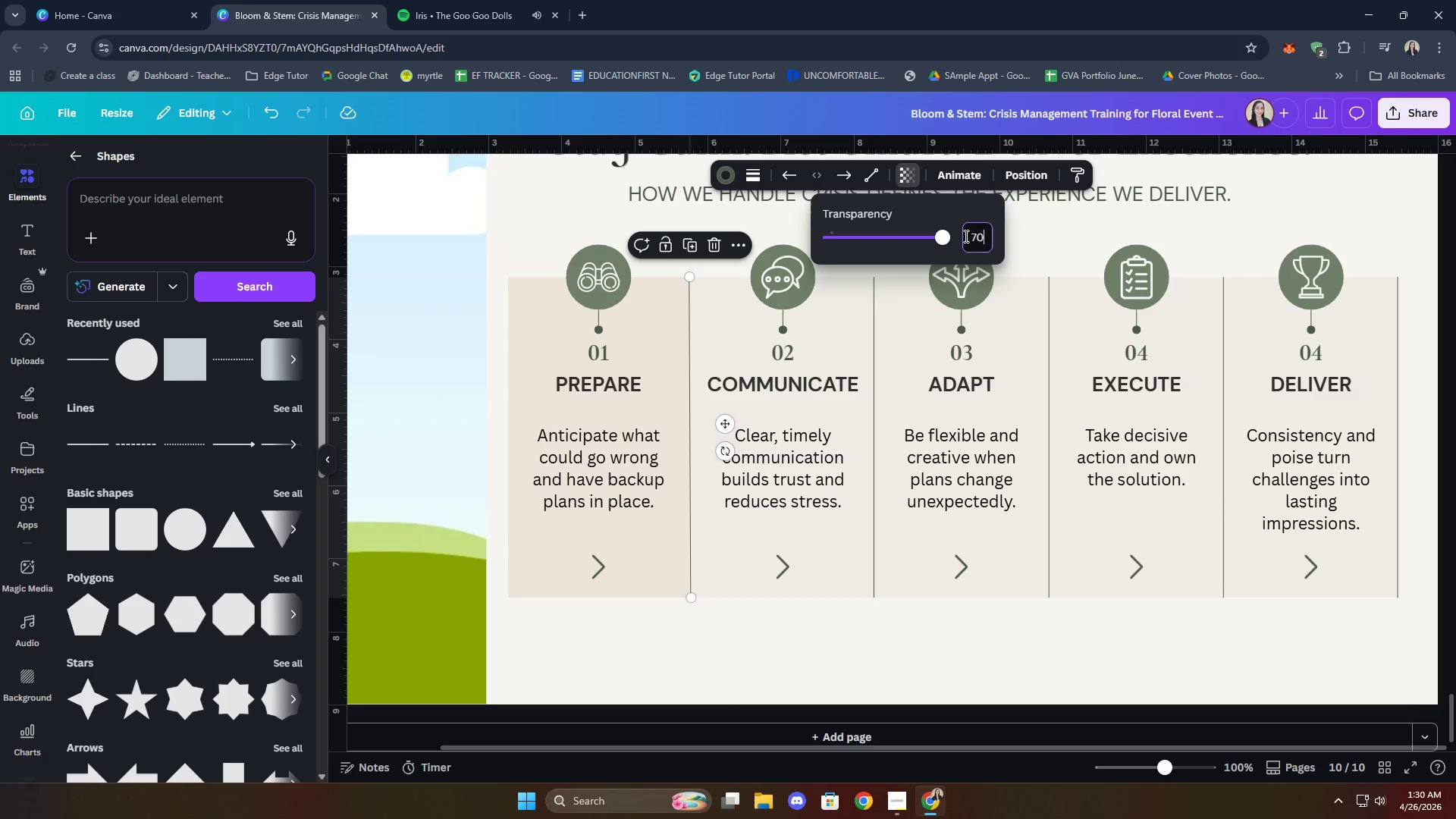 
key(Enter)
 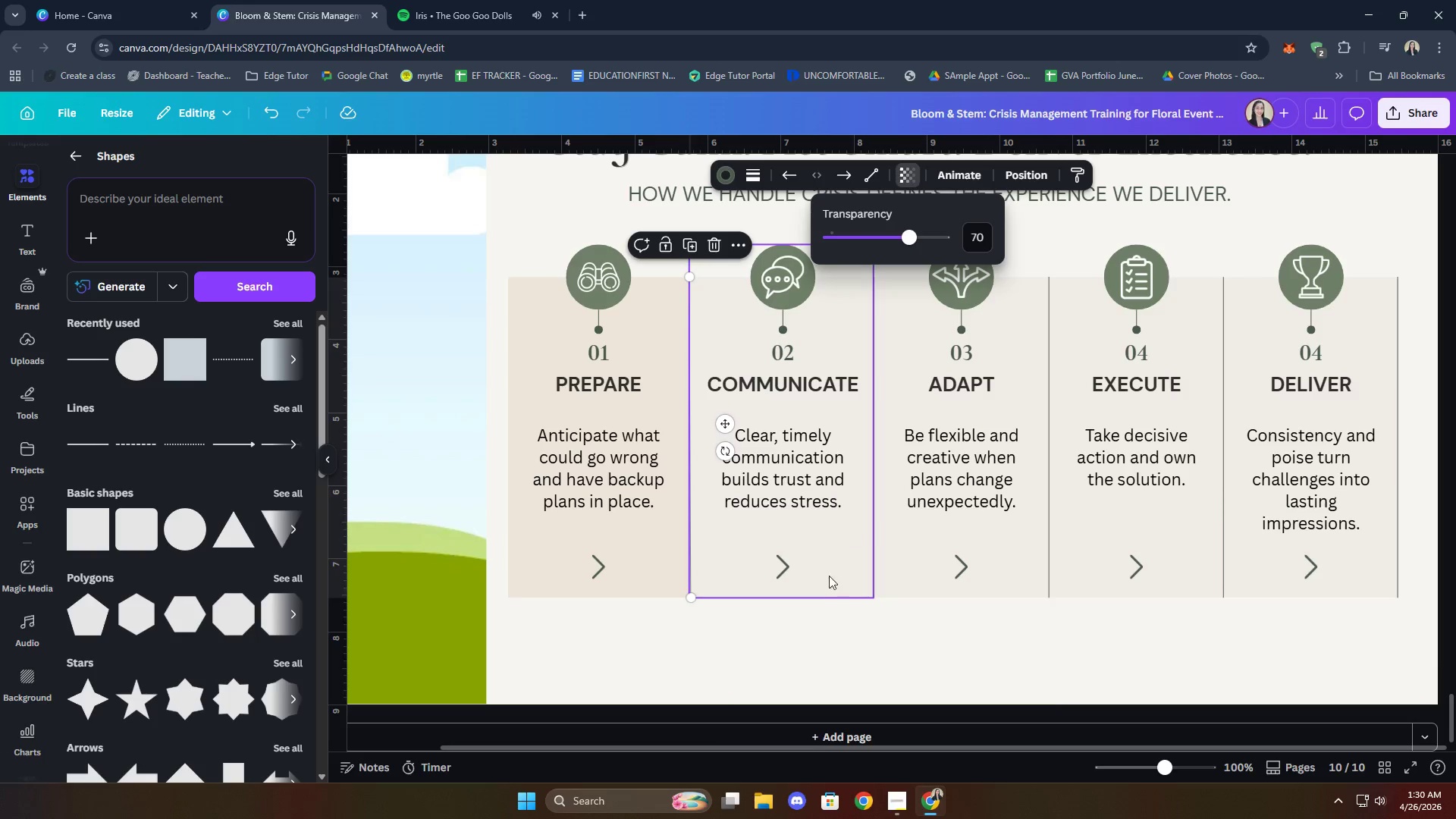 
left_click([875, 659])
 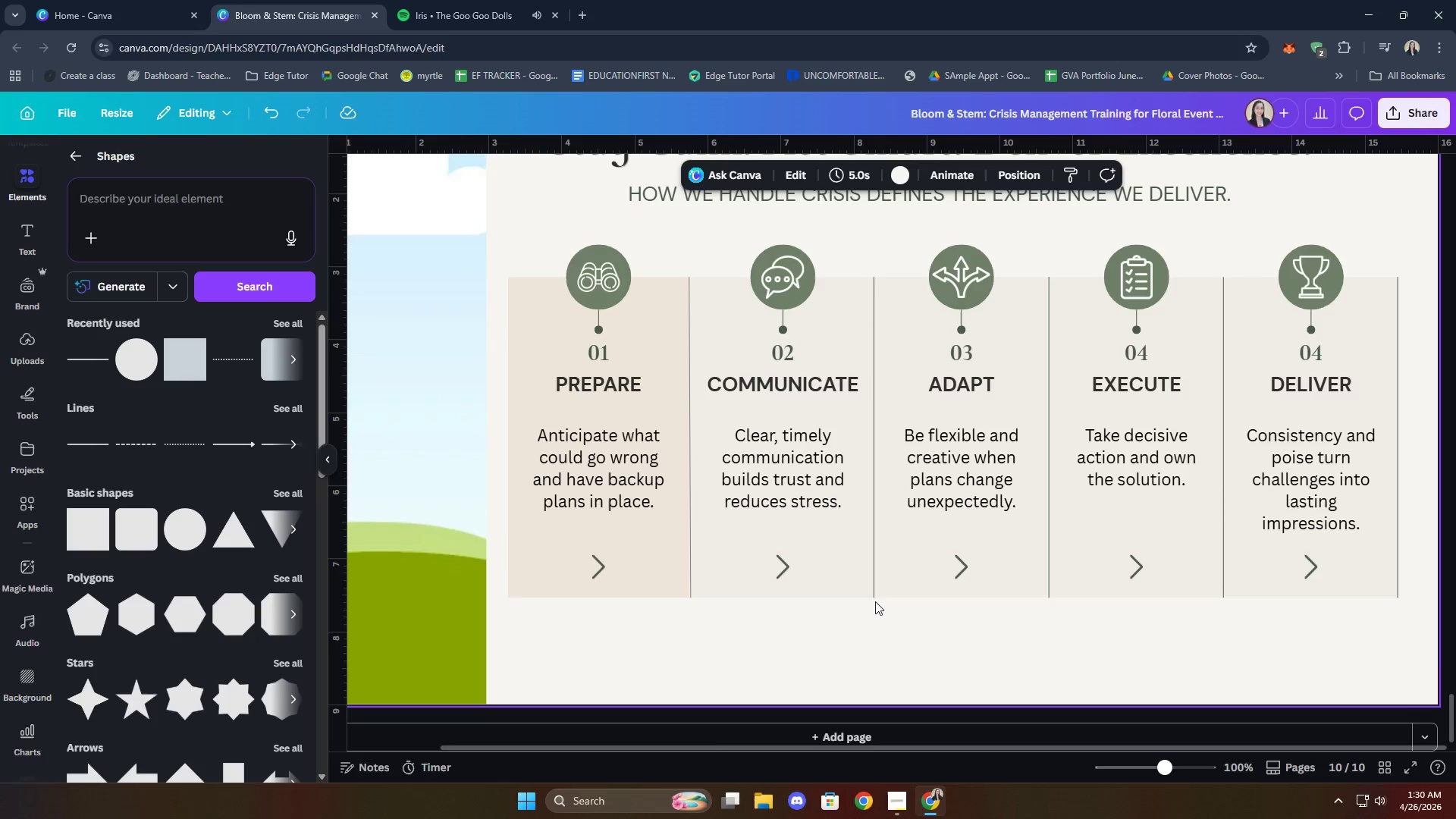 
left_click([874, 585])
 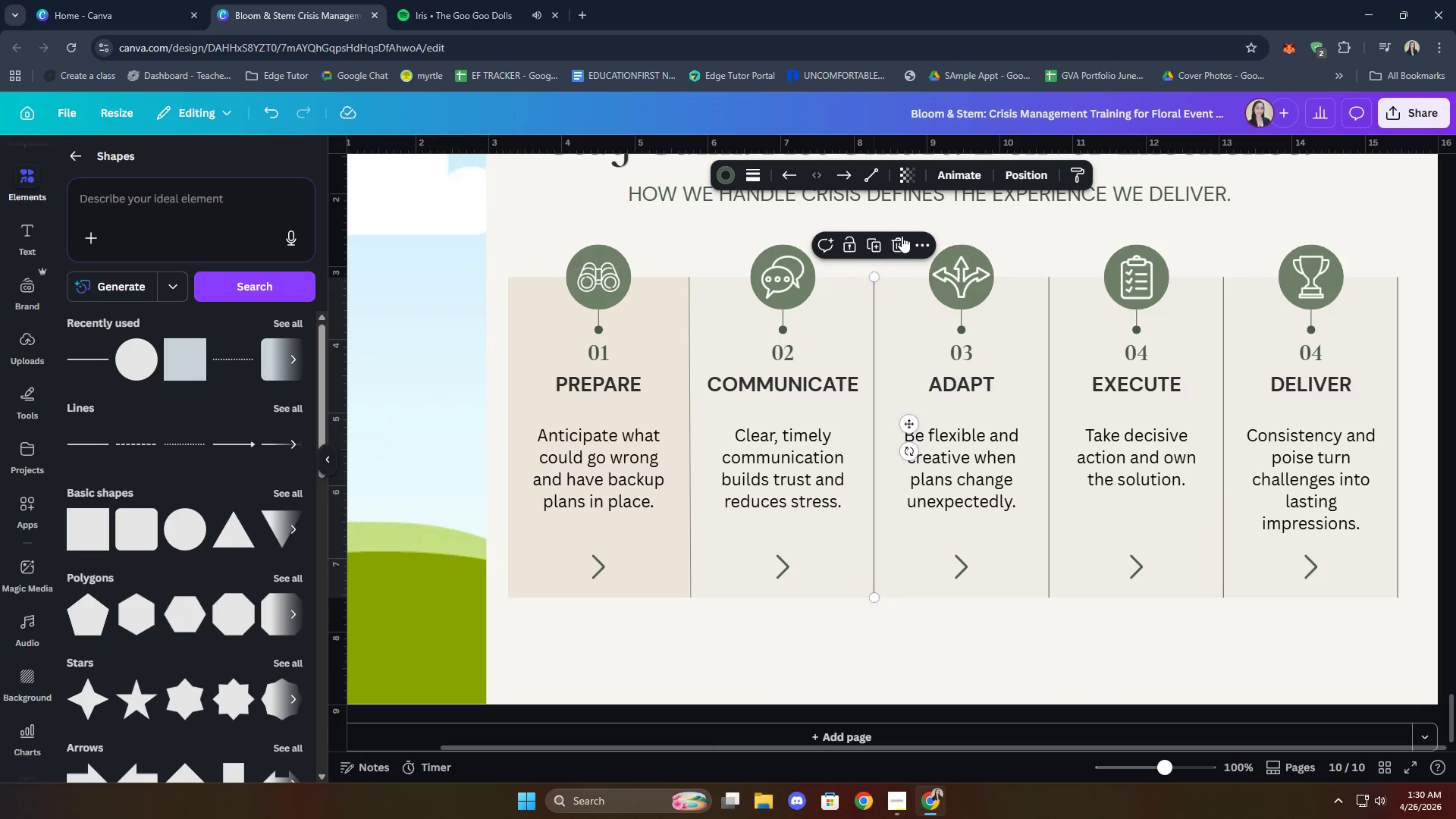 
left_click([899, 181])
 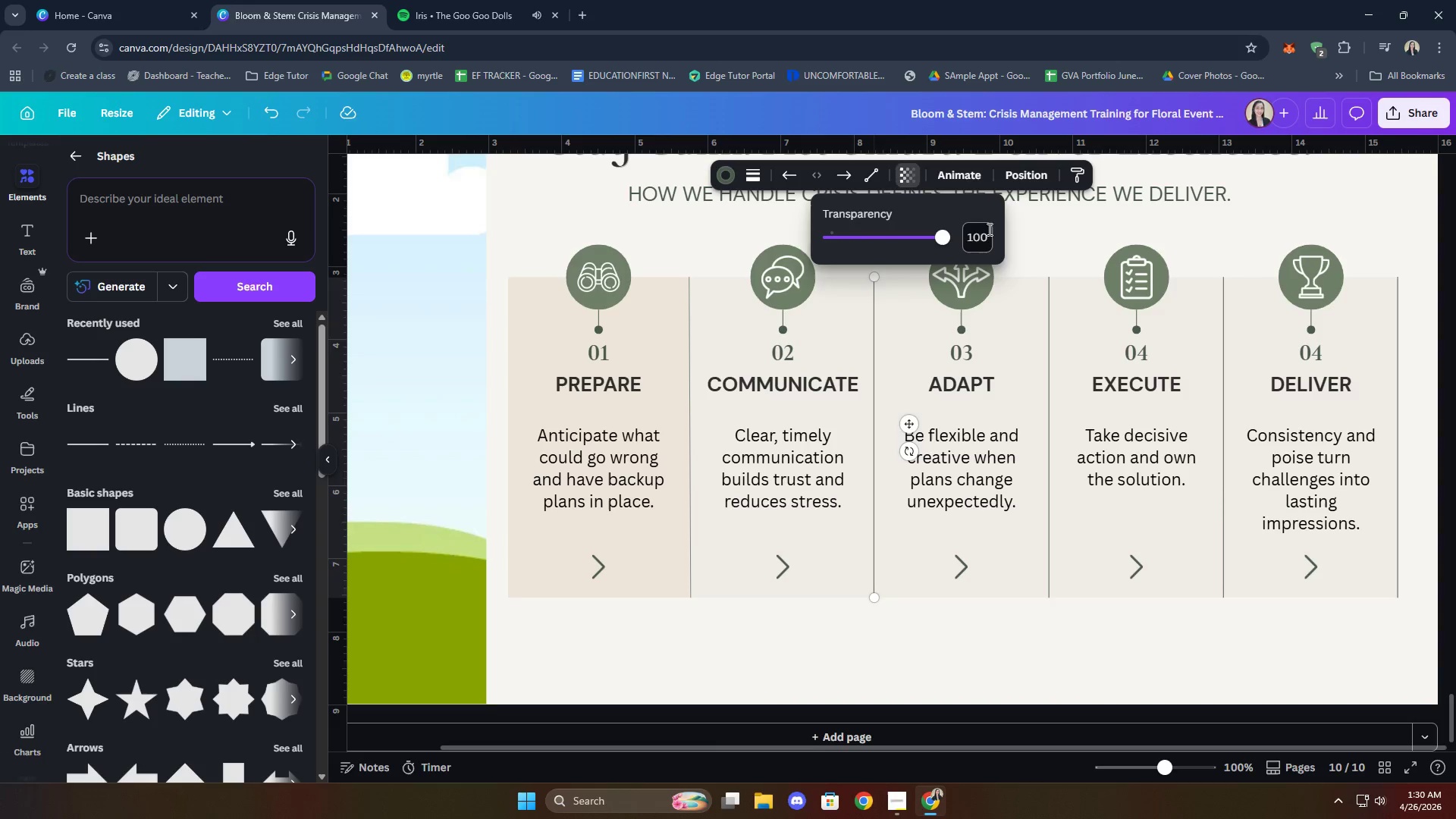 
left_click([986, 238])
 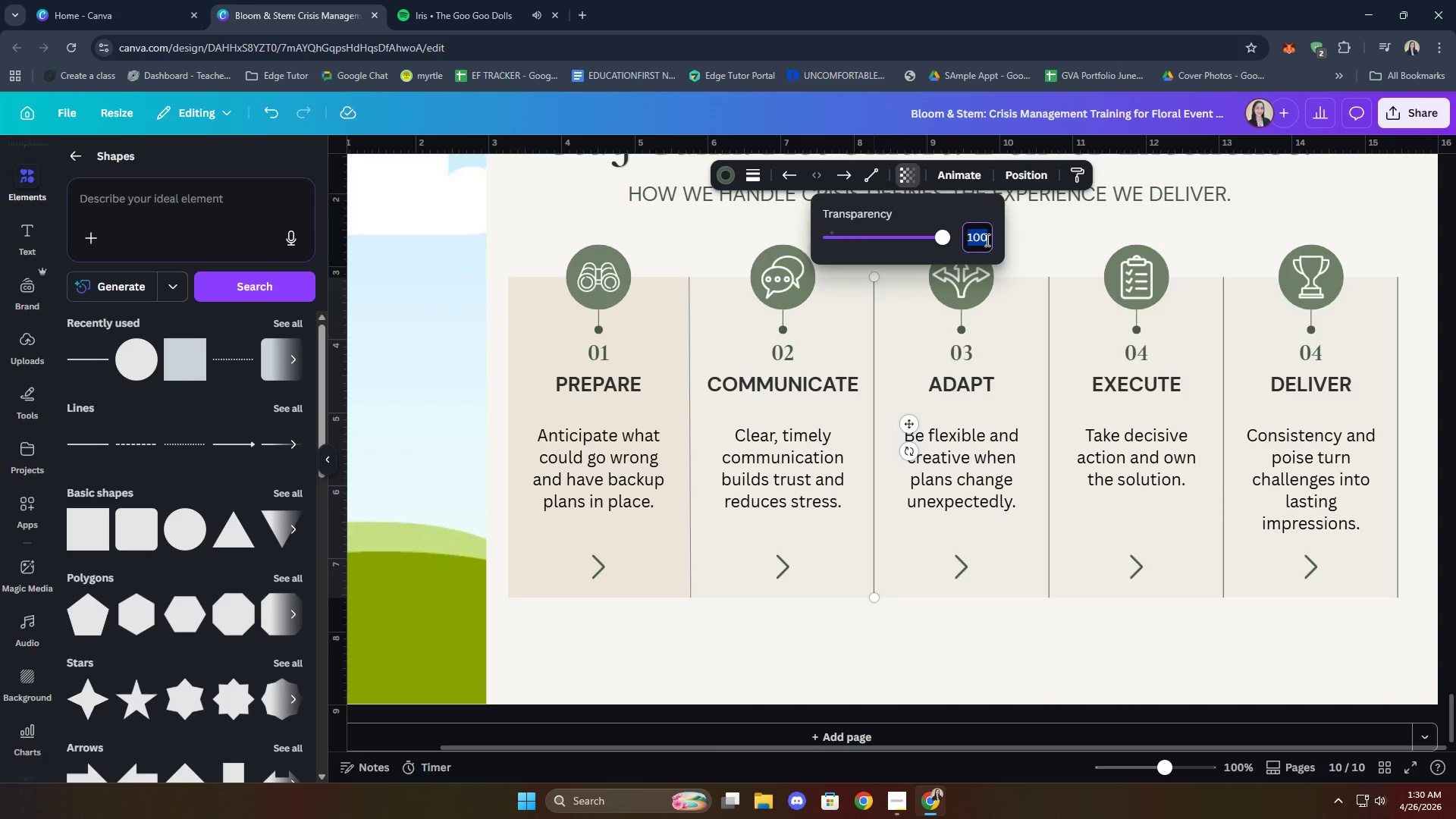 
type(70)
 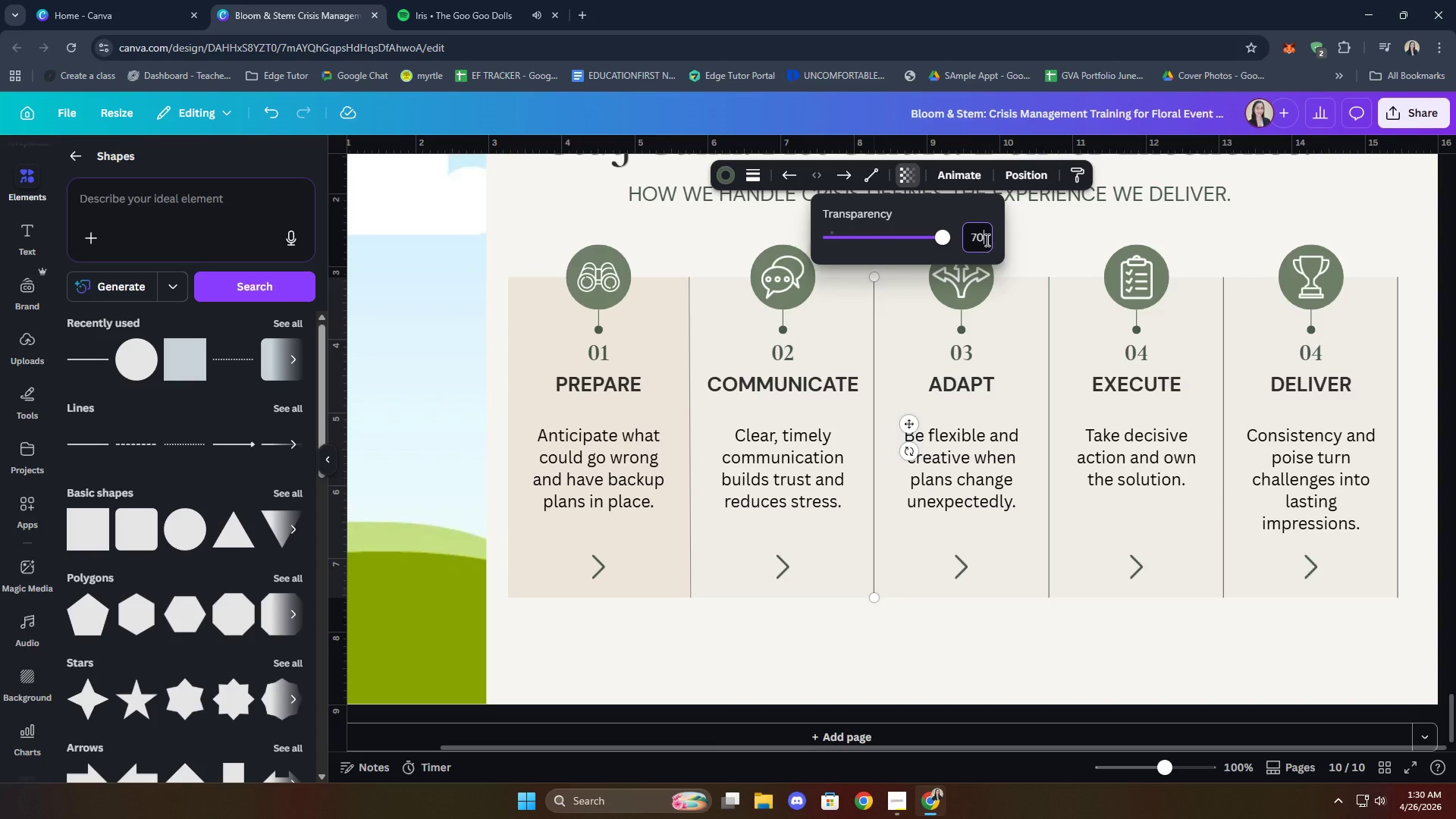 
key(Enter)
 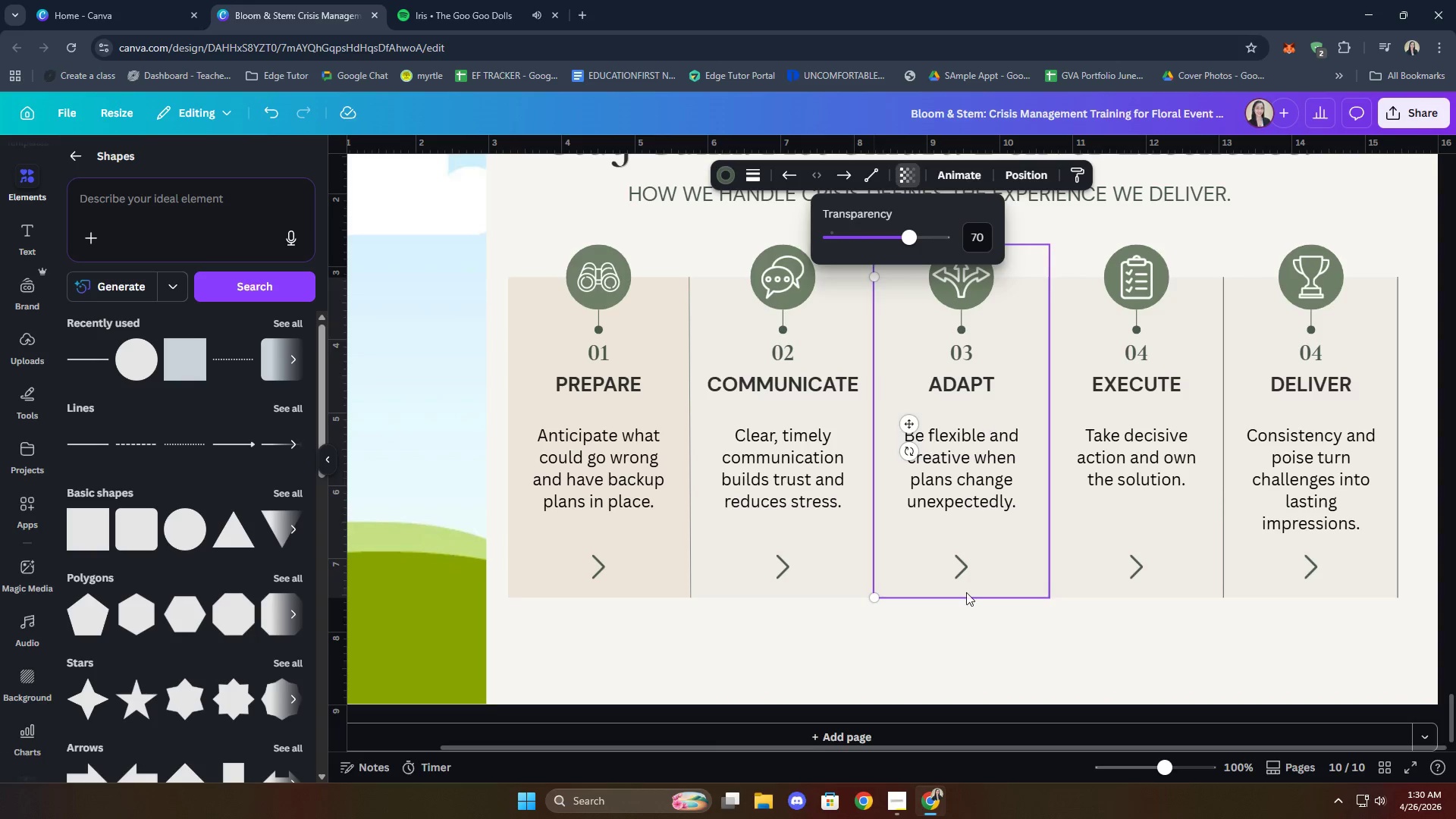 
left_click([1009, 610])
 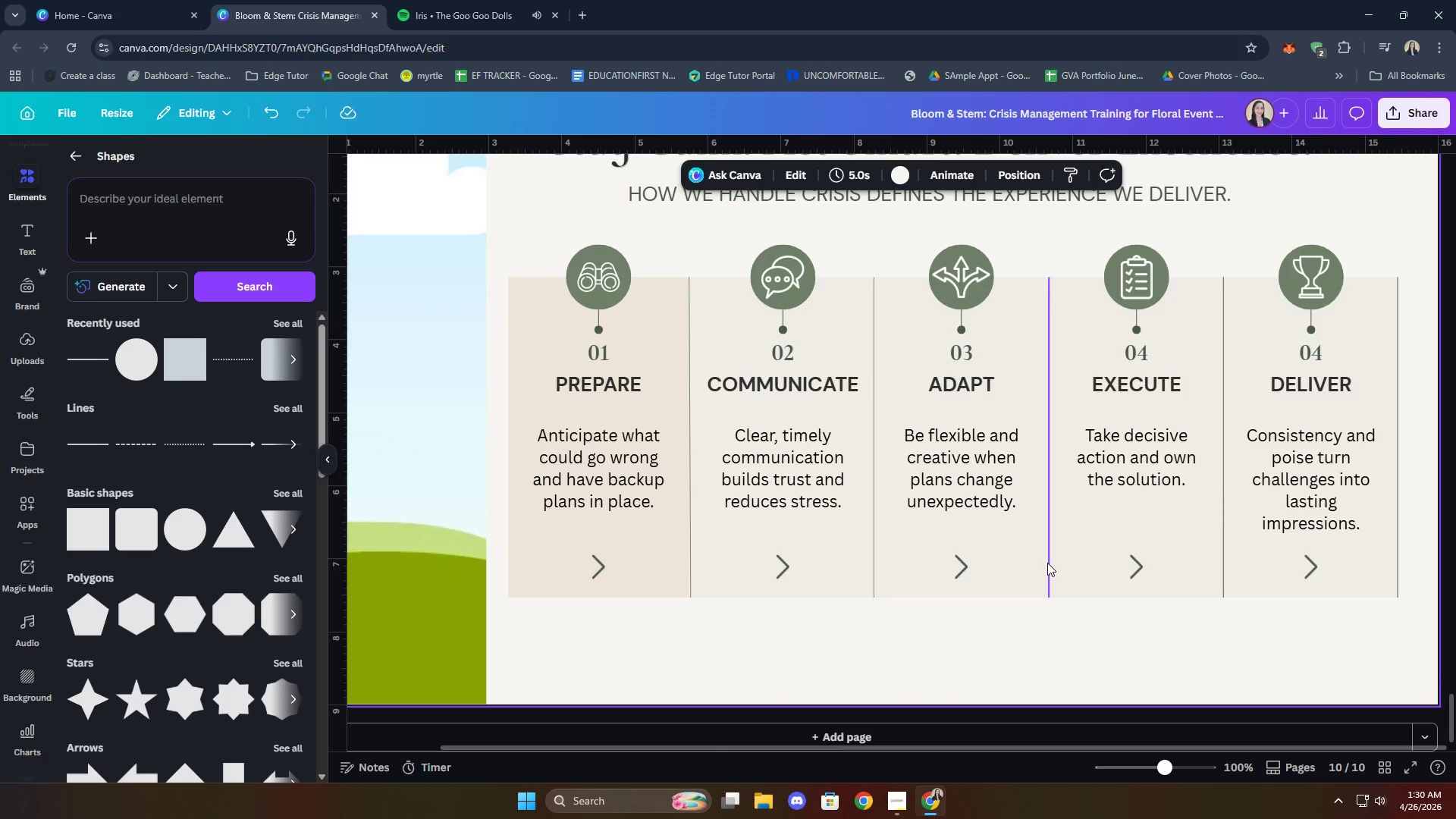 
left_click([1050, 562])
 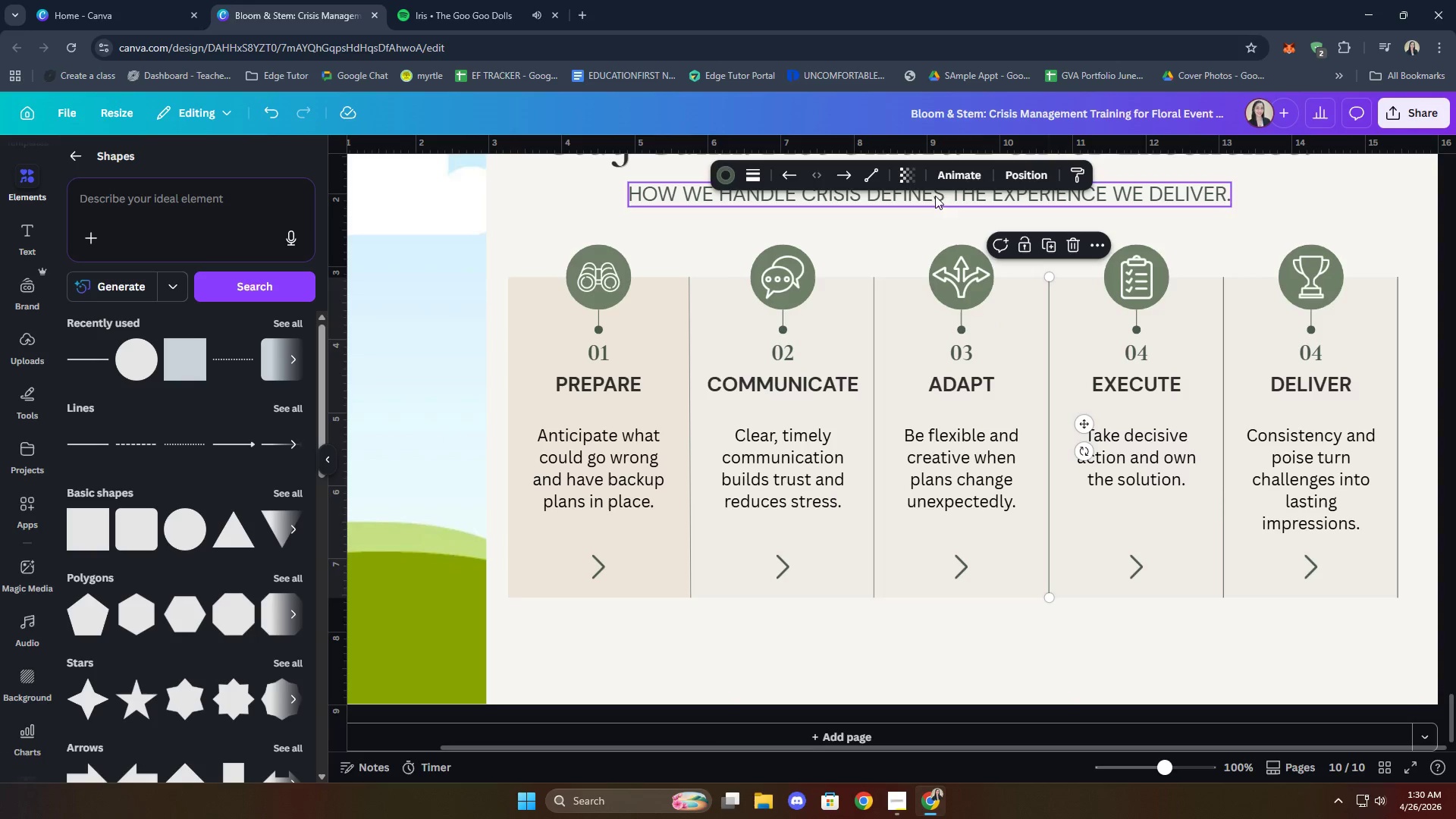 
left_click([914, 177])
 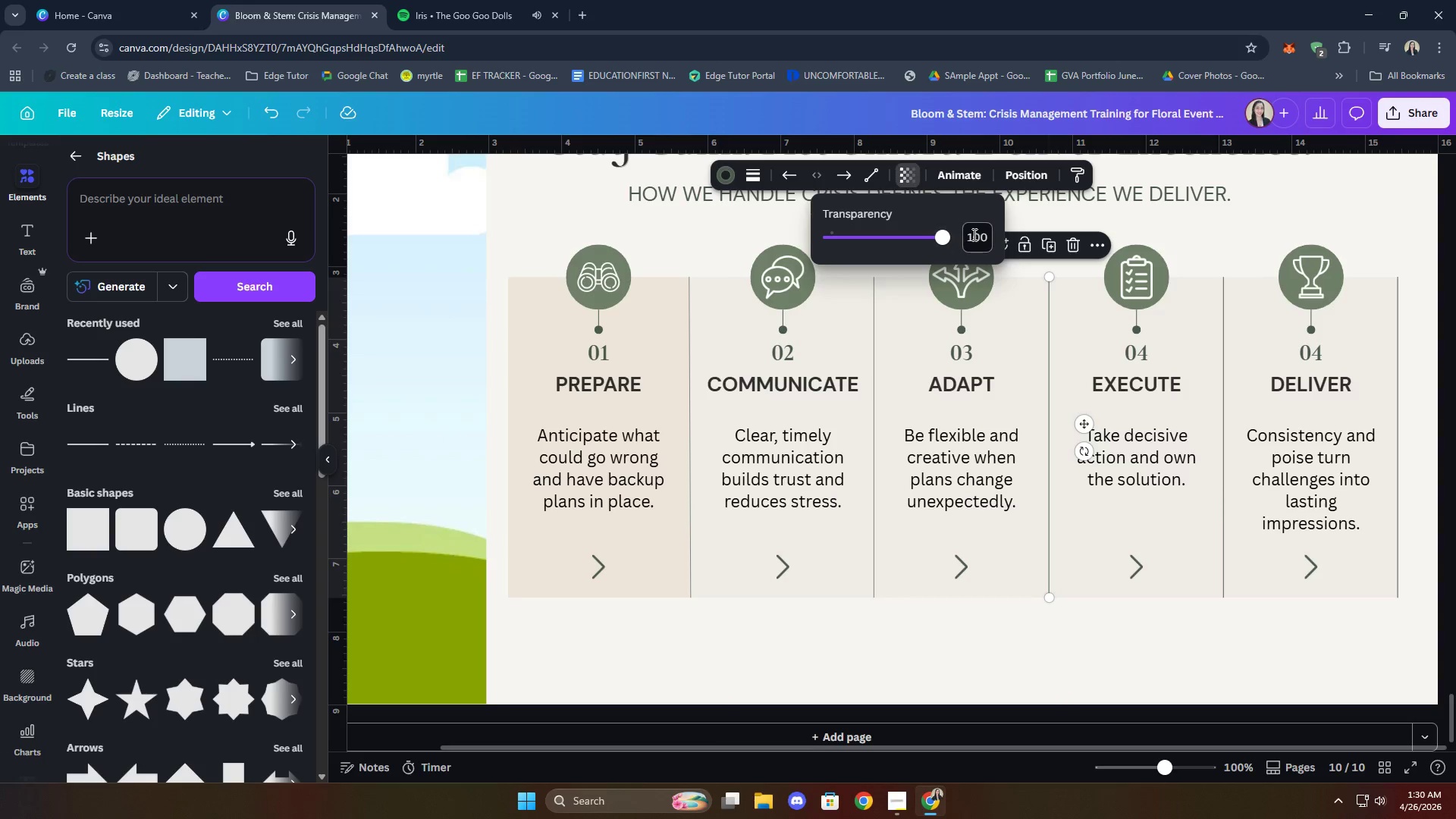 
left_click([992, 229])
 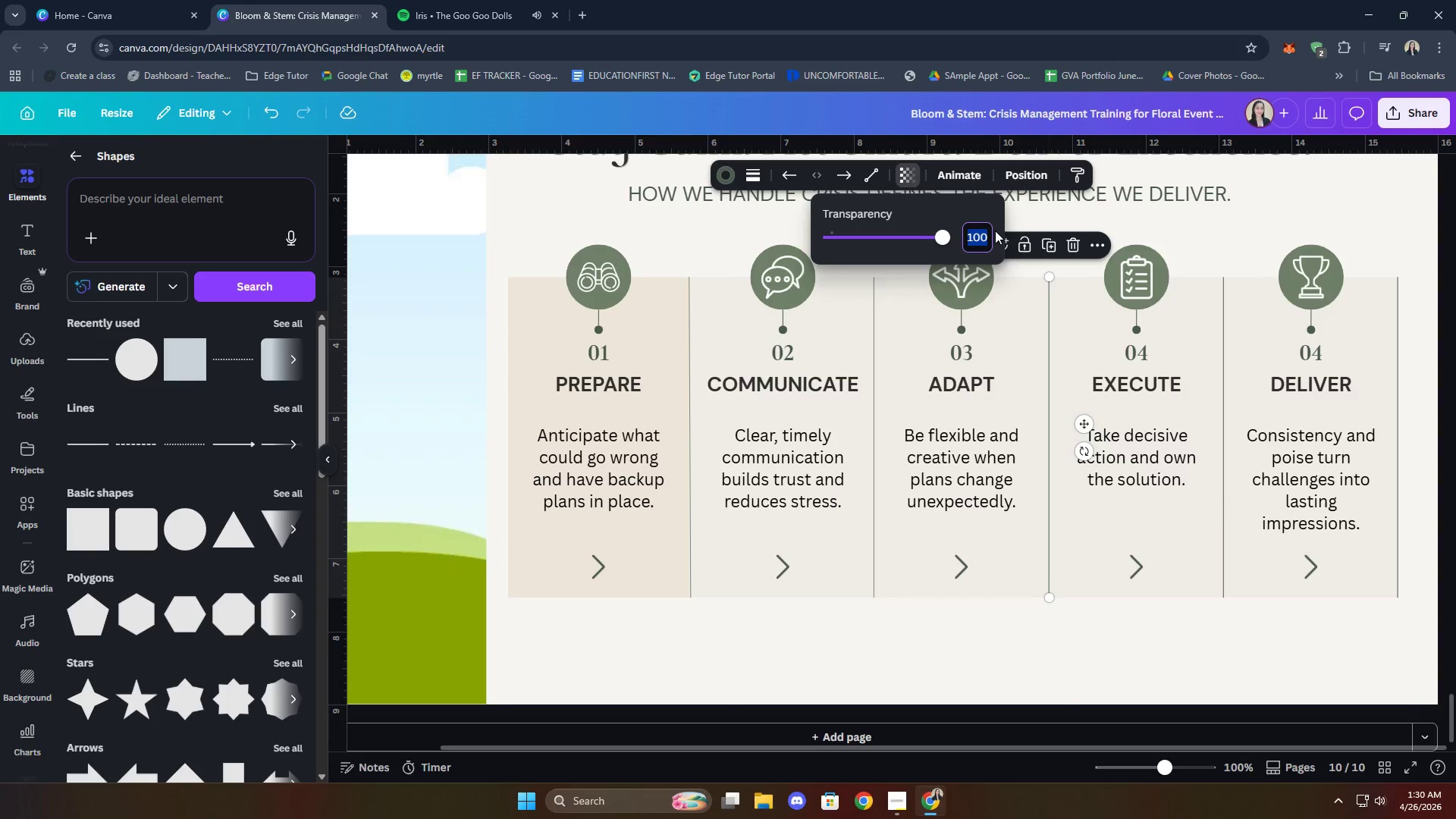 
type(70)
 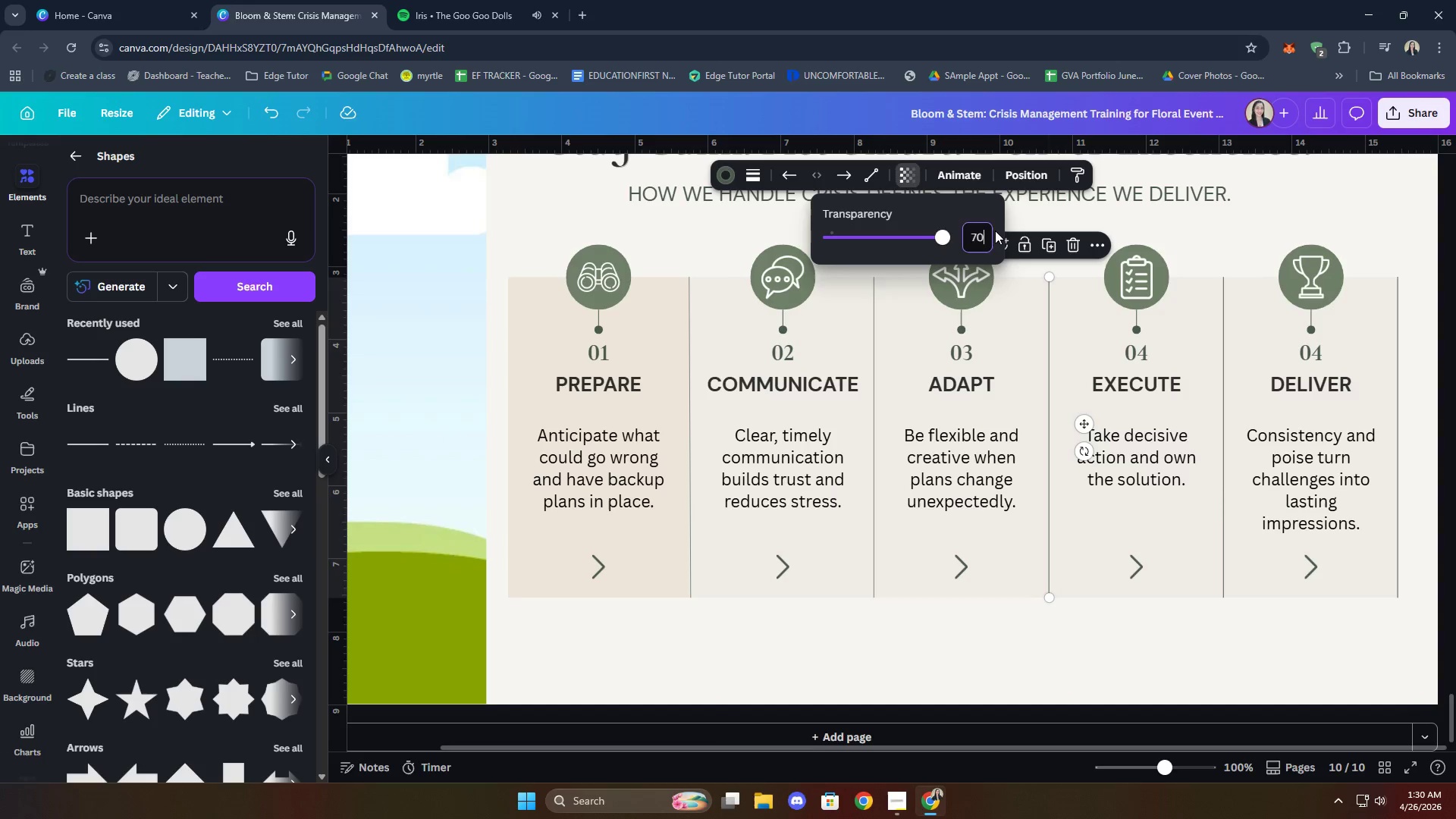 
key(Enter)
 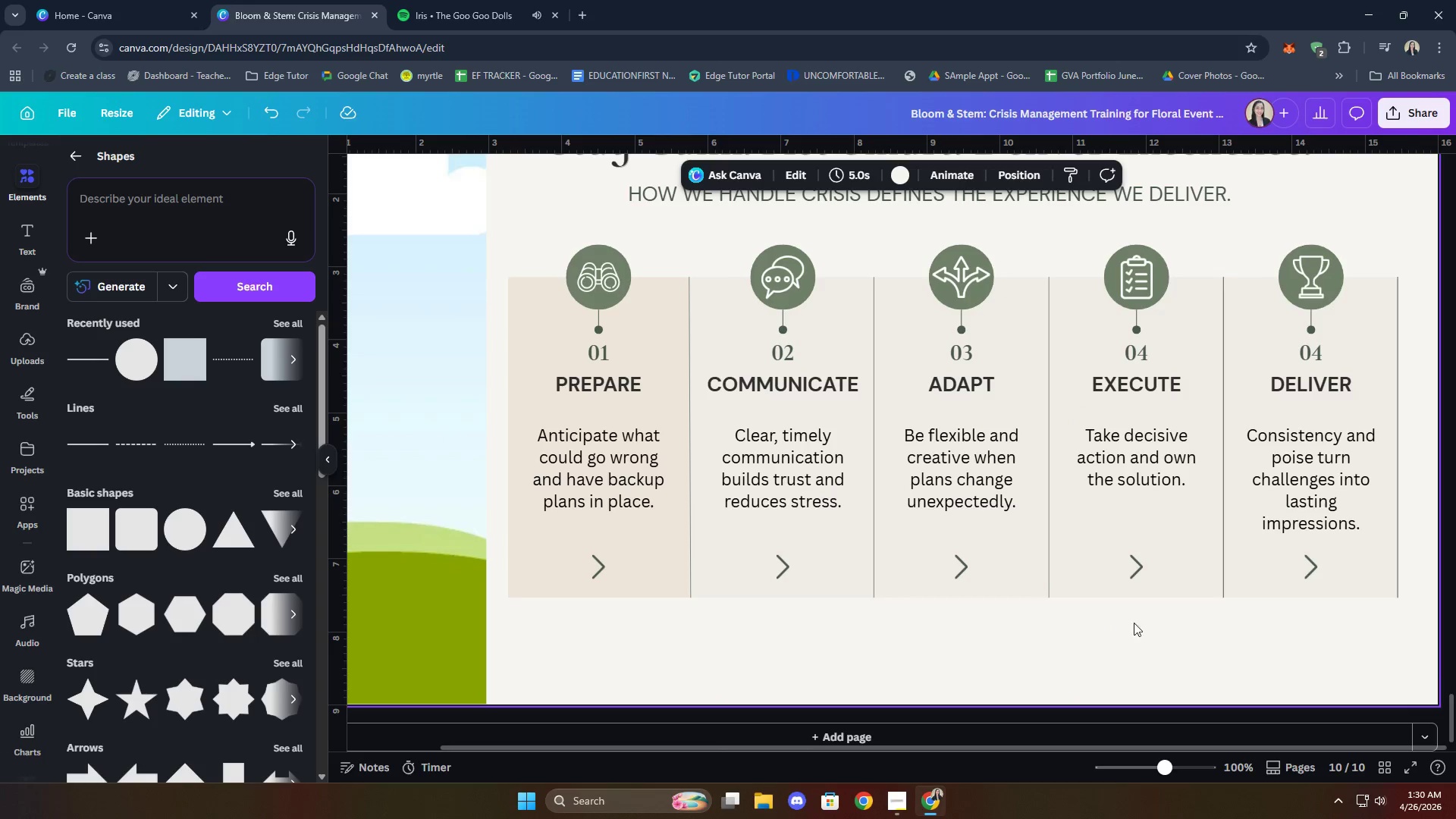 
left_click([1224, 512])
 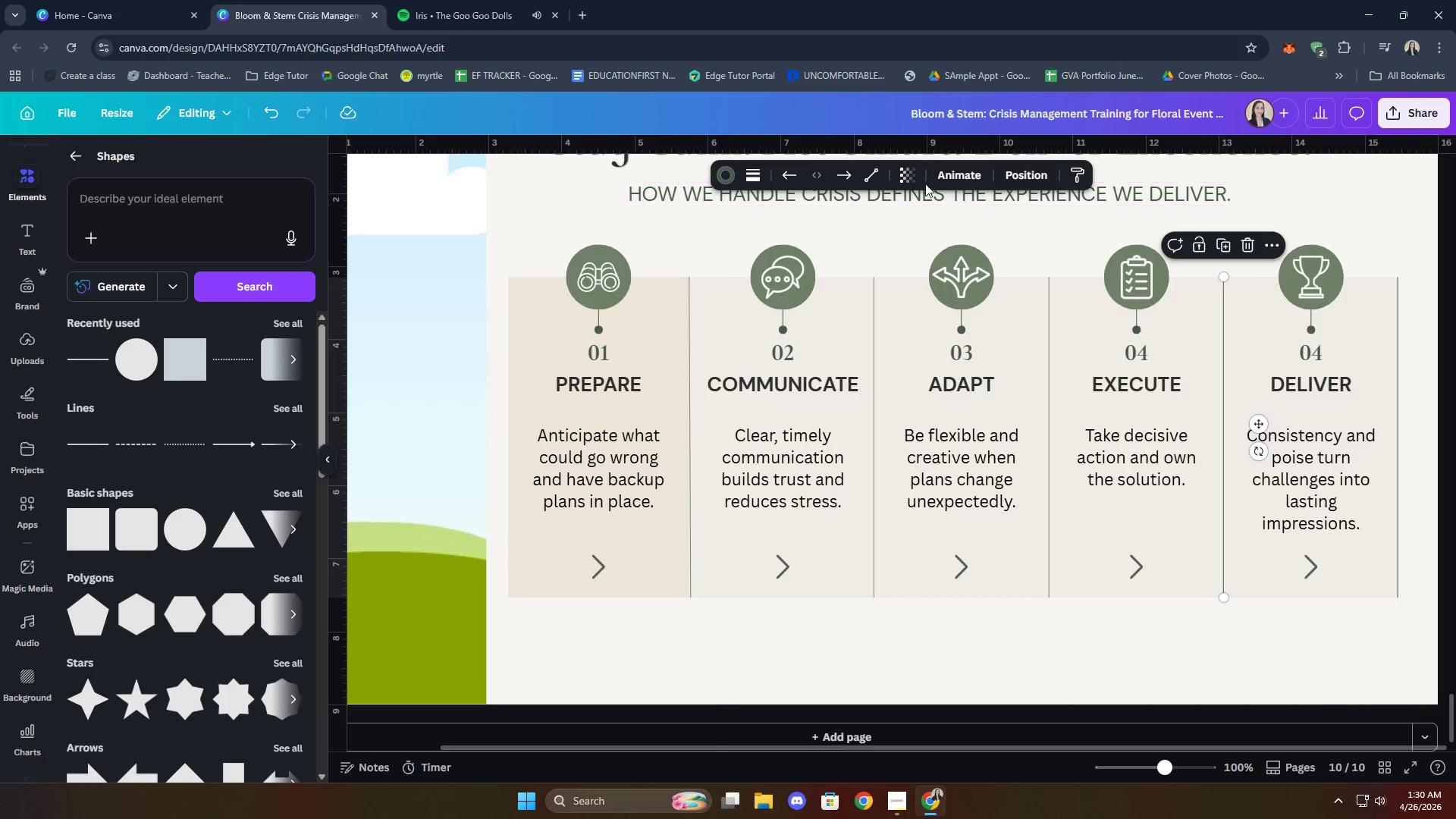 
left_click([894, 174])
 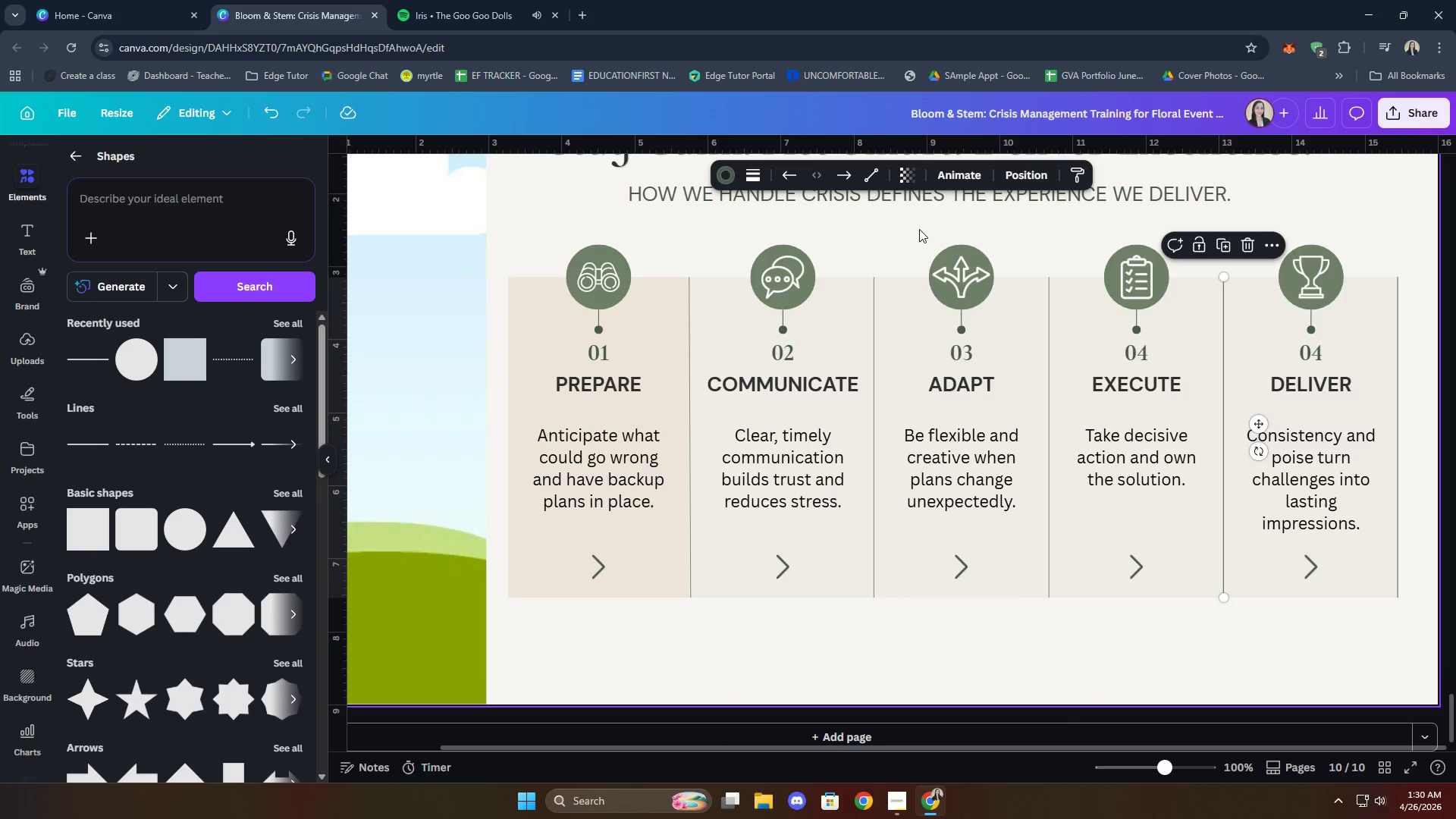 
left_click([904, 175])
 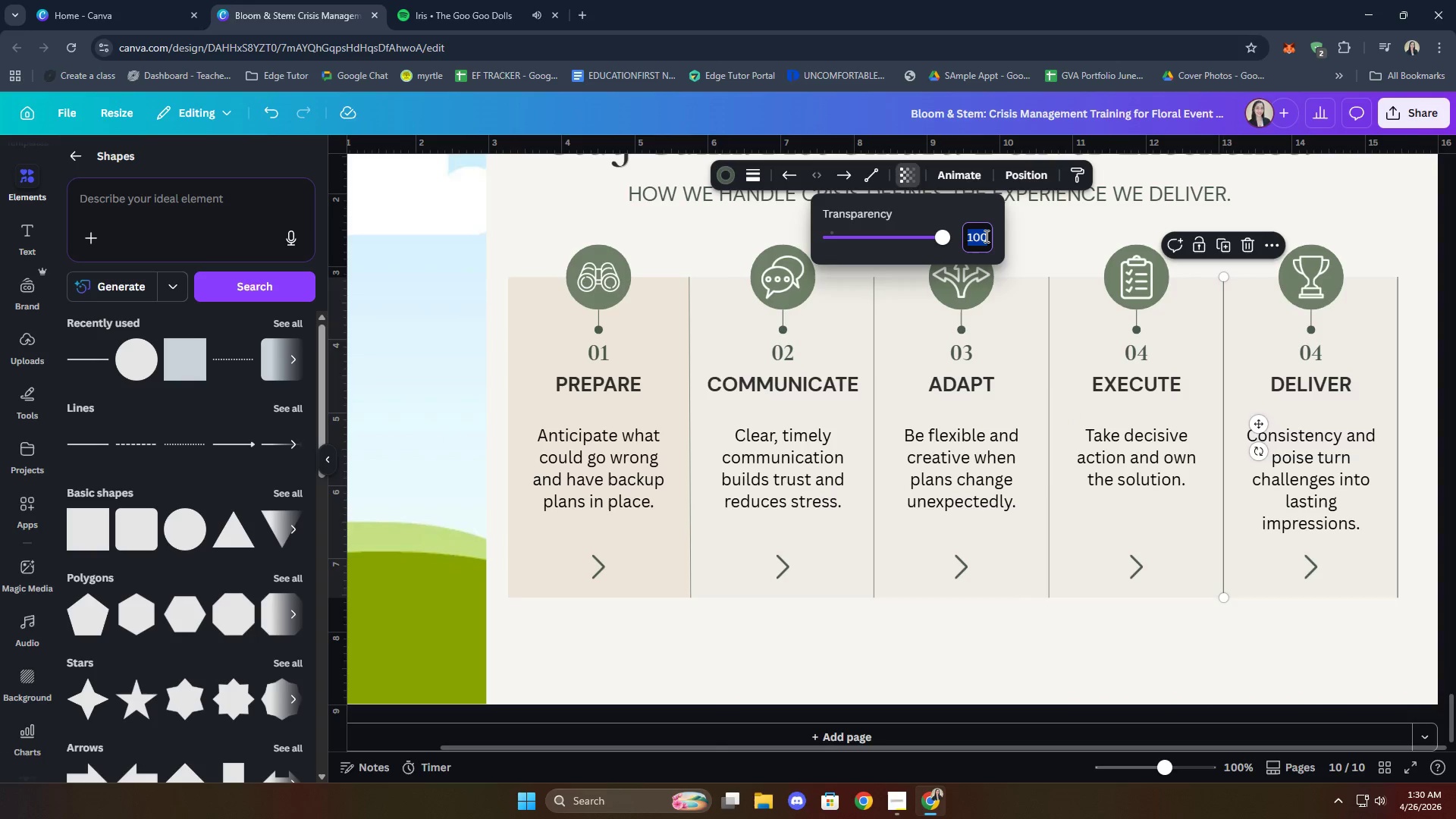 
type(70)
 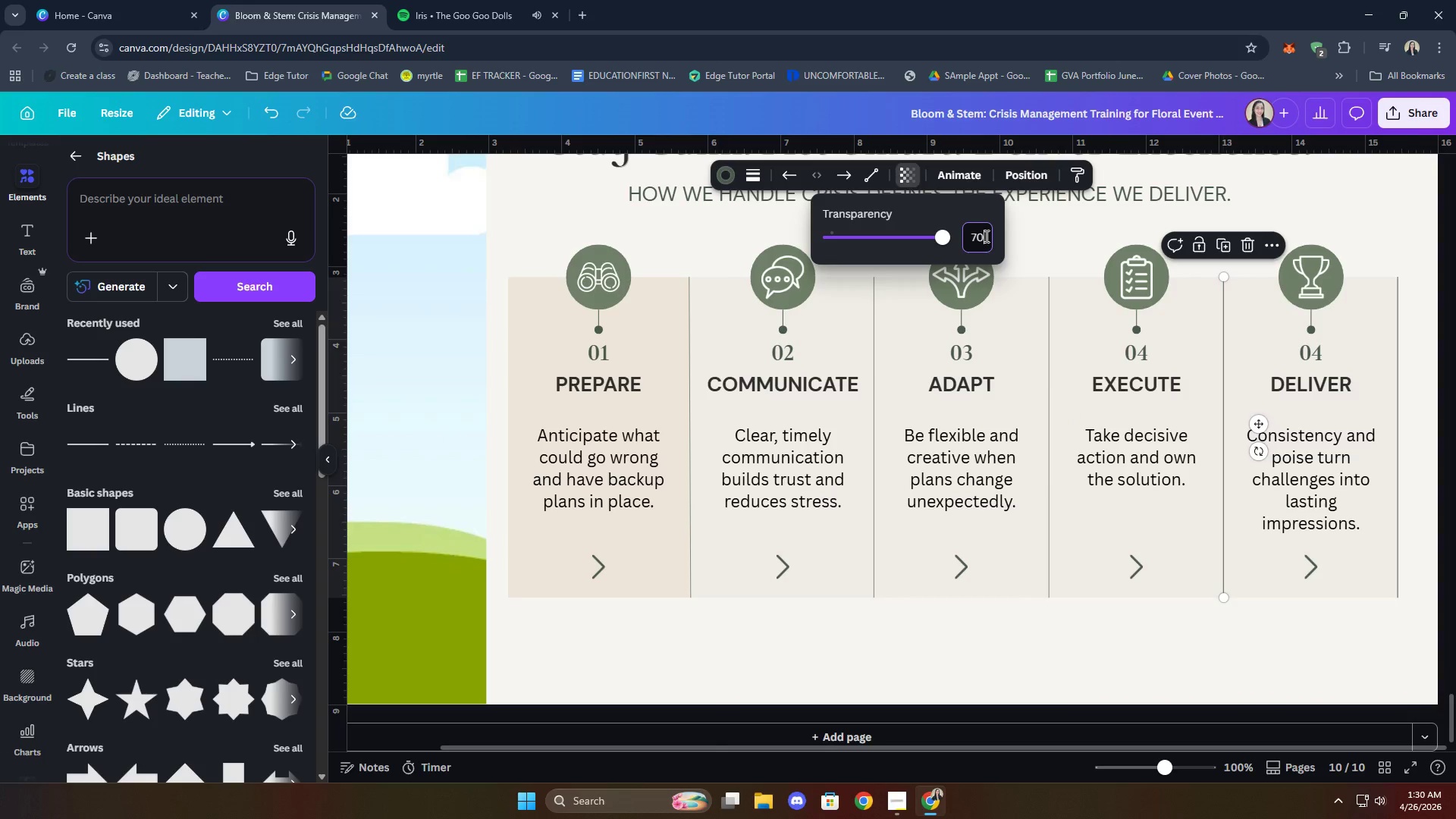 
key(Enter)
 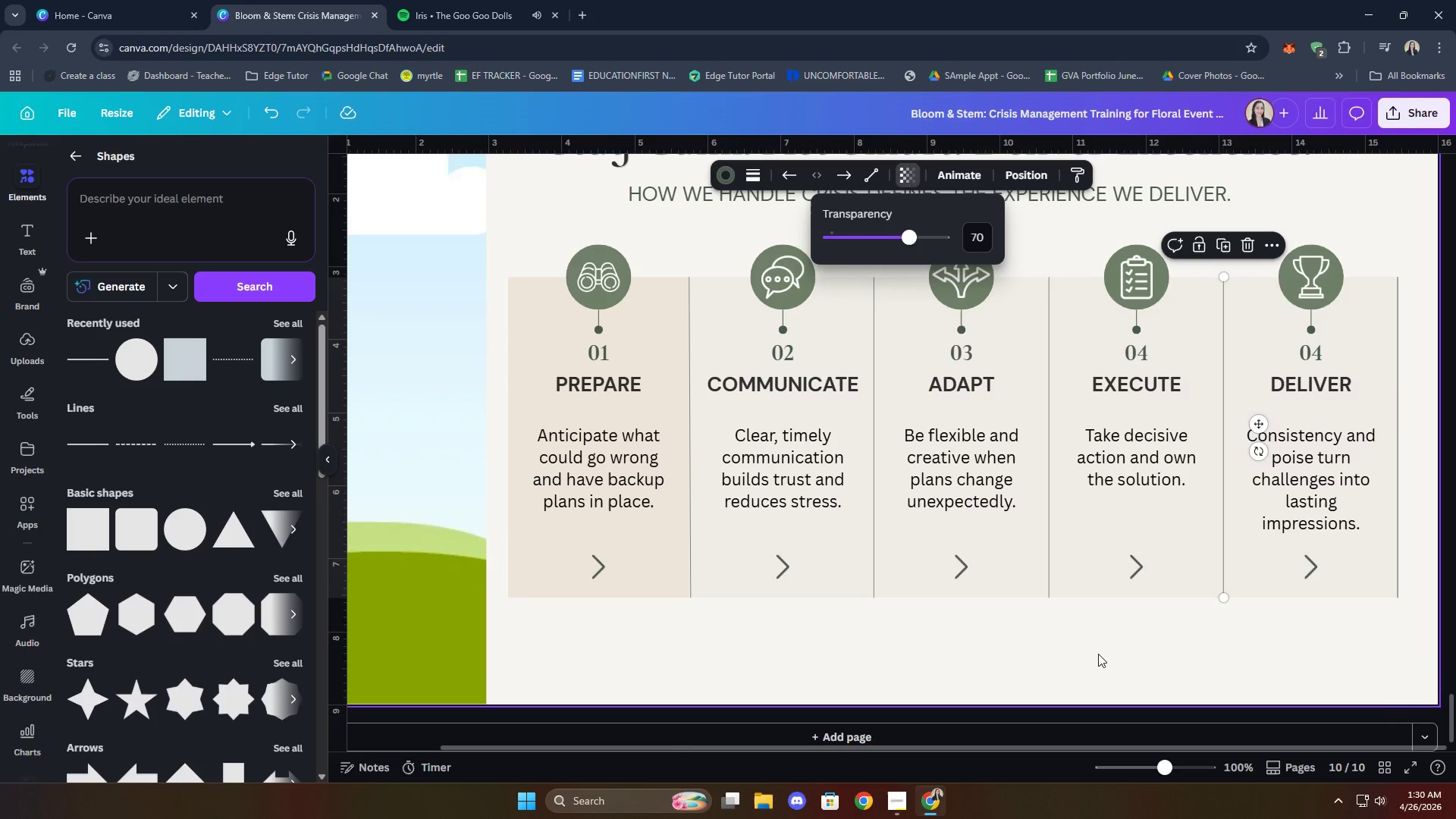 
left_click([1213, 651])
 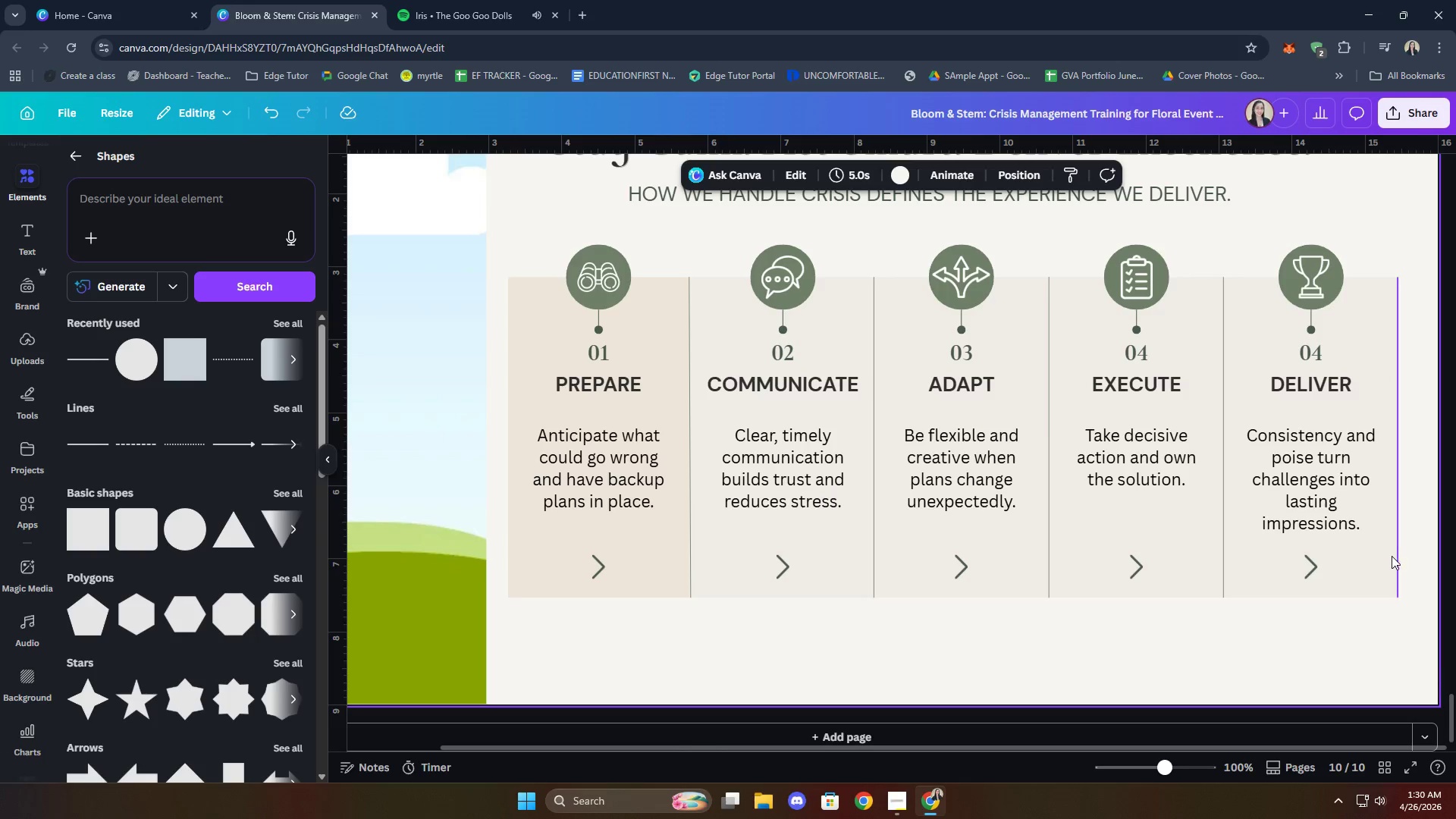 
left_click([1400, 549])
 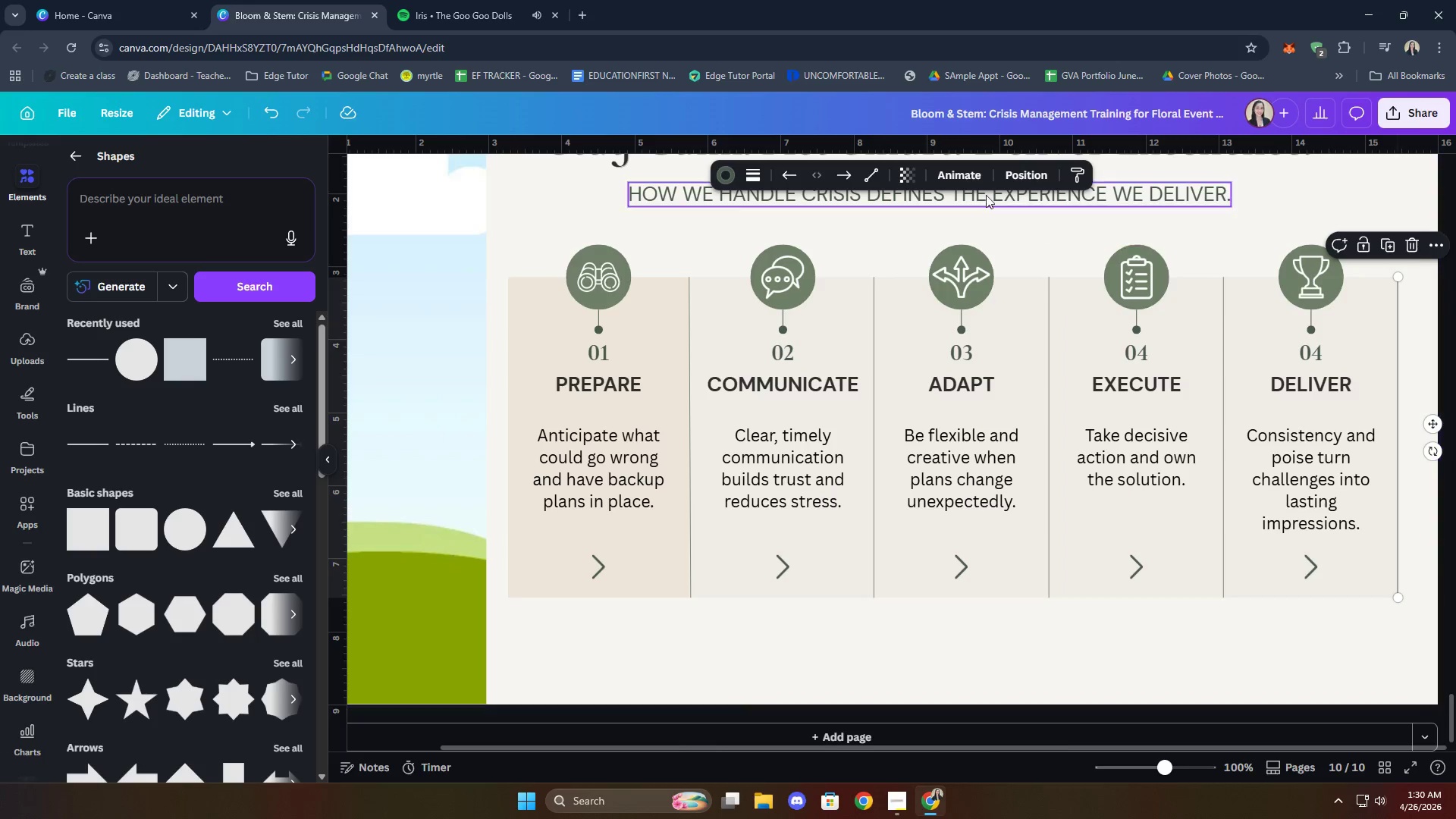 
left_click([901, 177])
 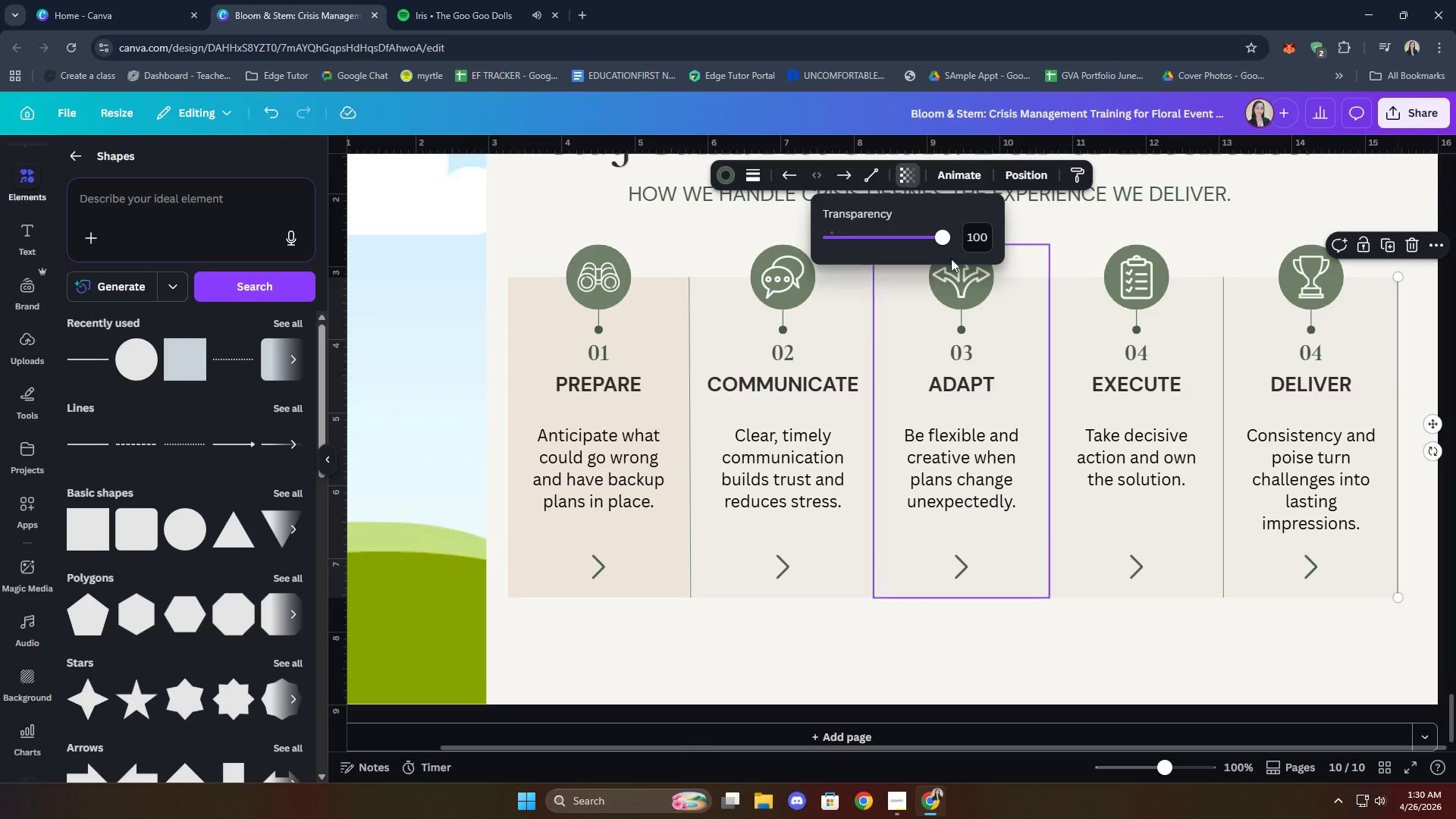 
left_click([971, 231])
 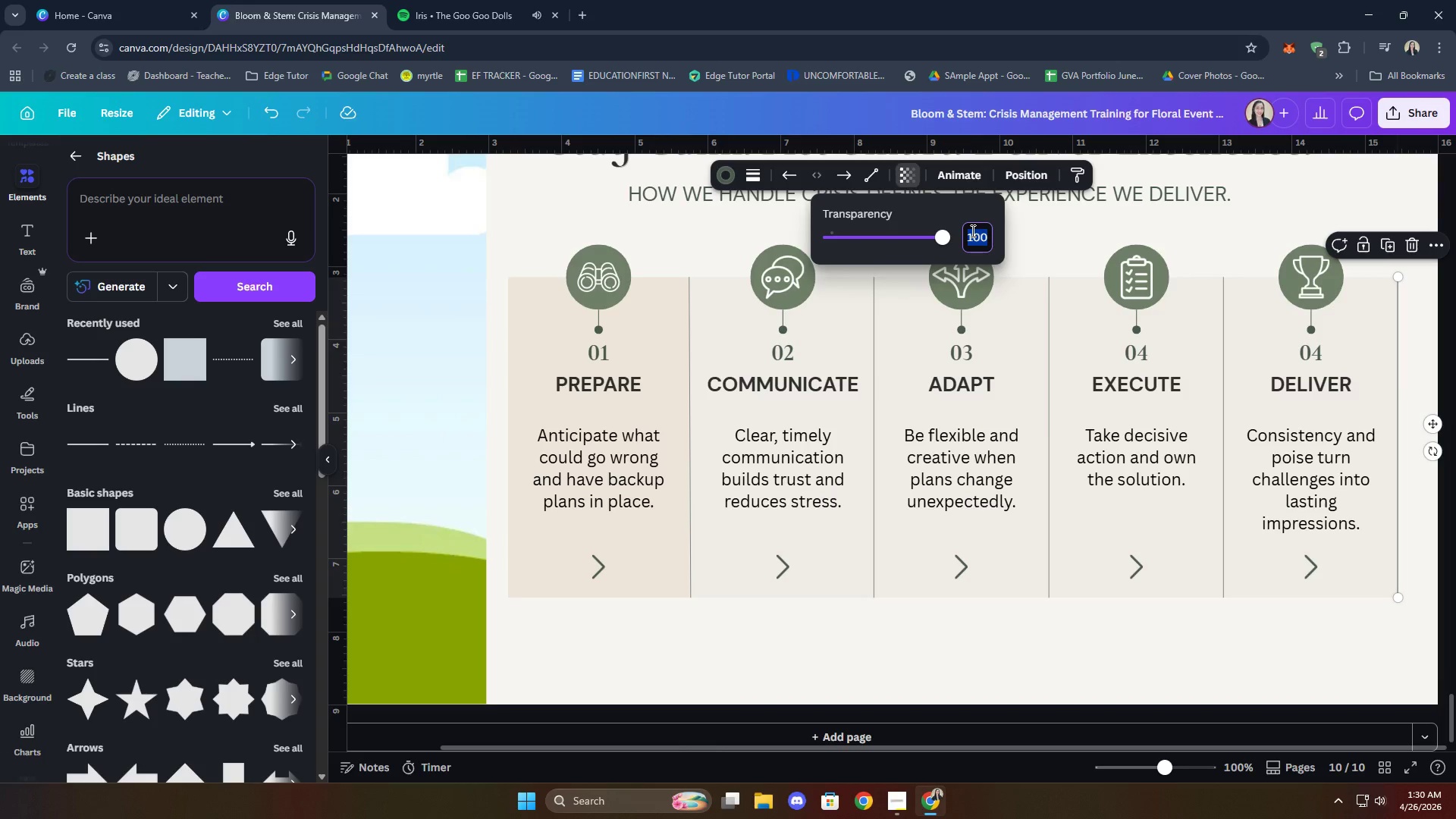 
type(70)
 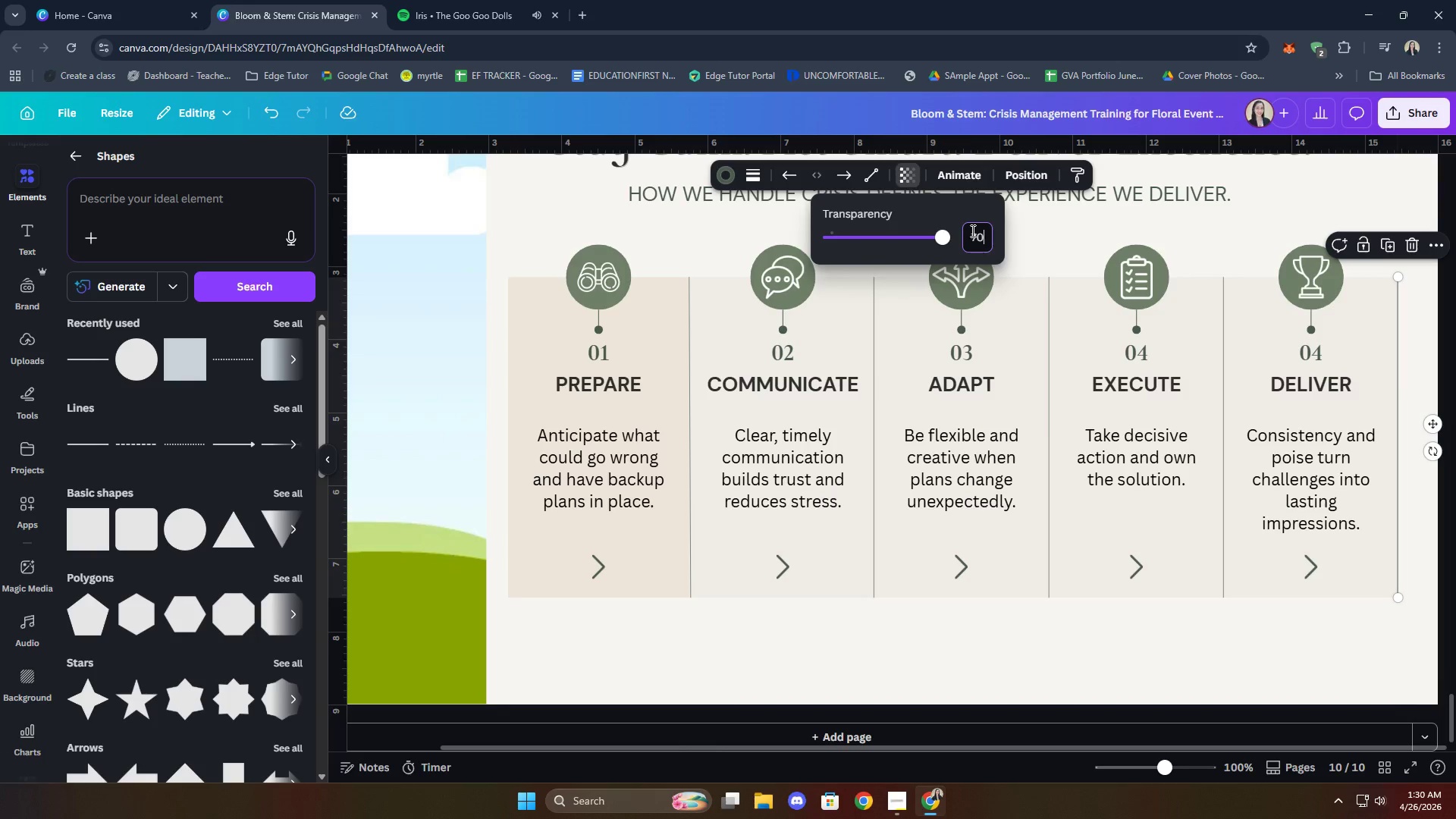 
key(Enter)
 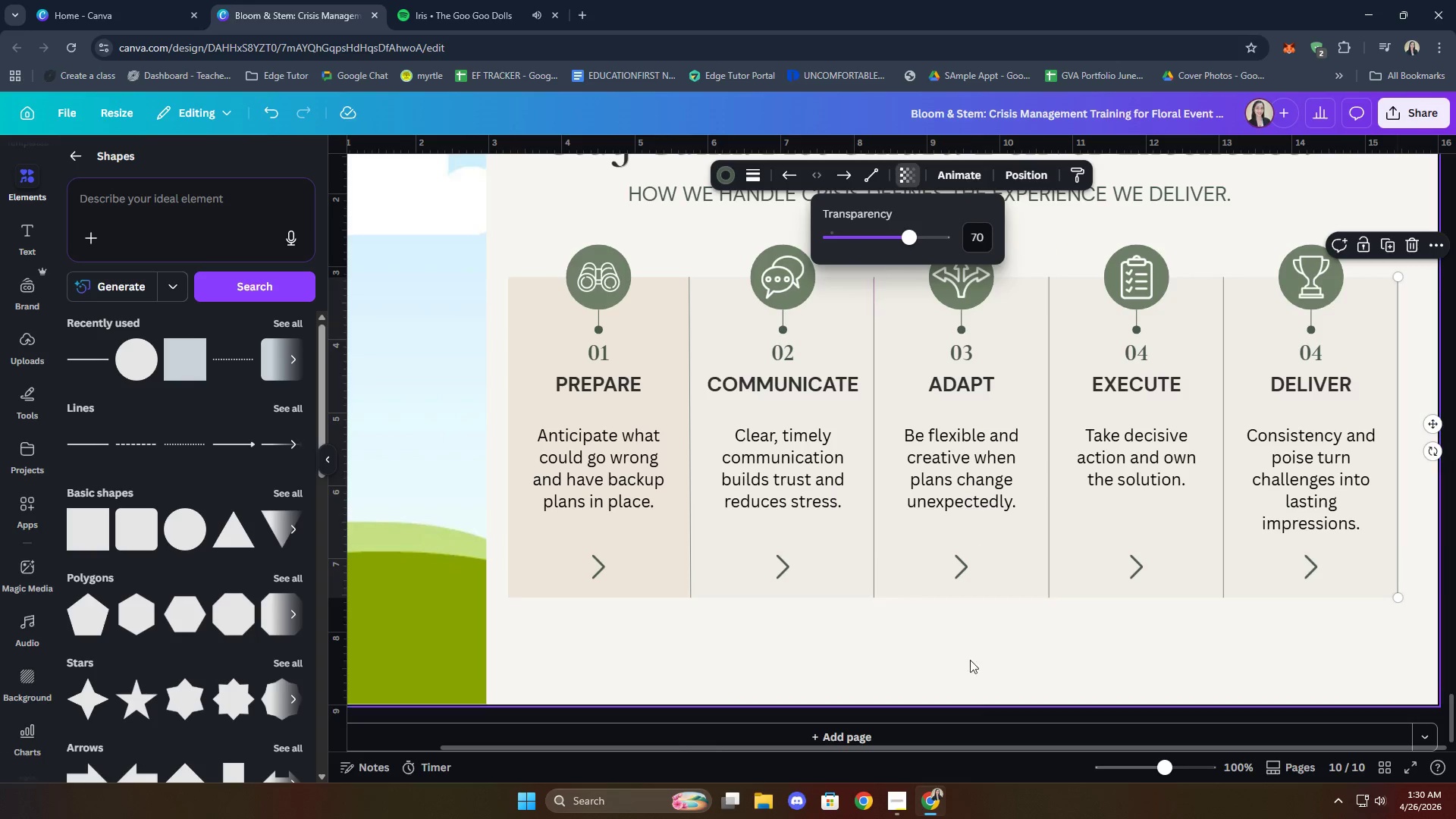 
left_click([985, 673])
 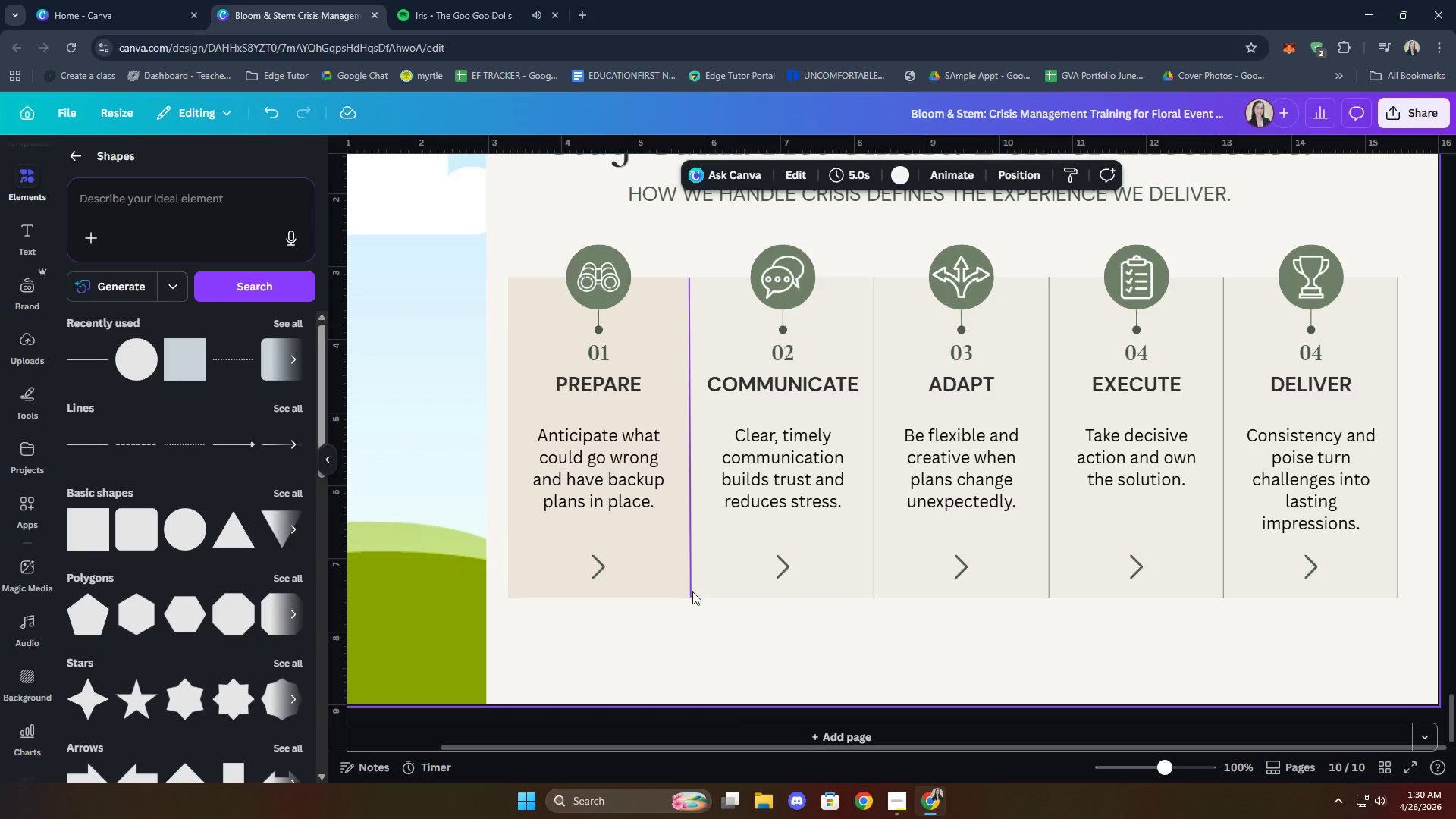 
wait(6.08)
 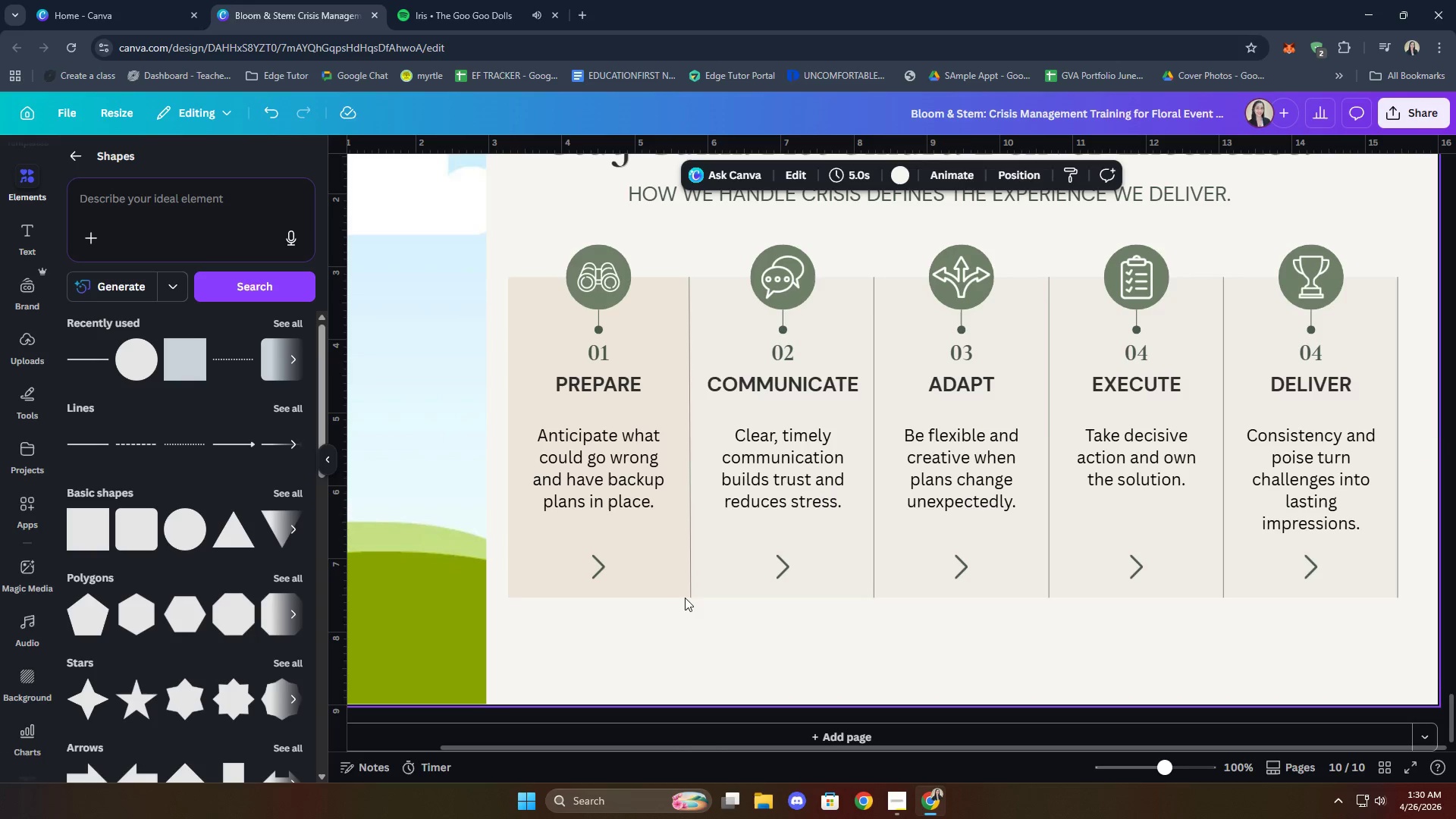 
left_click([692, 592])
 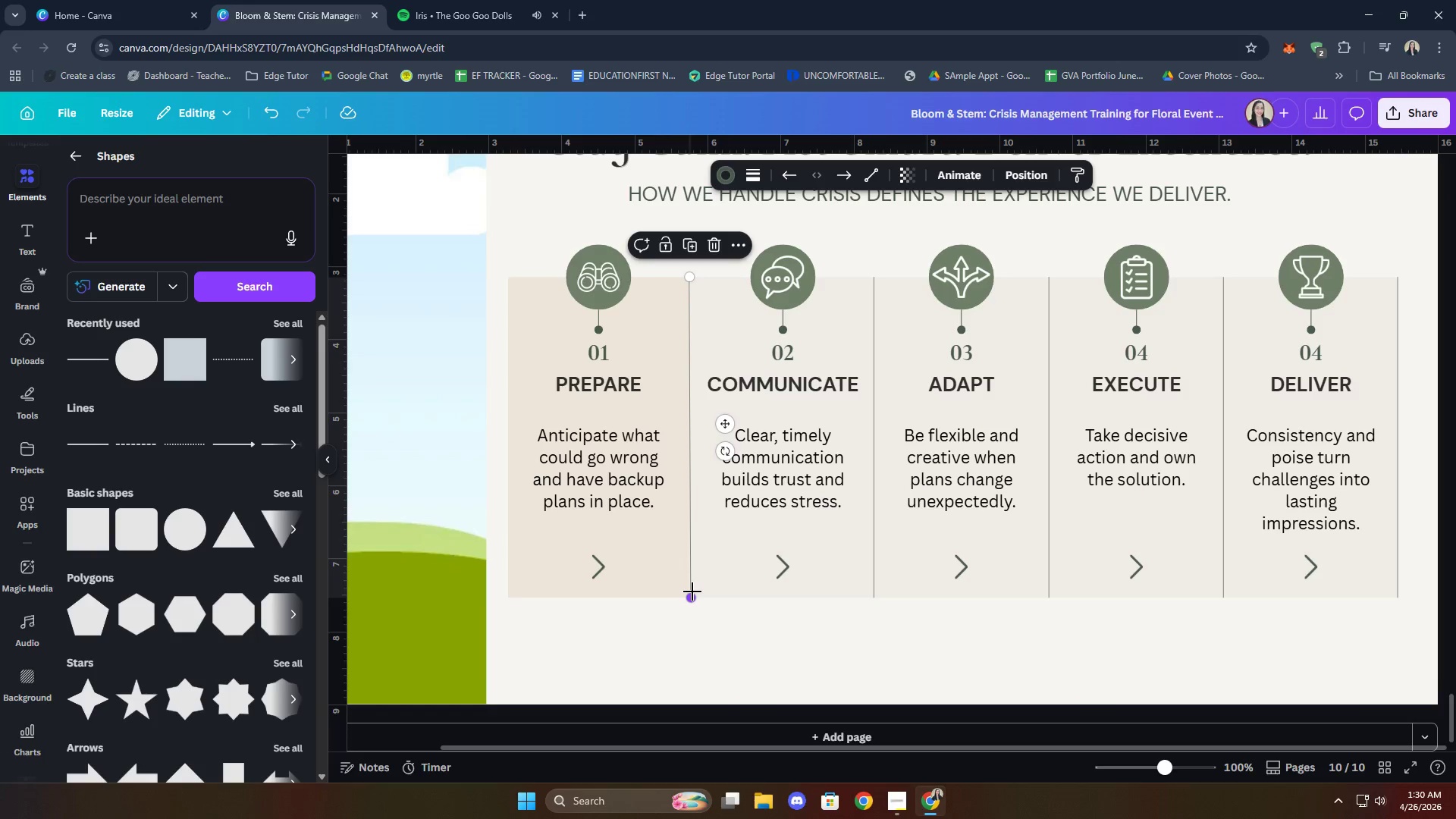 
key(Control+C)
 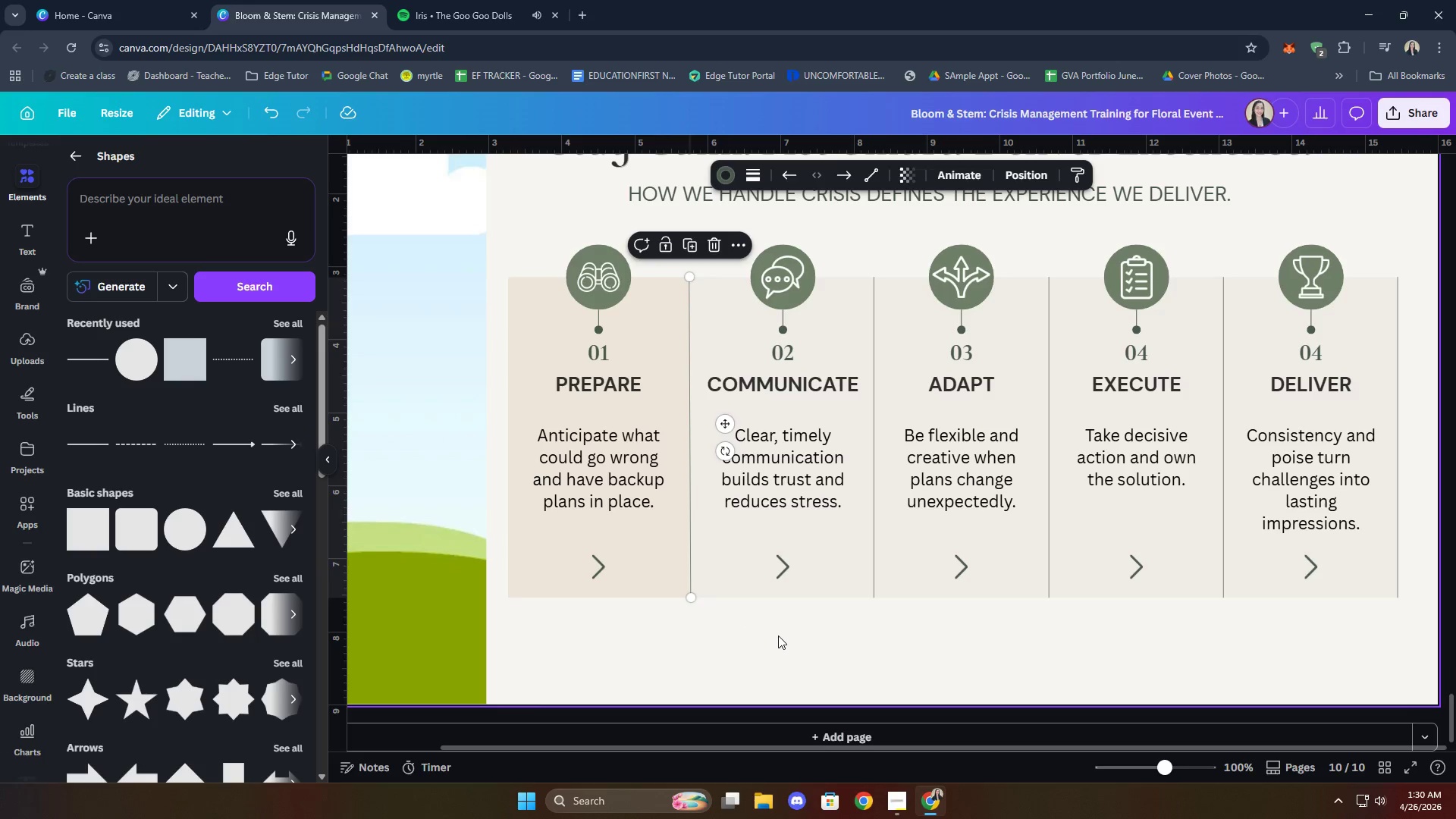 
key(Control+ControlLeft)
 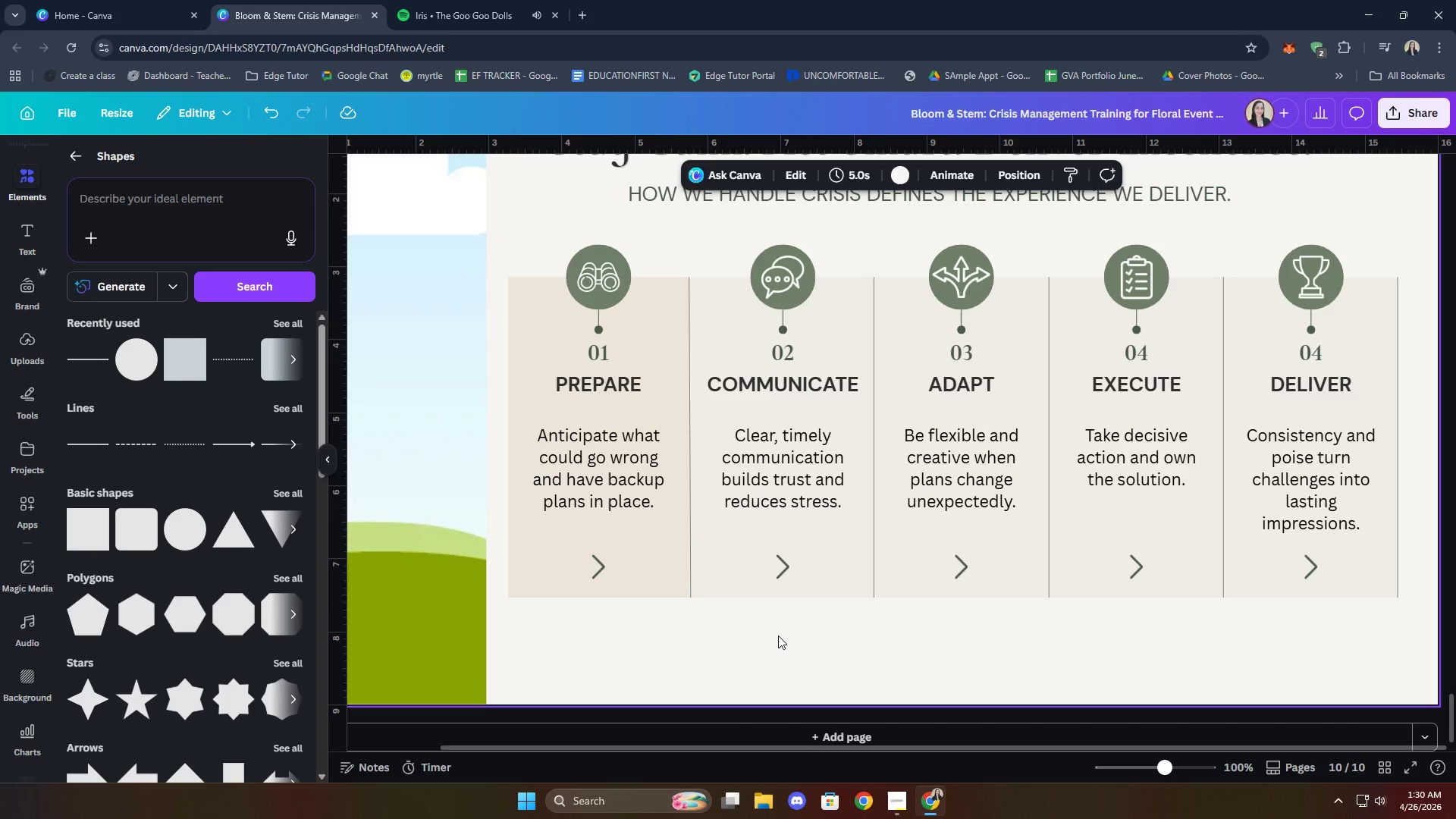 
key(Control+V)
 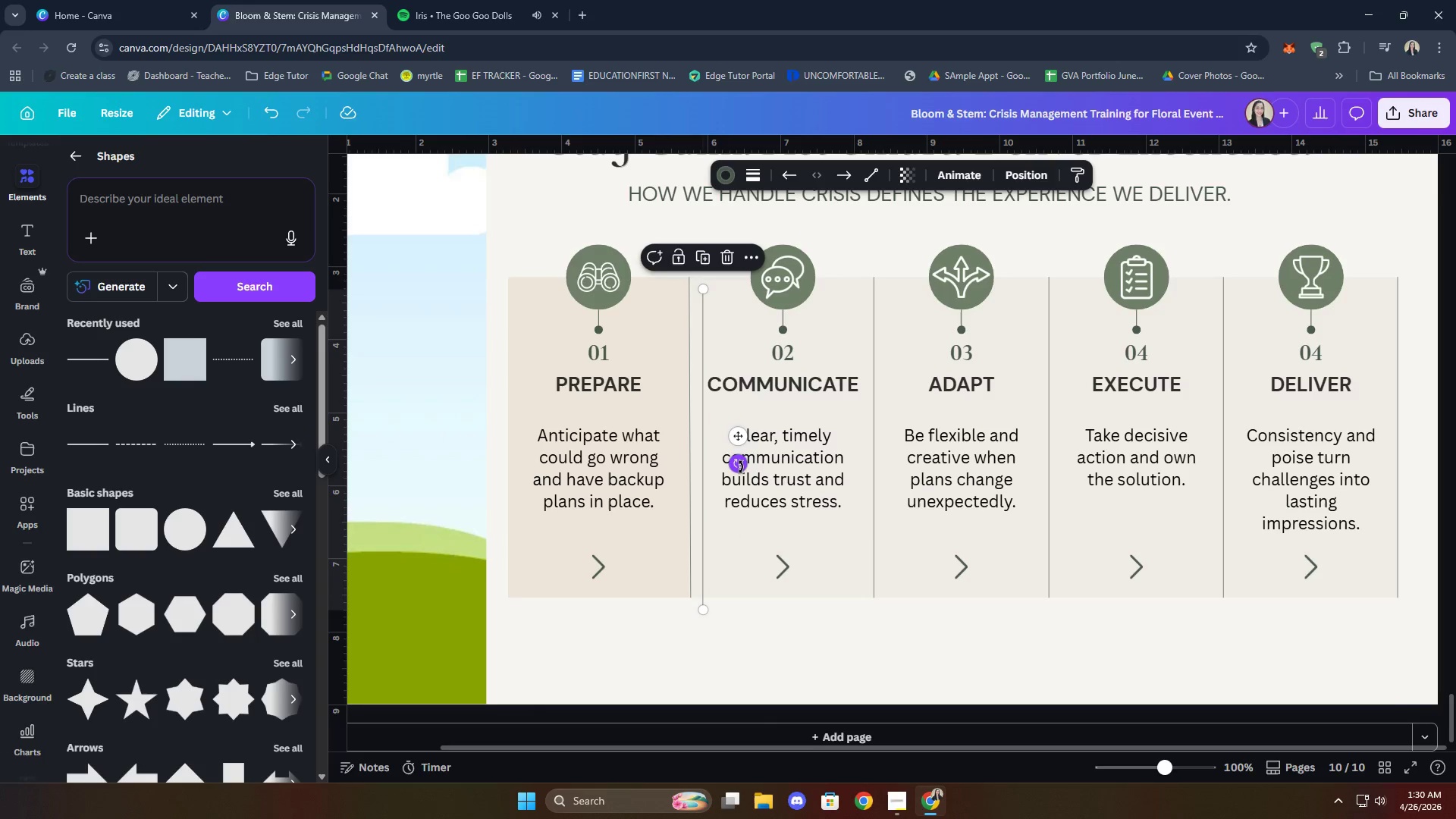 
left_click_drag(start_coordinate=[741, 466], to_coordinate=[686, 548])
 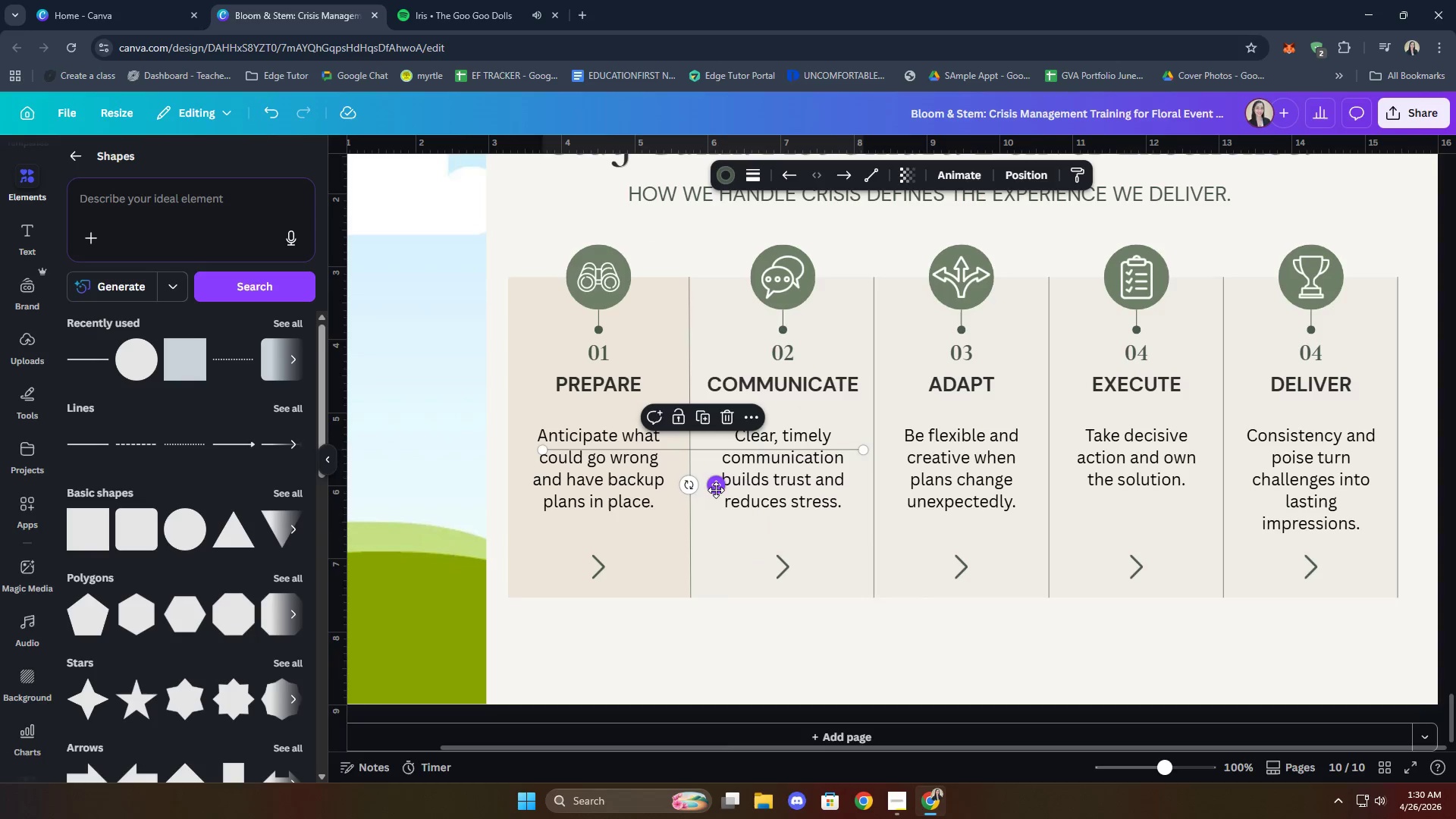 
left_click_drag(start_coordinate=[716, 489], to_coordinate=[682, 642])
 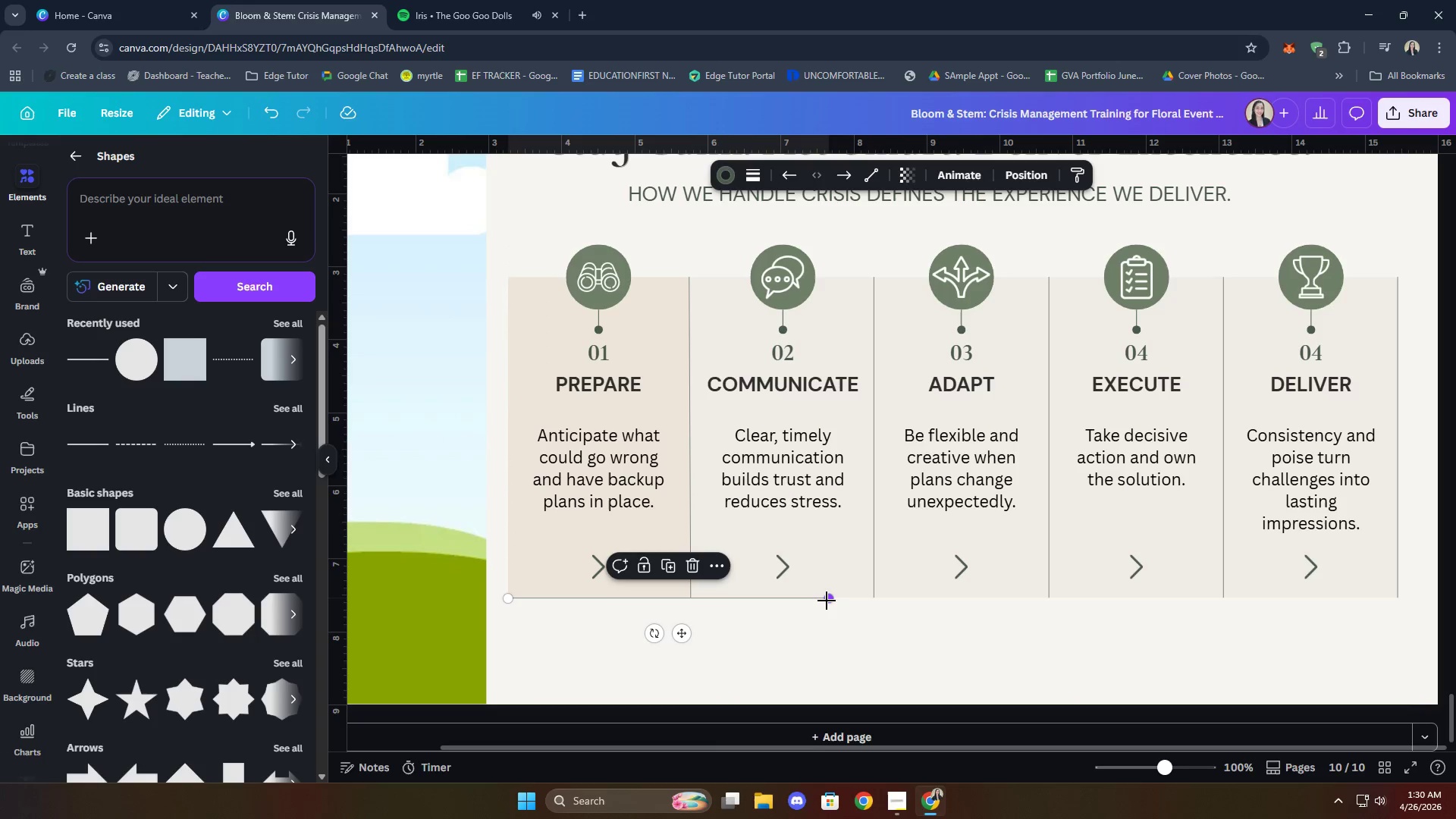 
left_click_drag(start_coordinate=[826, 601], to_coordinate=[1397, 598])
 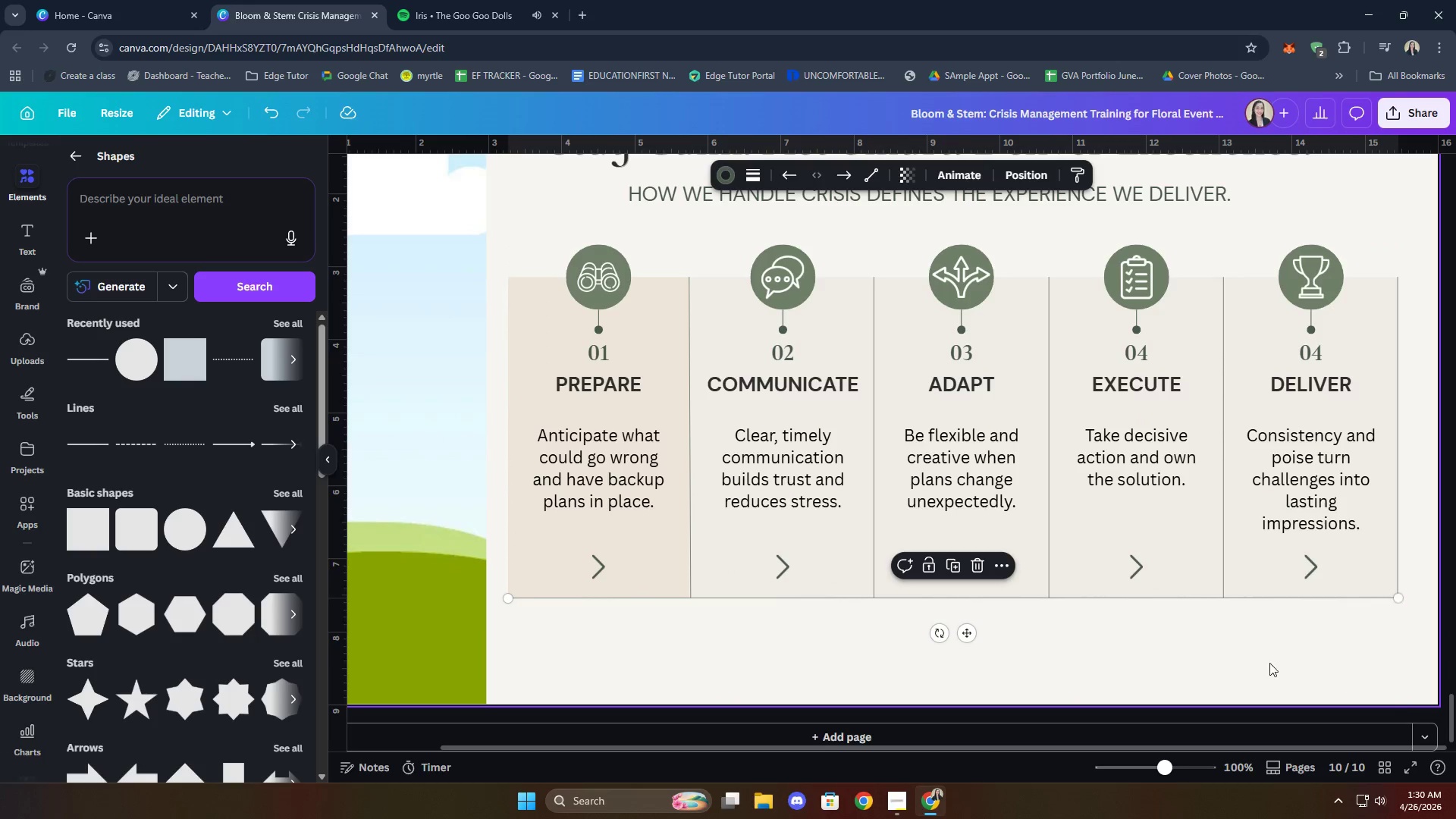 
left_click([1260, 657])
 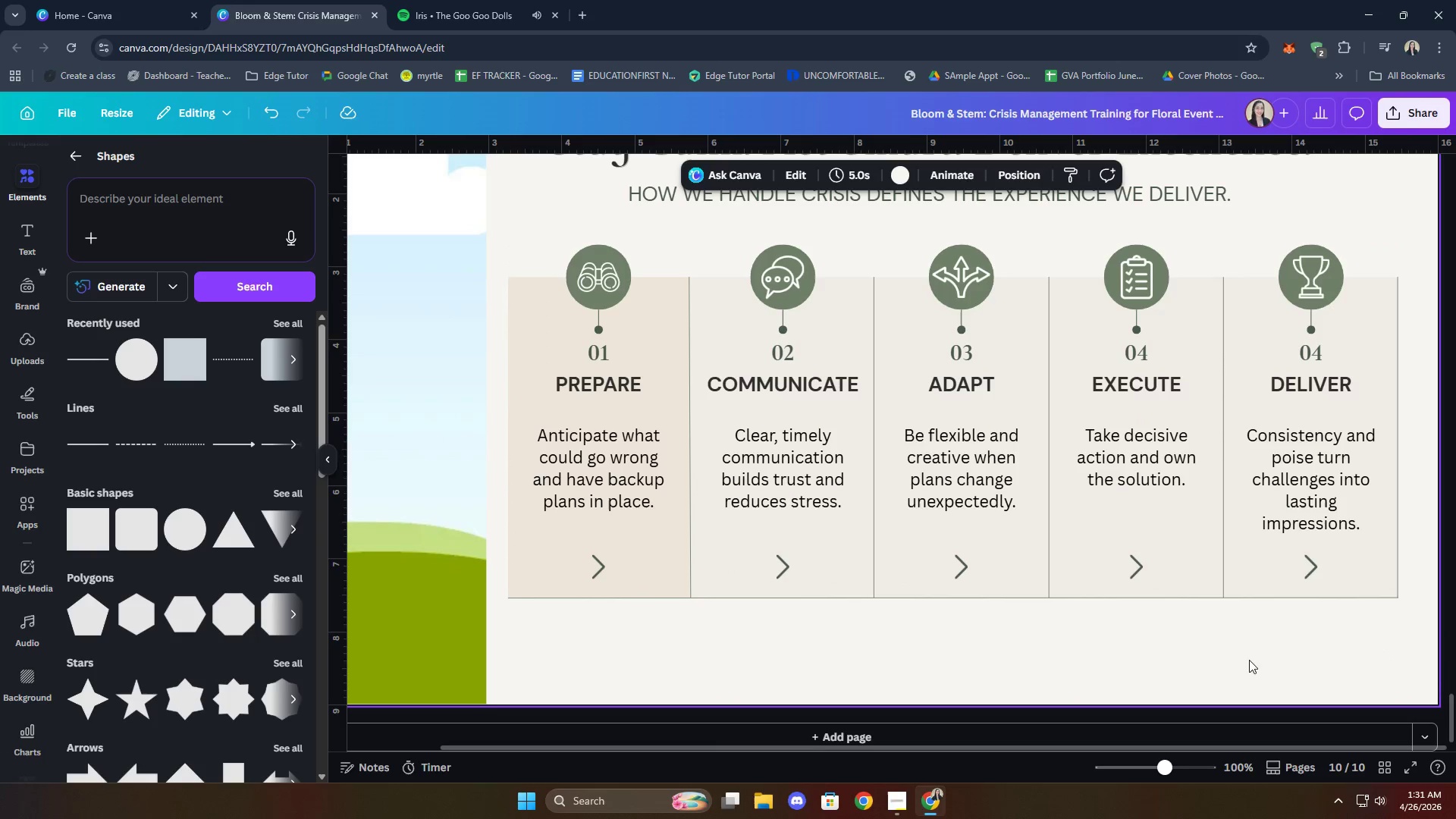 
wait(5.05)
 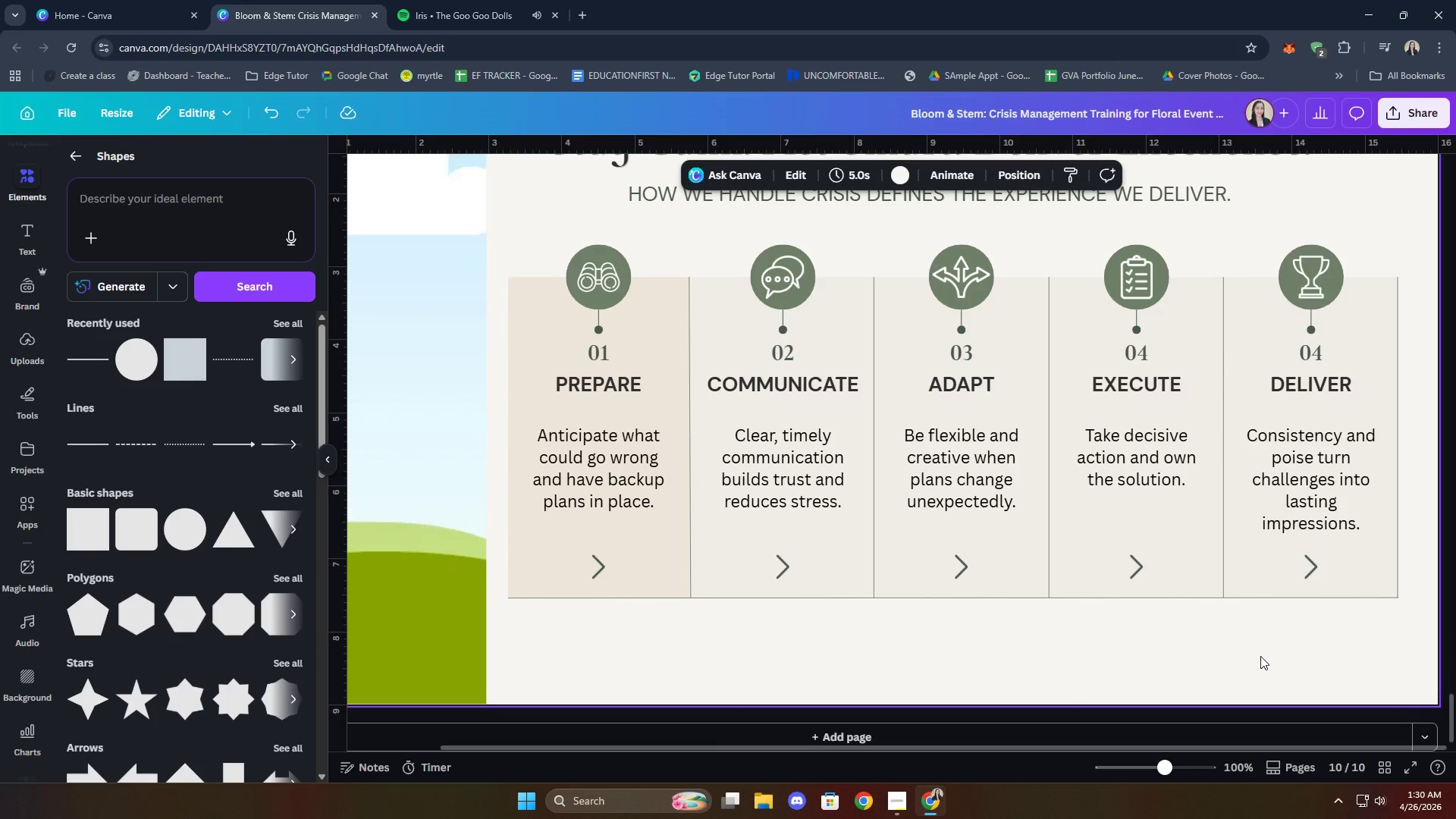 
left_click([1398, 560])
 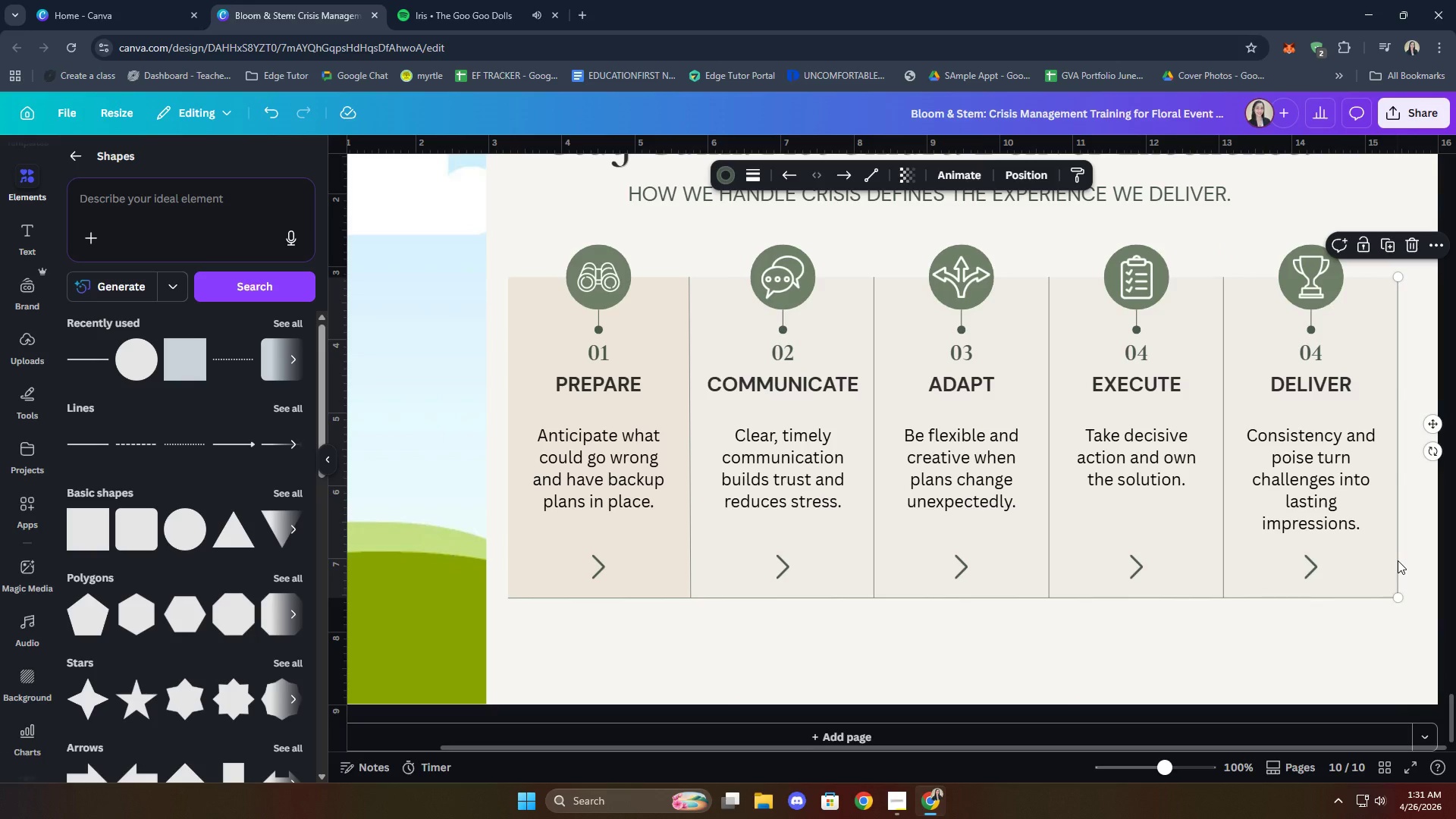 
key(Control+C)
 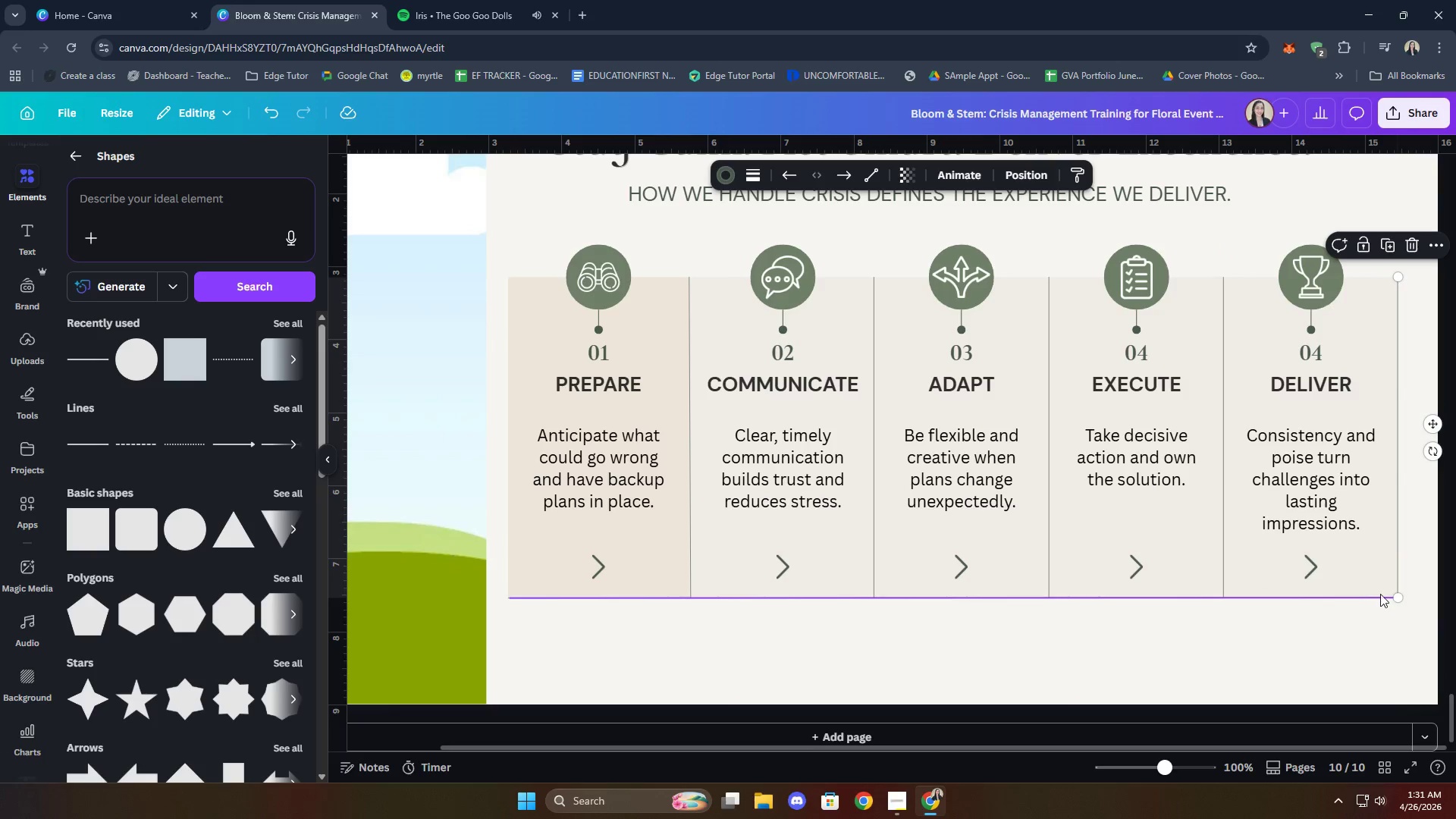 
key(Control+ControlLeft)
 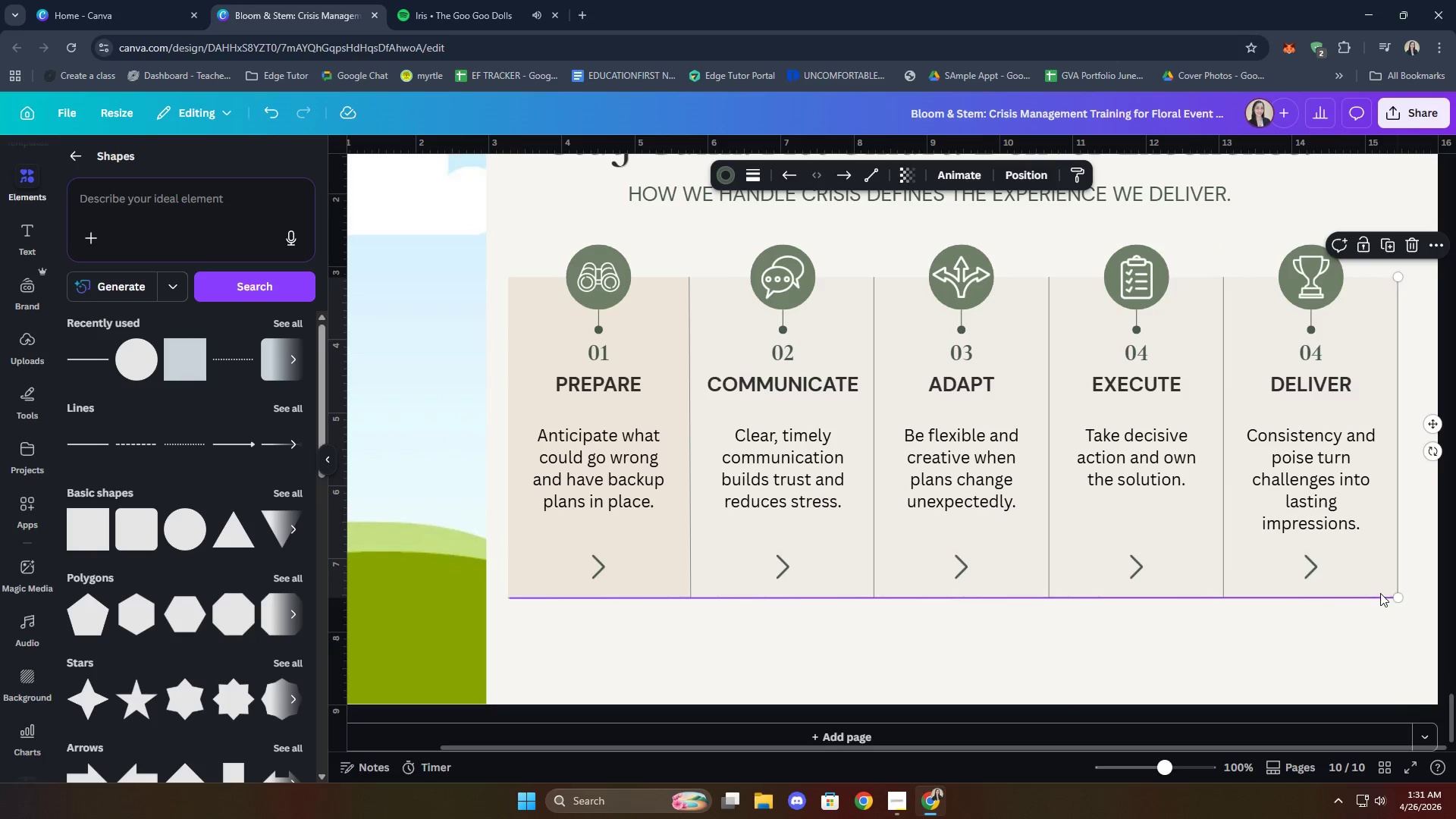 
key(Control+V)
 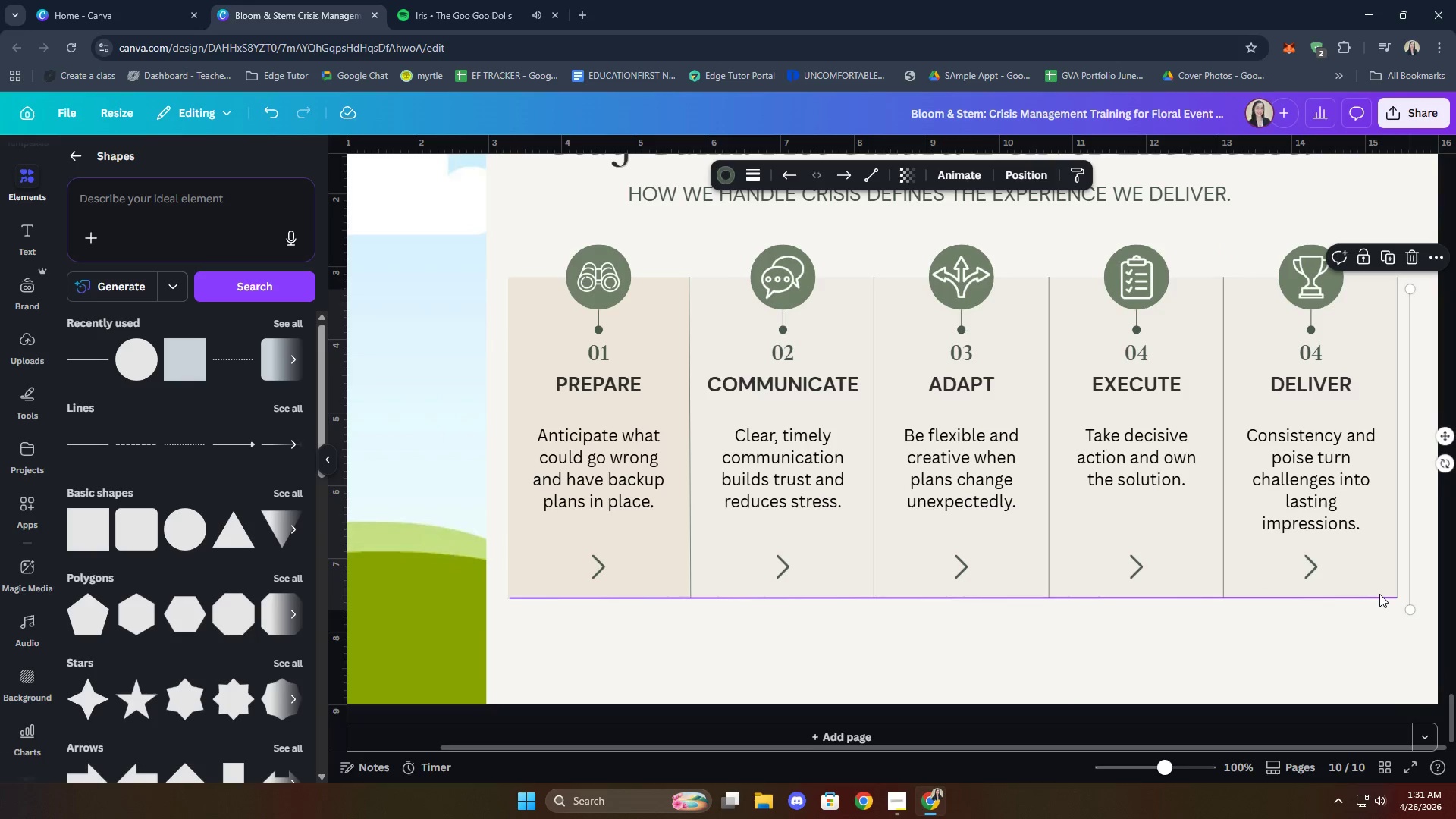 
key(ArrowUp)
 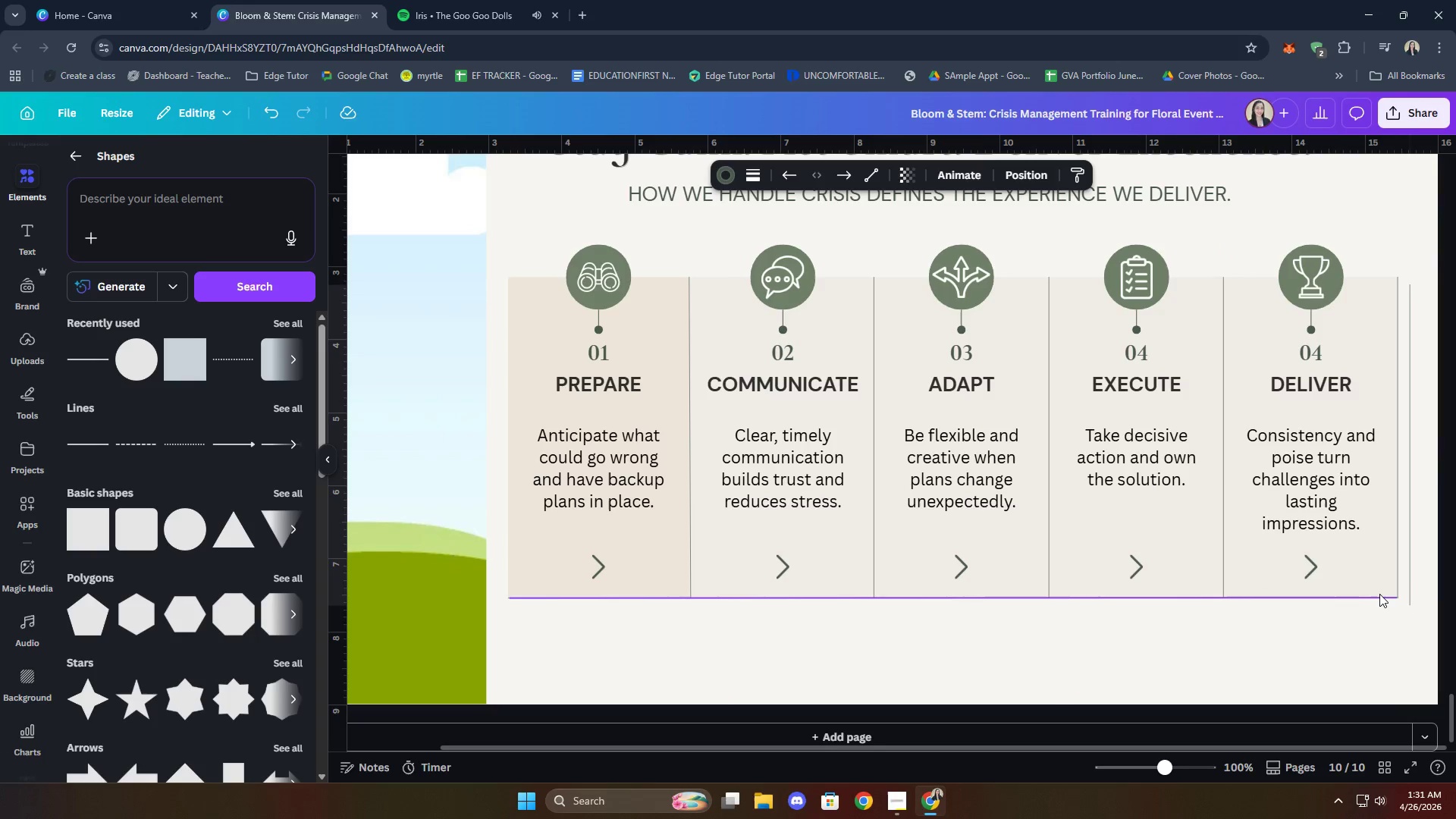 
key(ArrowUp)
 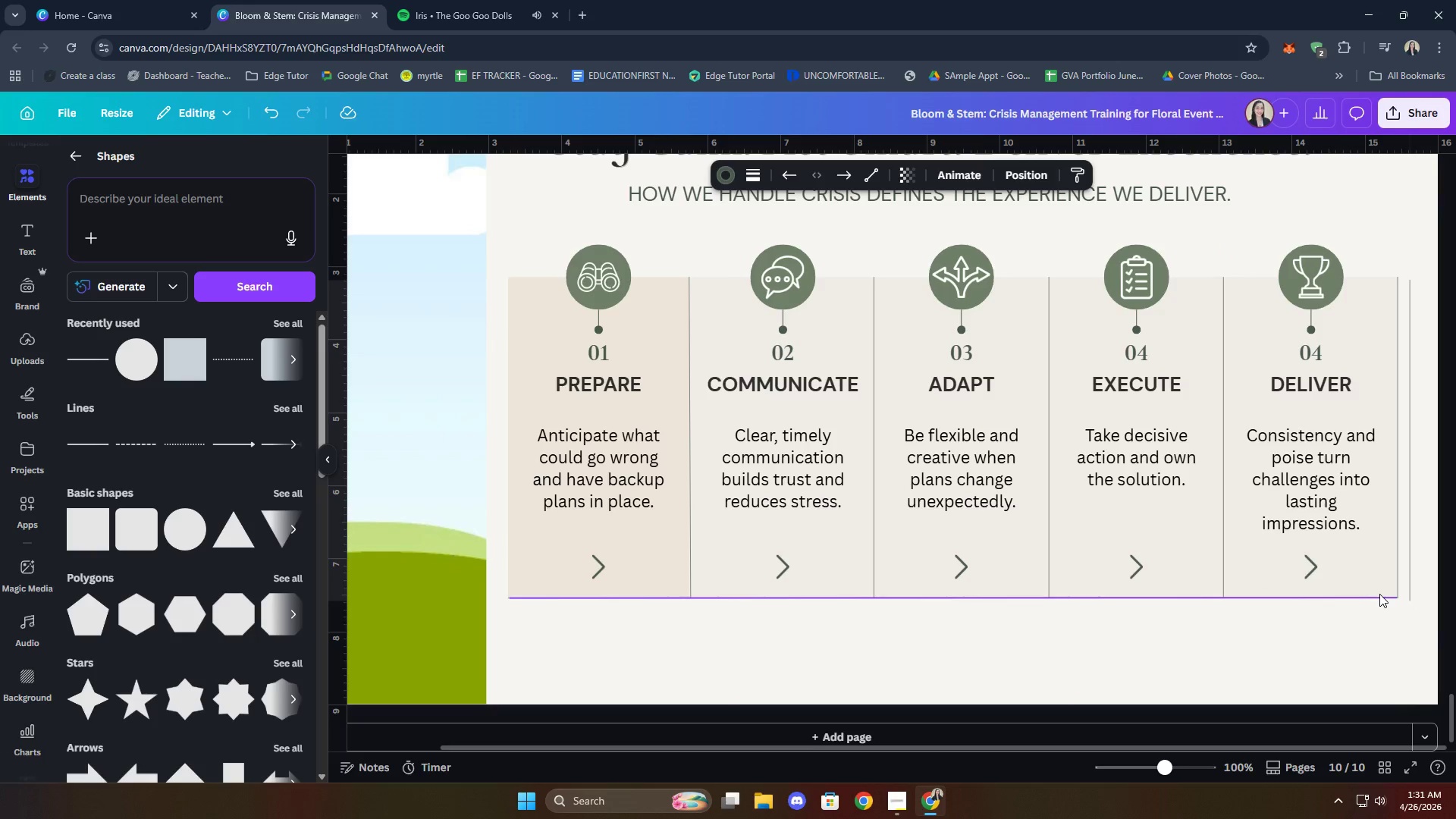 
key(ArrowLeft)
 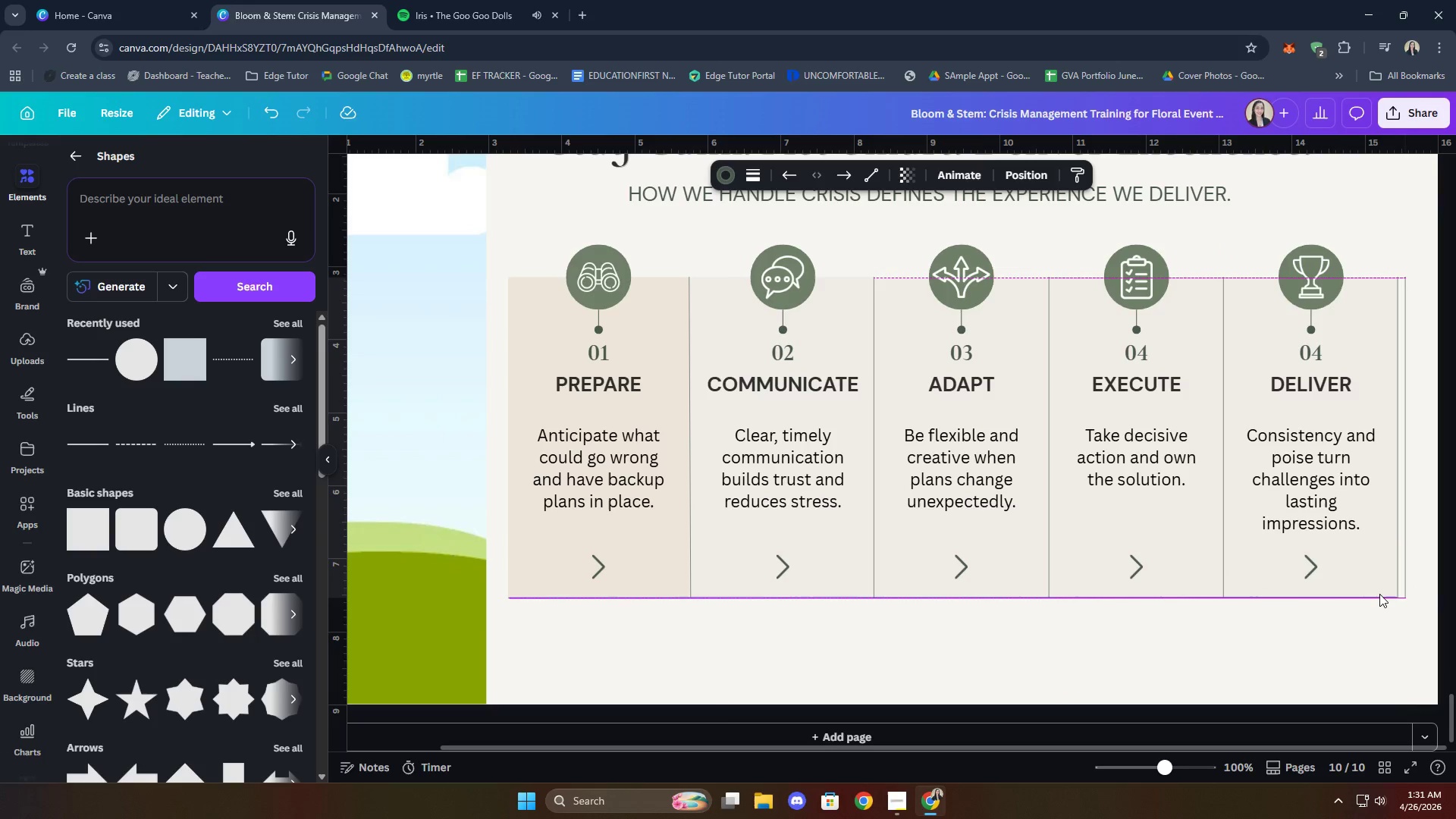 
key(ArrowUp)
 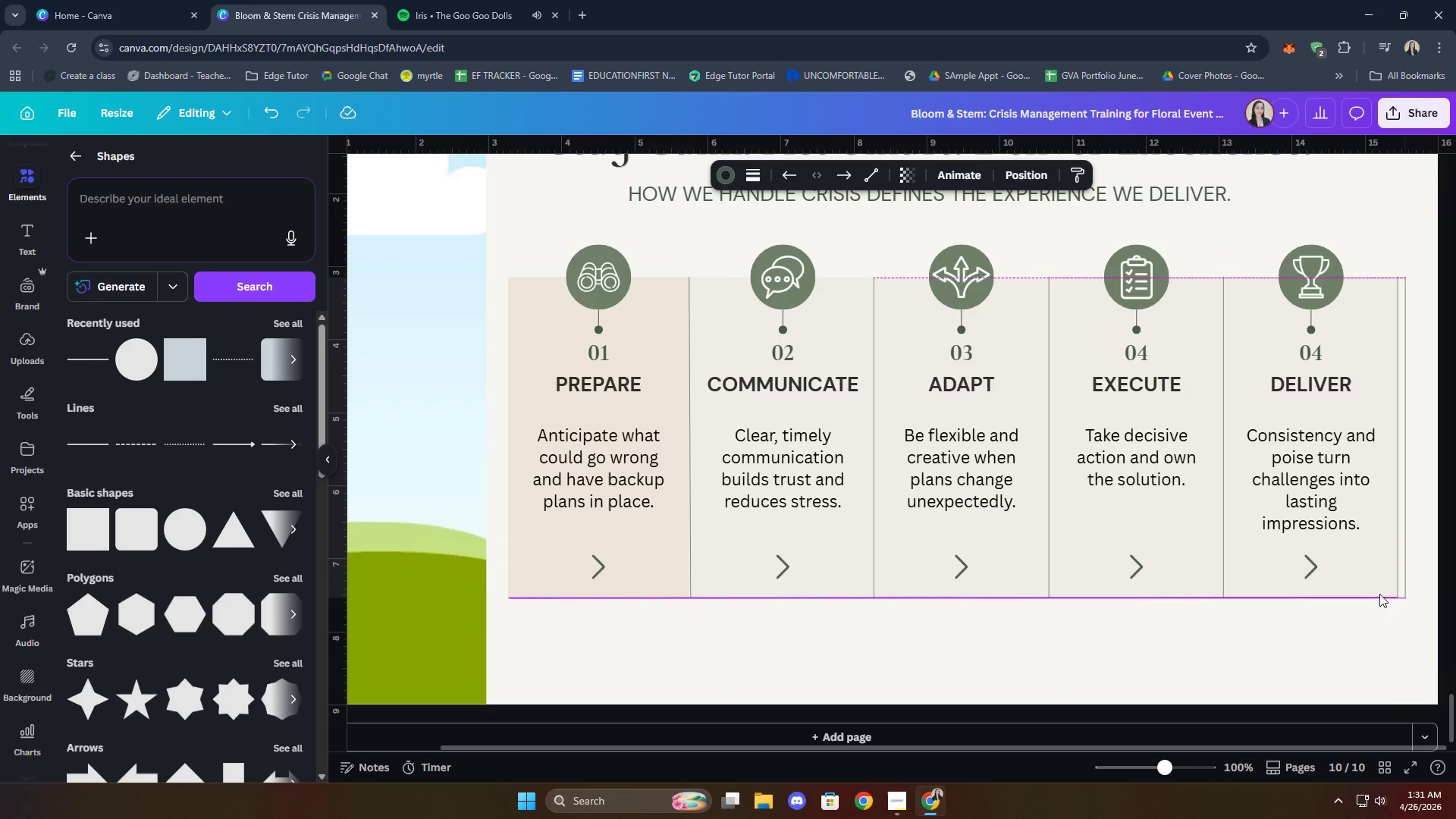 
hold_key(key=ArrowLeft, duration=1.5)
 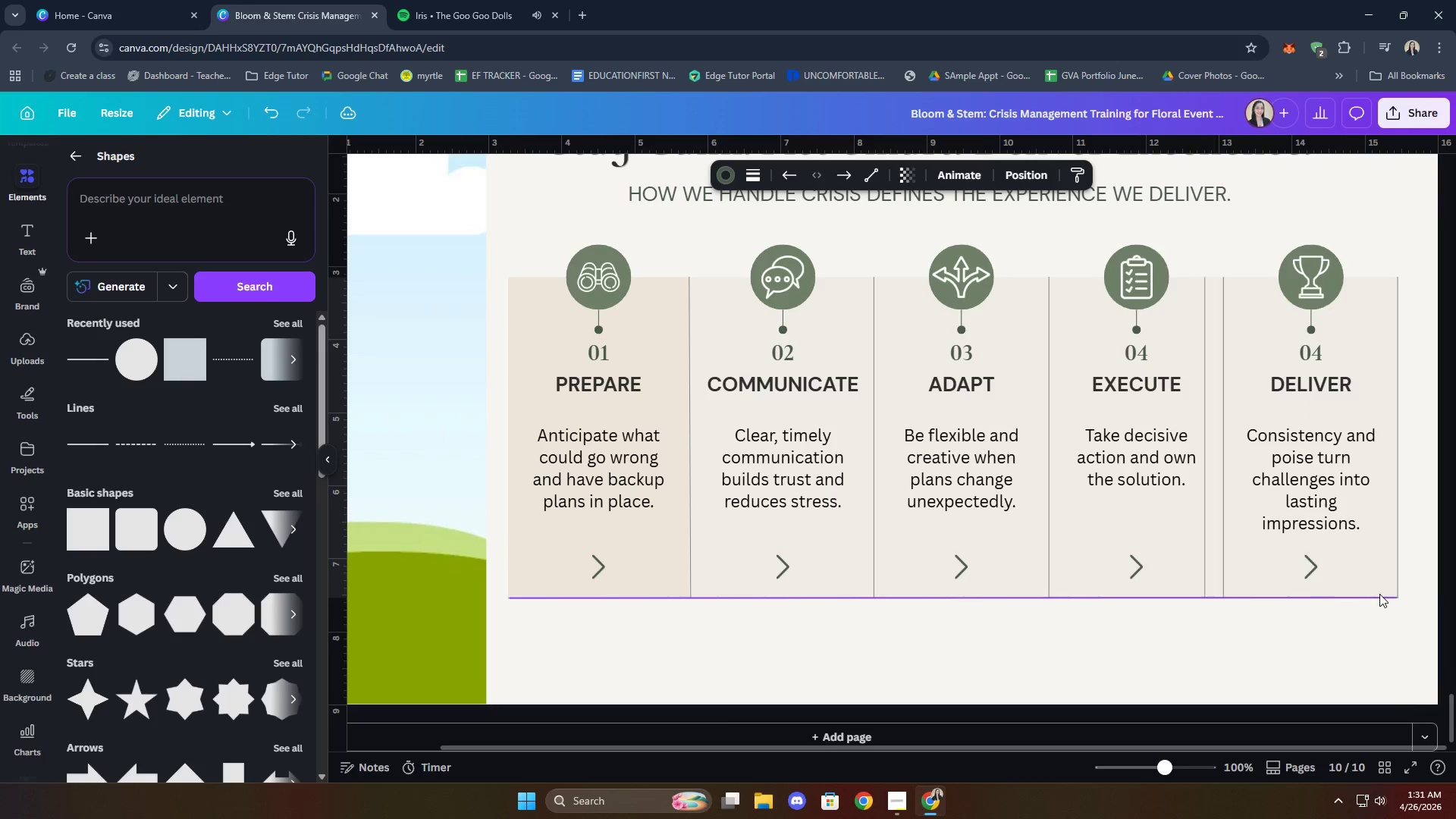 
hold_key(key=ArrowLeft, duration=1.52)
 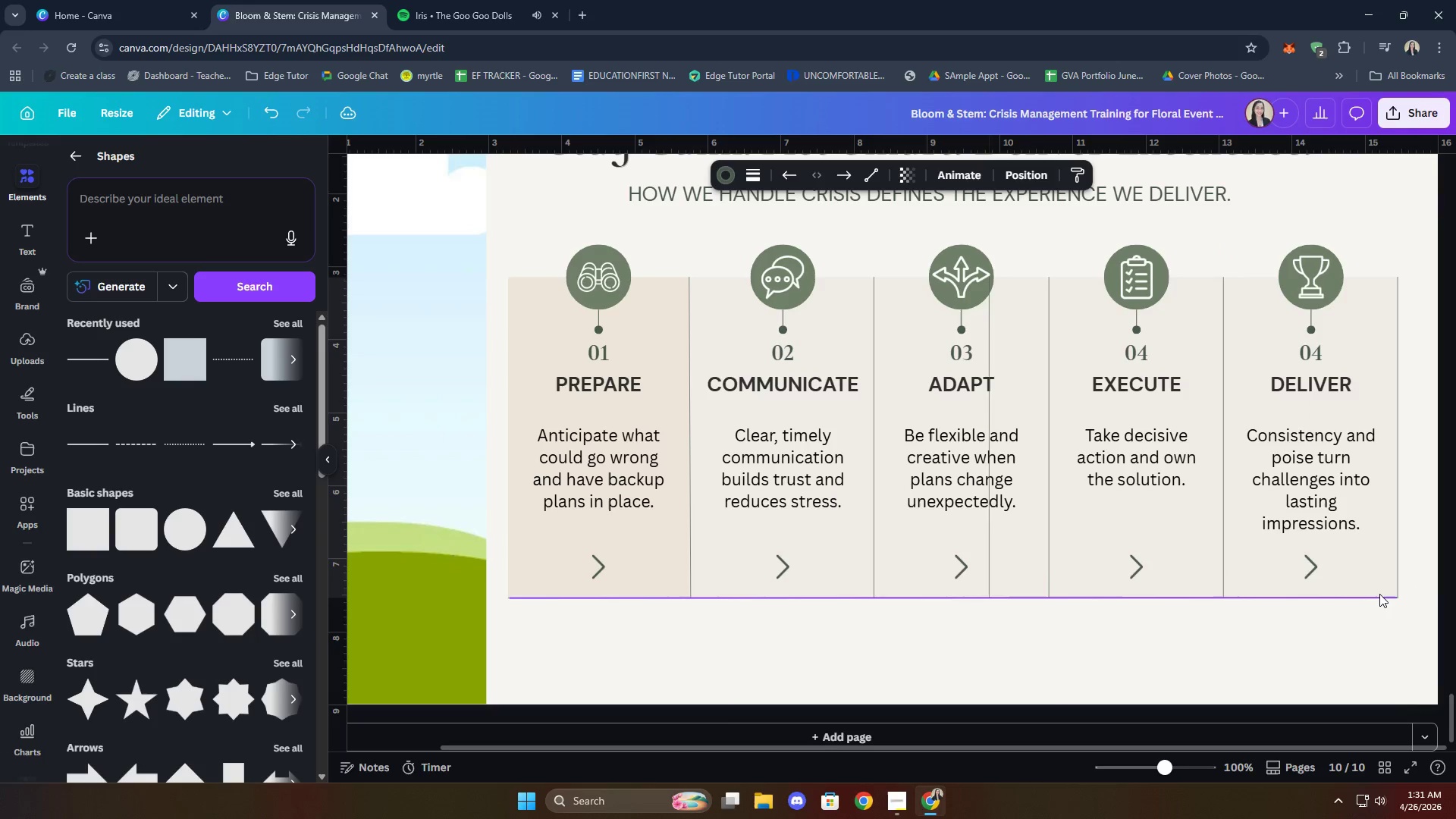 
hold_key(key=ArrowLeft, duration=1.52)
 